 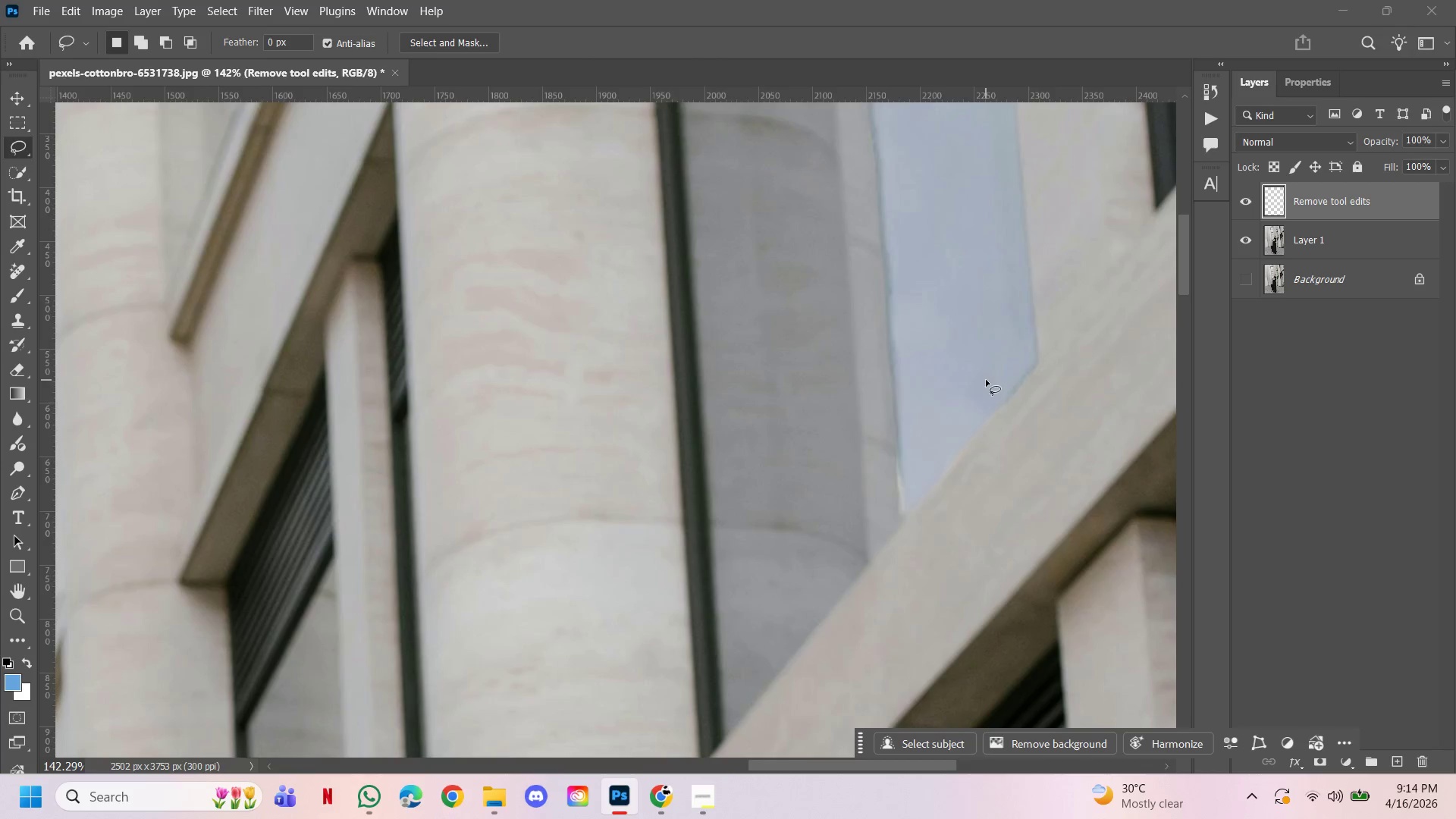 
scroll: coordinate [968, 508], scroll_direction: up, amount: 7.0
 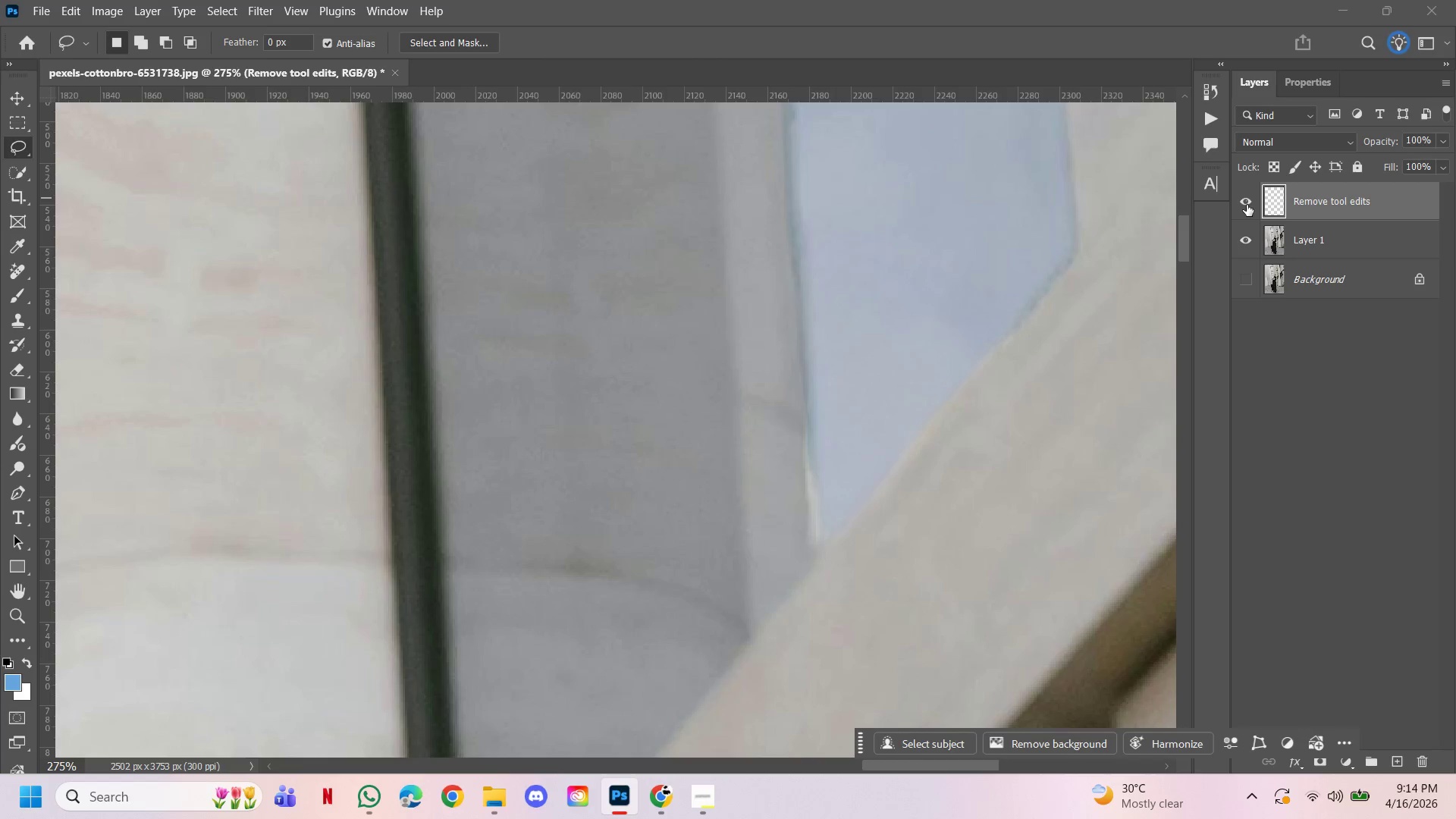 
left_click([1247, 205])
 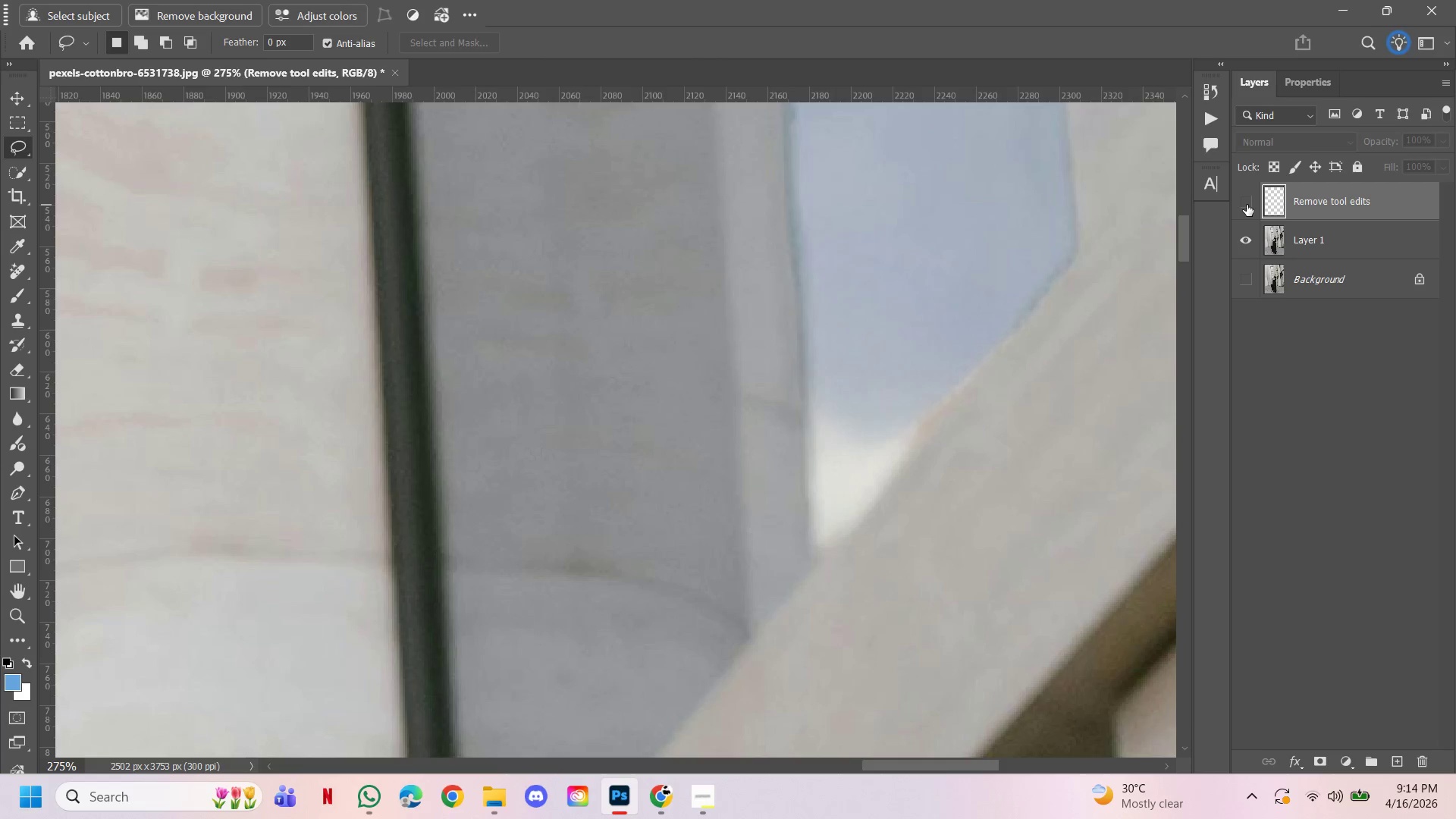 
left_click([1247, 205])
 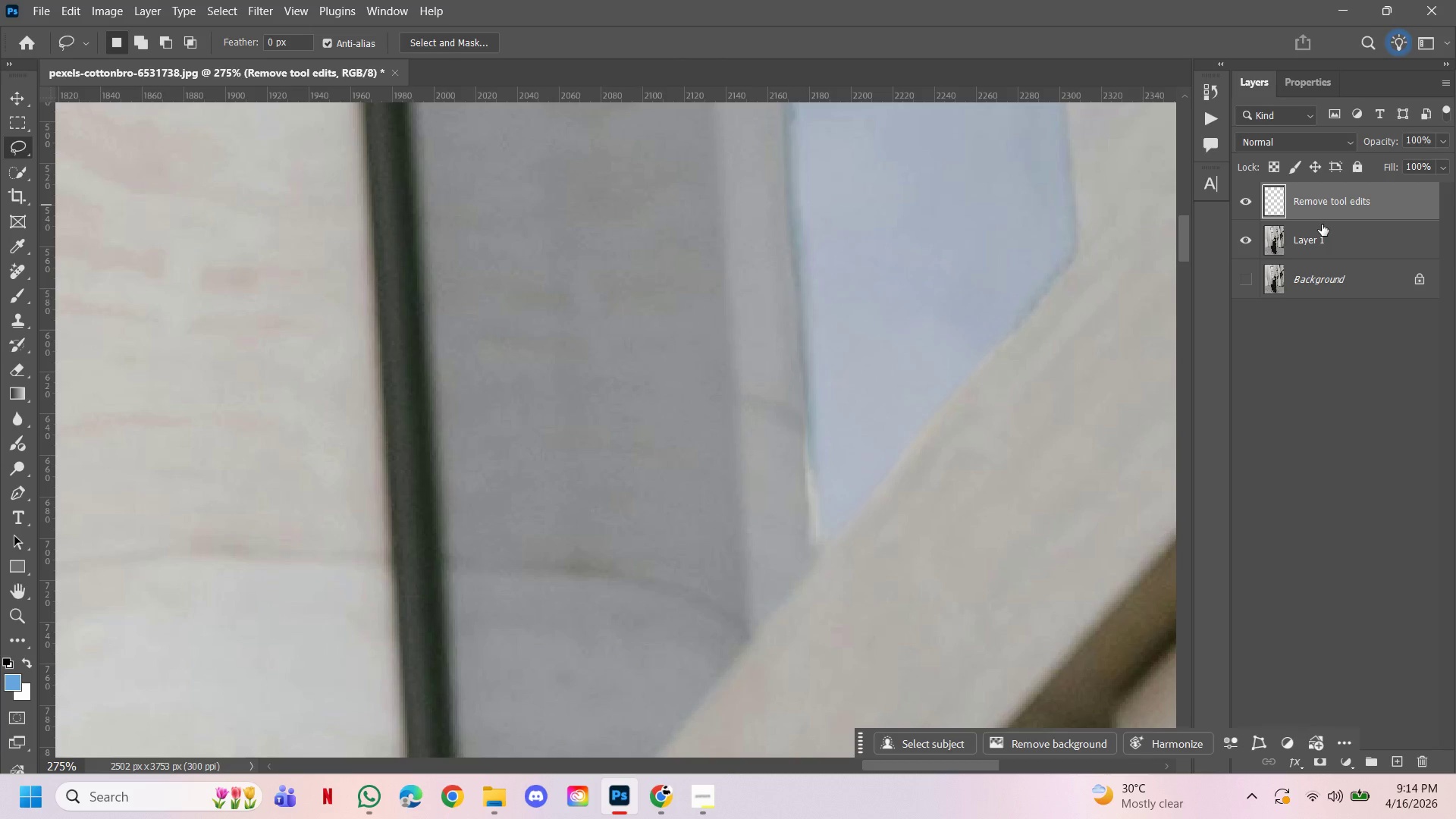 
left_click([1322, 231])
 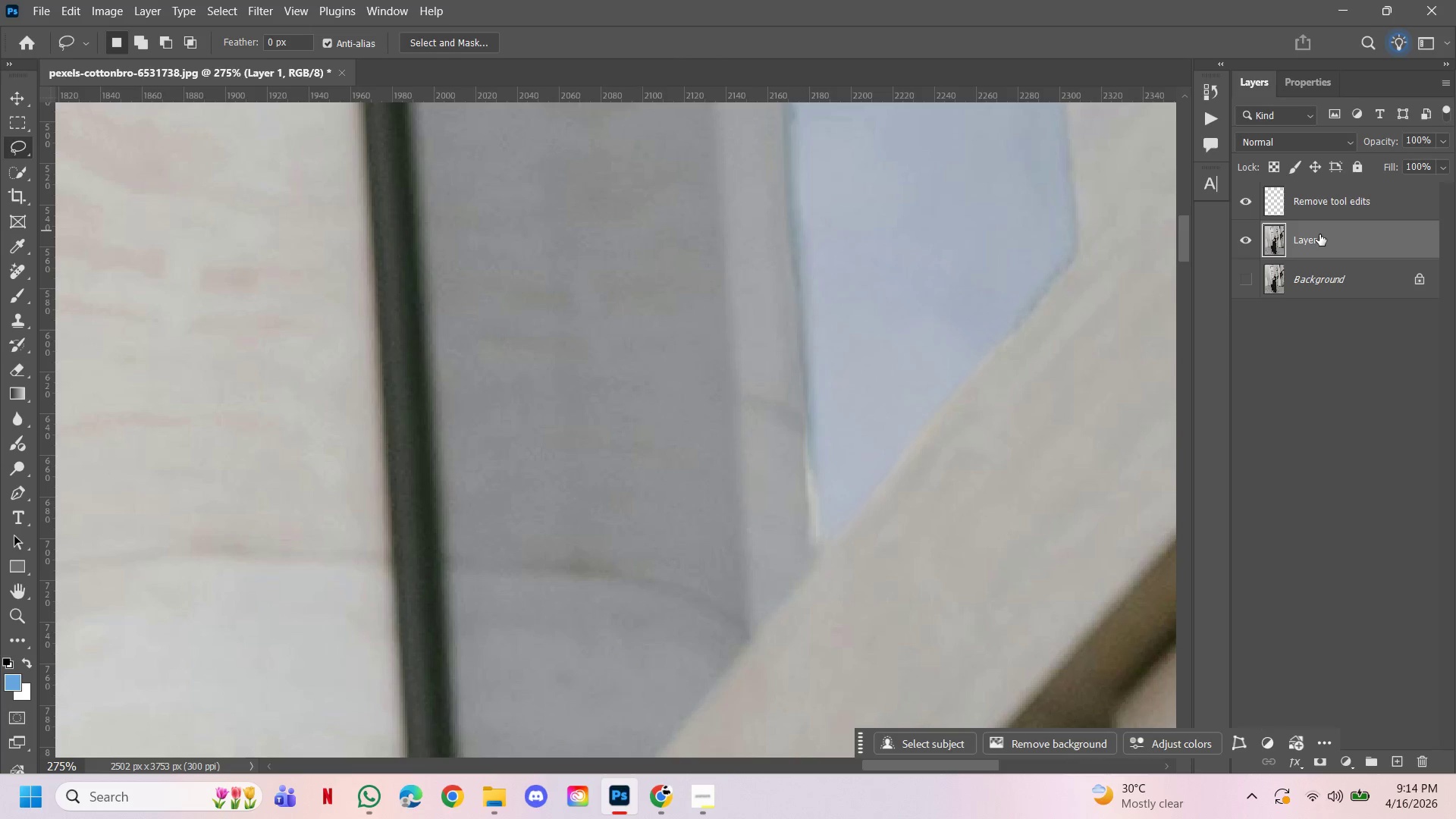 
key(Control+E)
 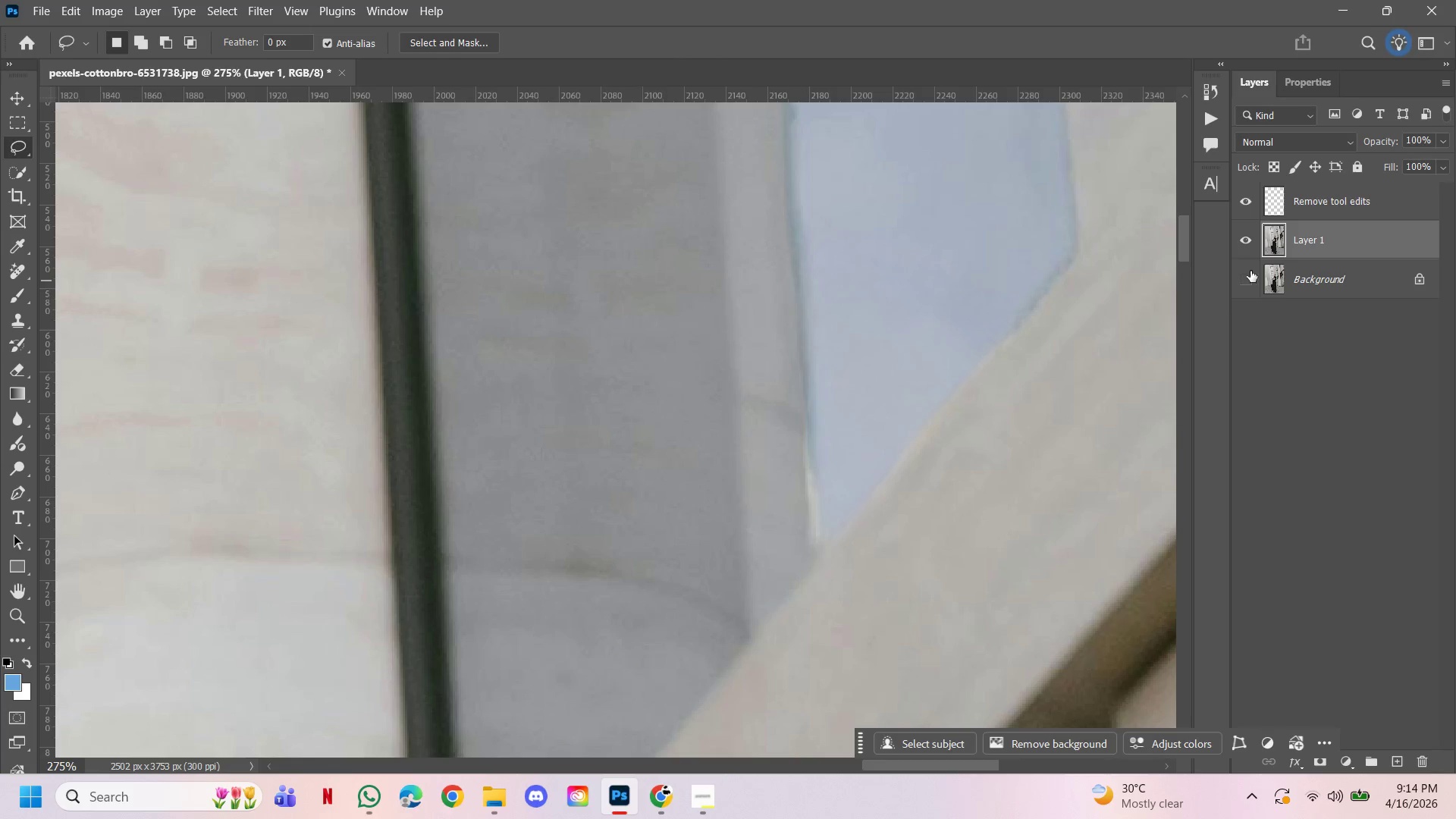 
left_click([1326, 215])
 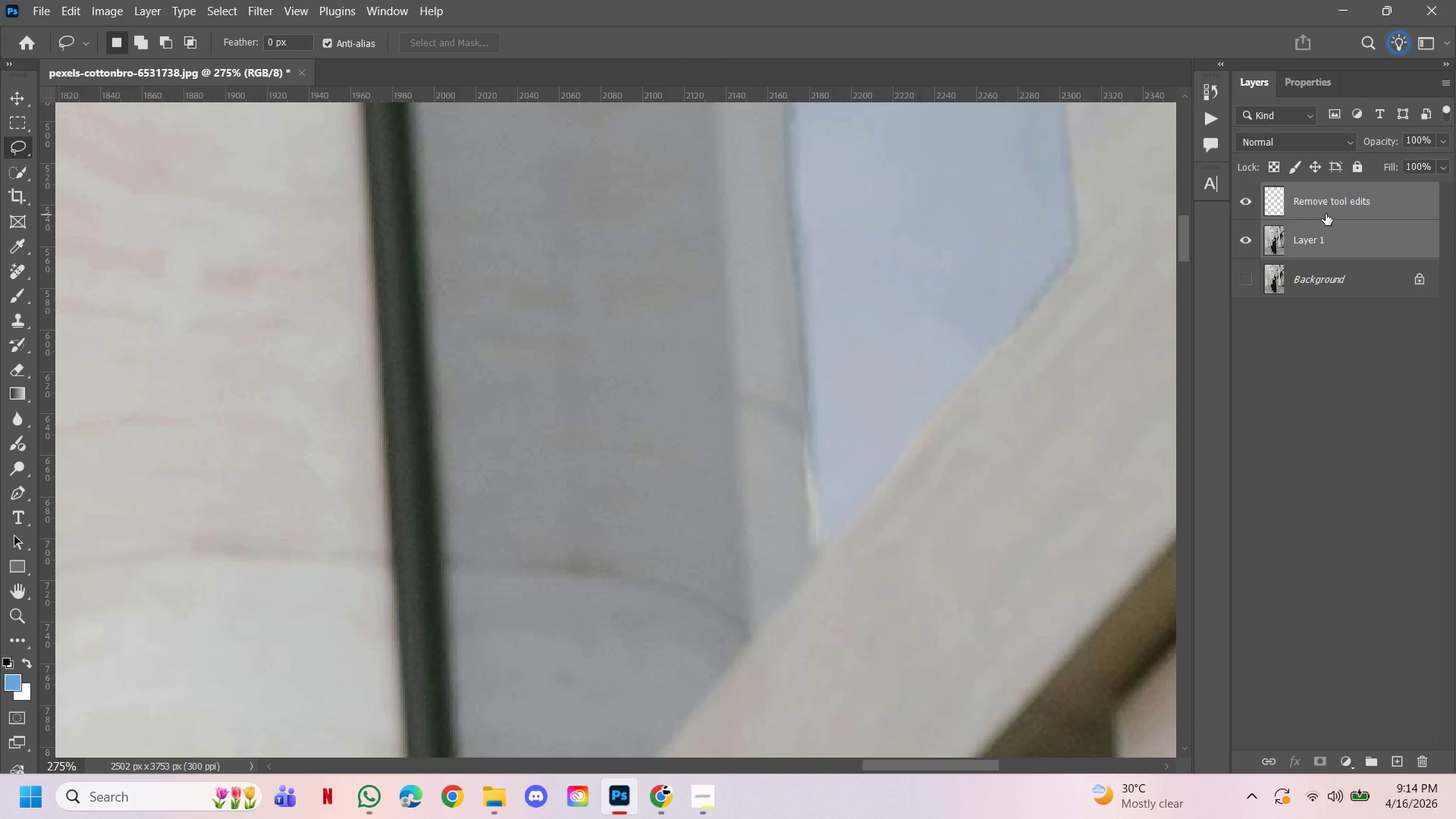 
key(Control+E)
 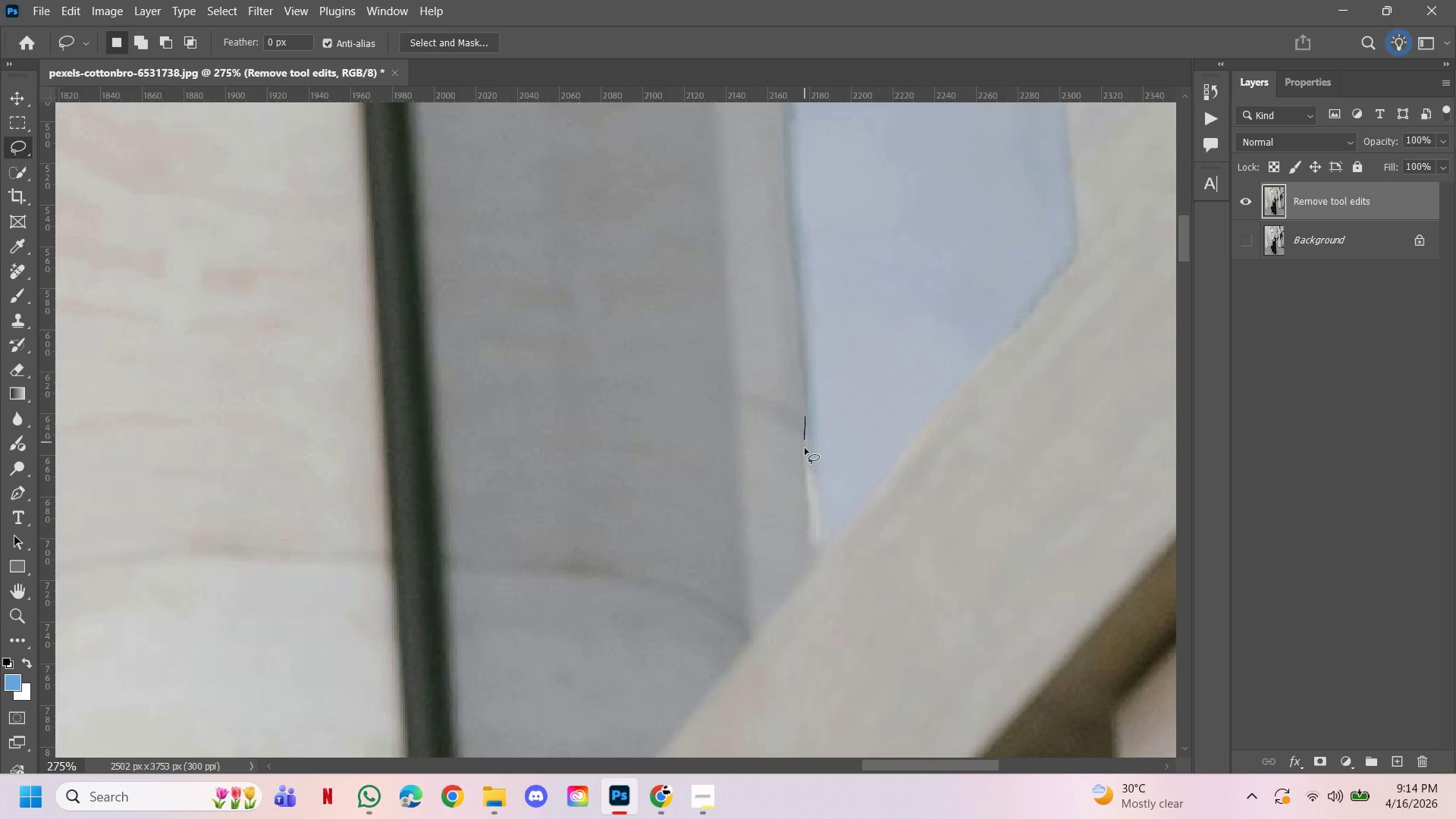 
wait(9.84)
 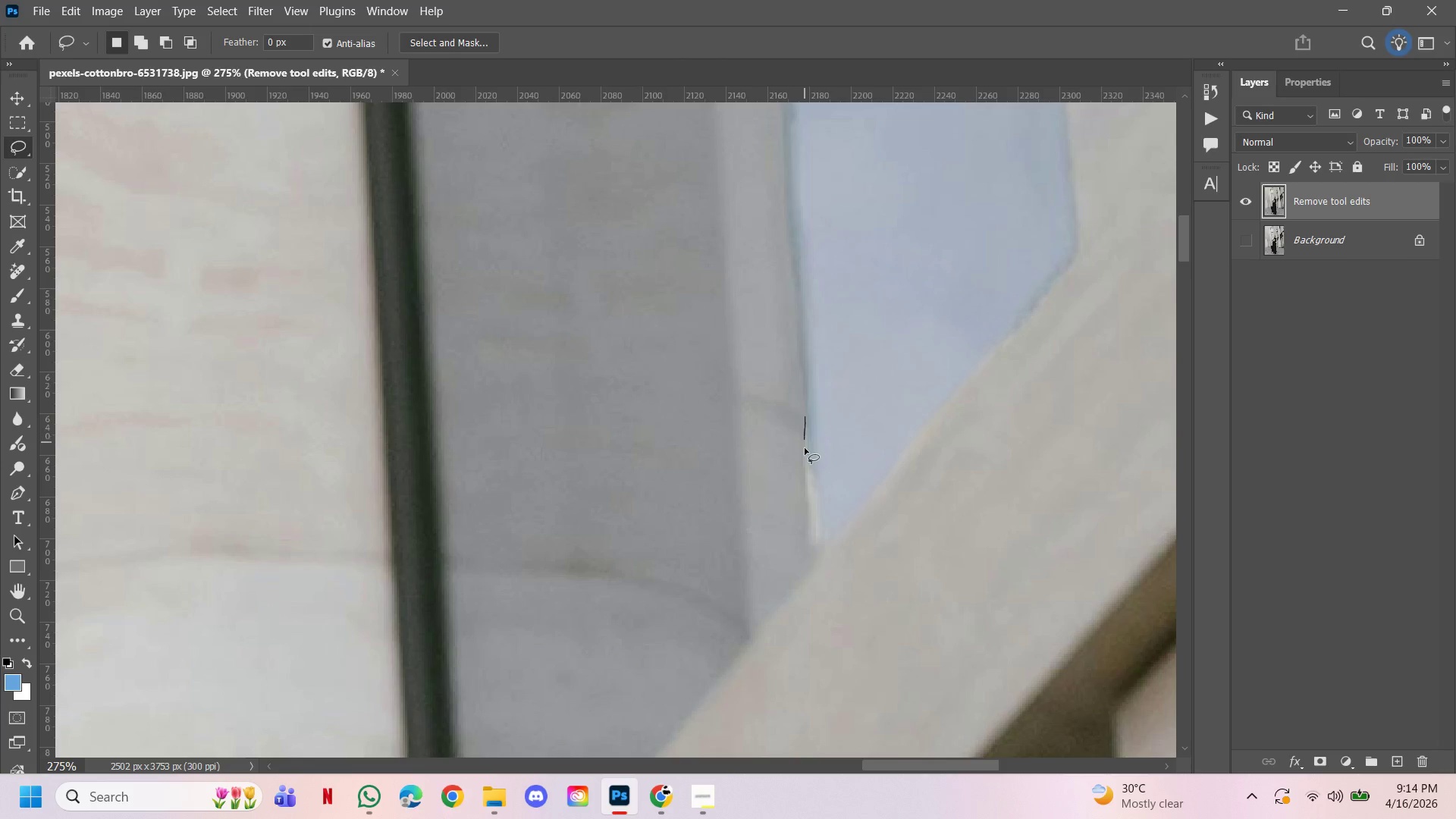 
key(J)
 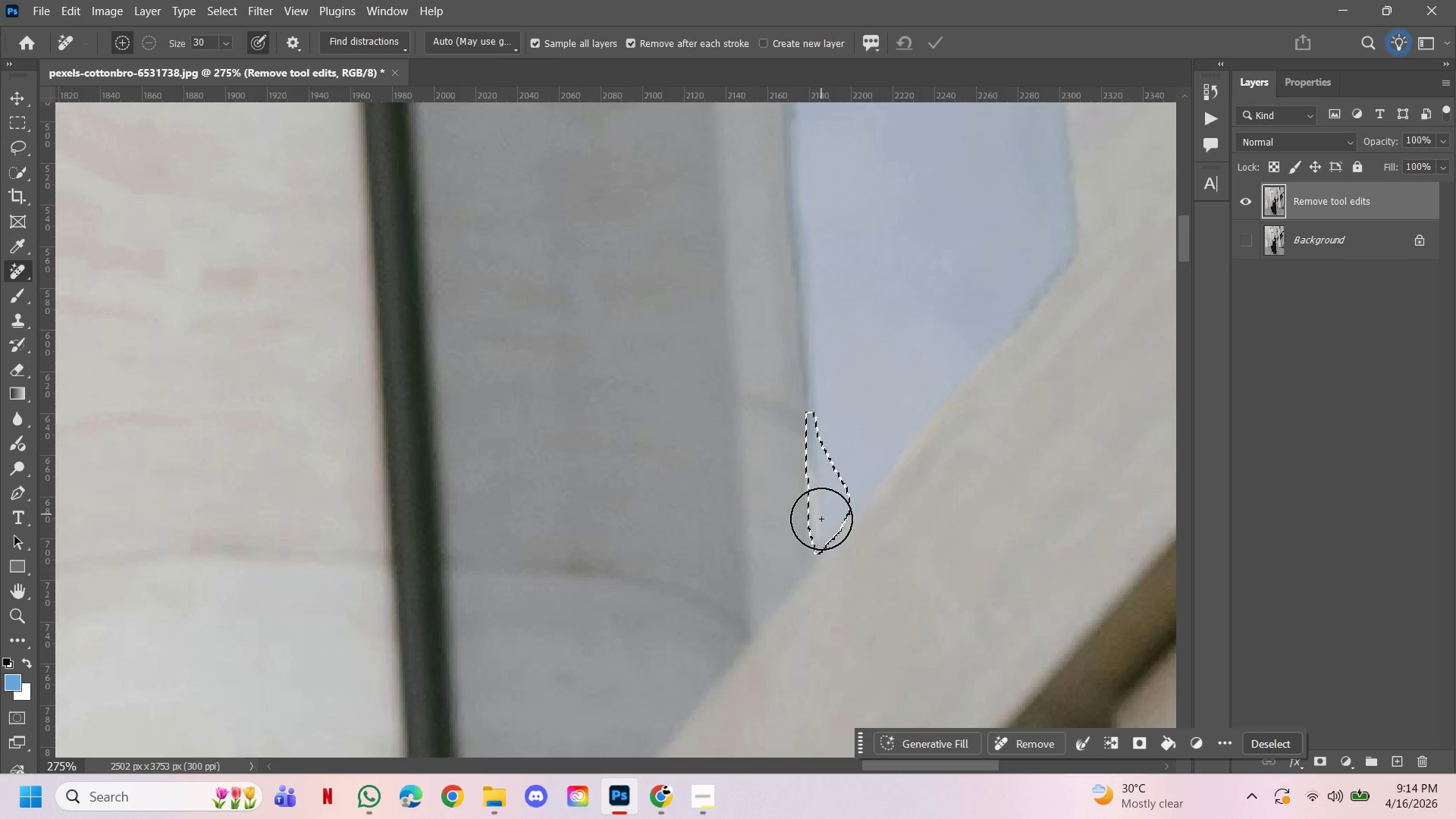 
left_click_drag(start_coordinate=[821, 519], to_coordinate=[811, 435])
 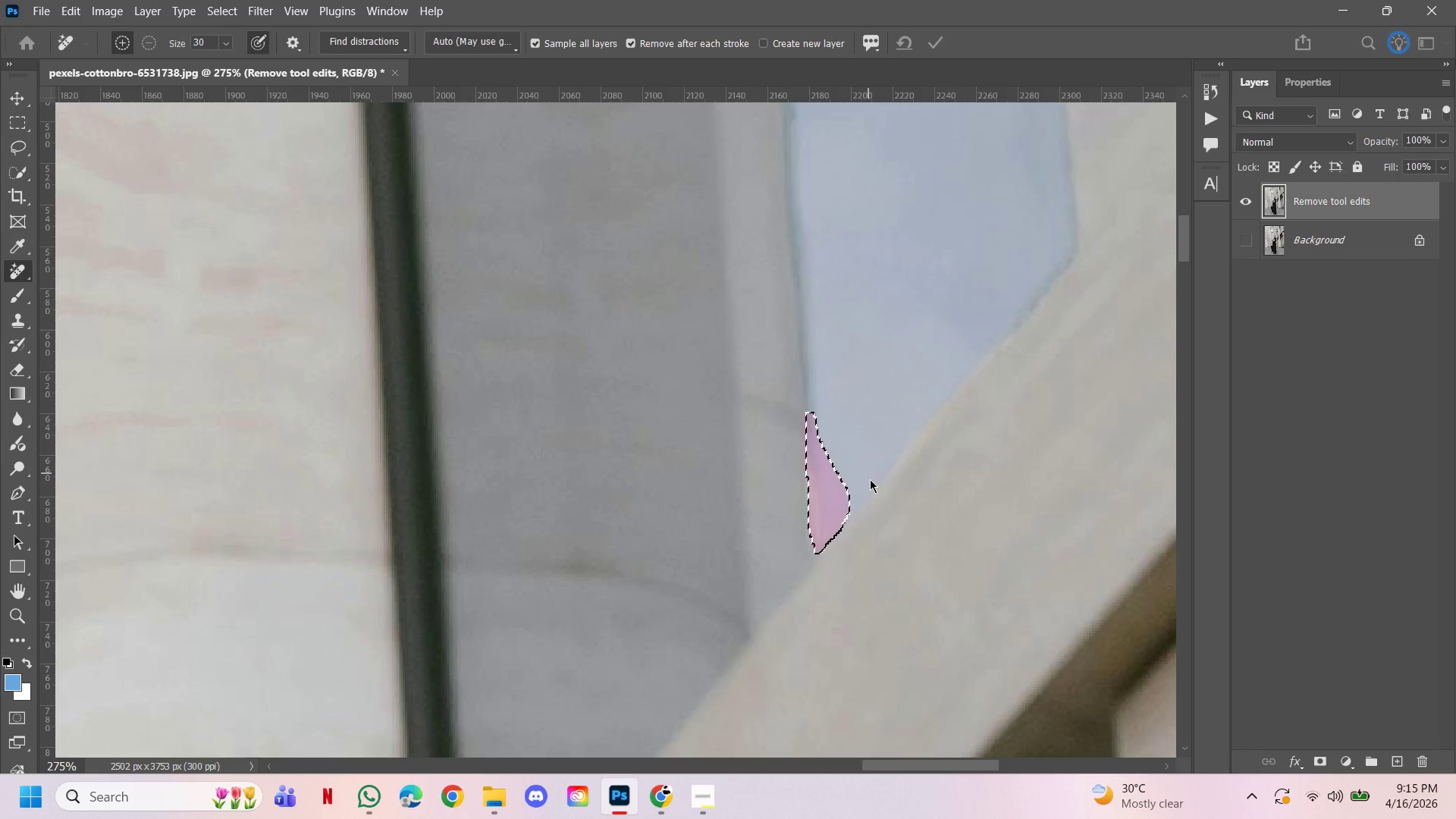 
wait(18.45)
 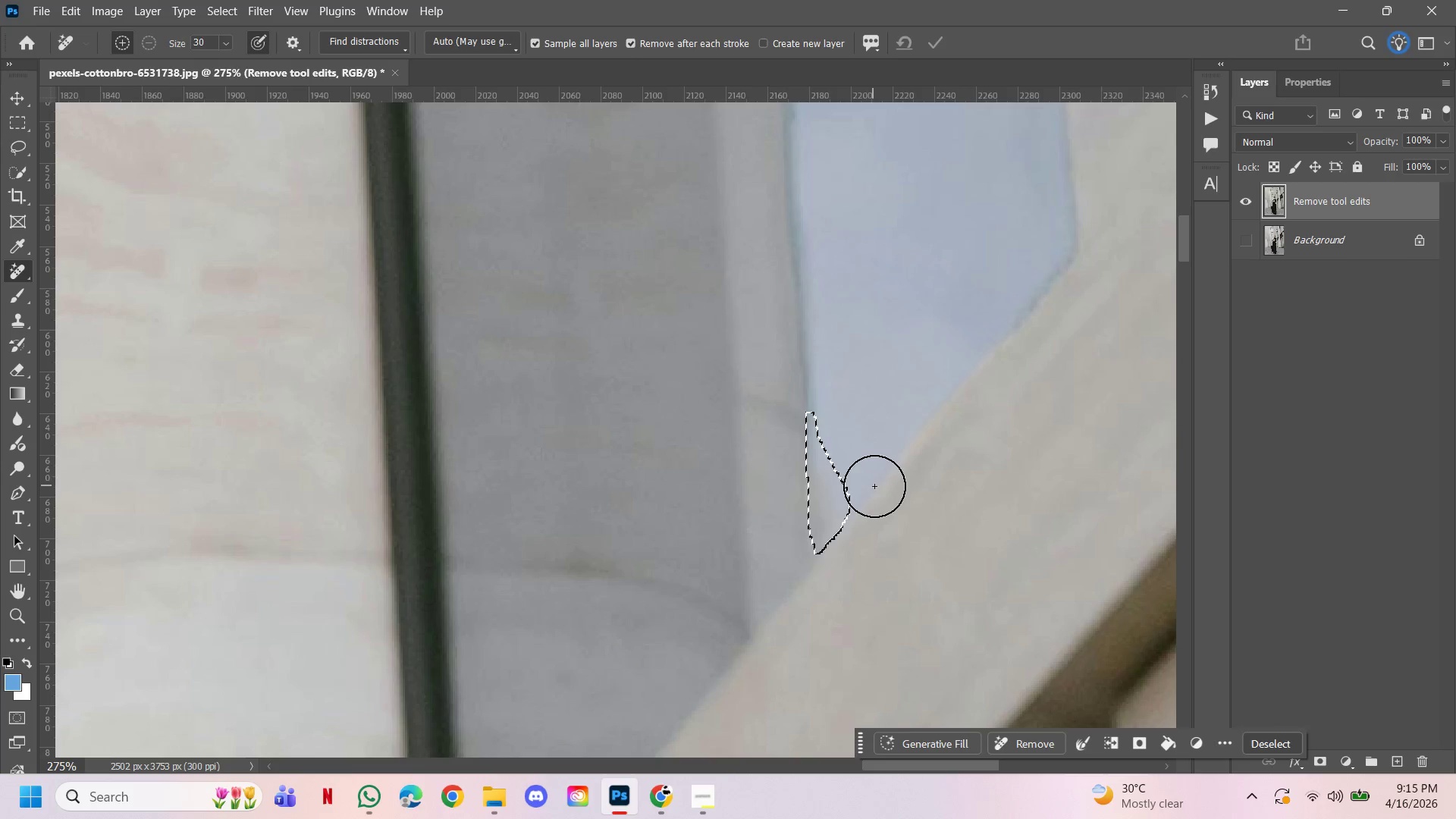 
key(Control+D)
 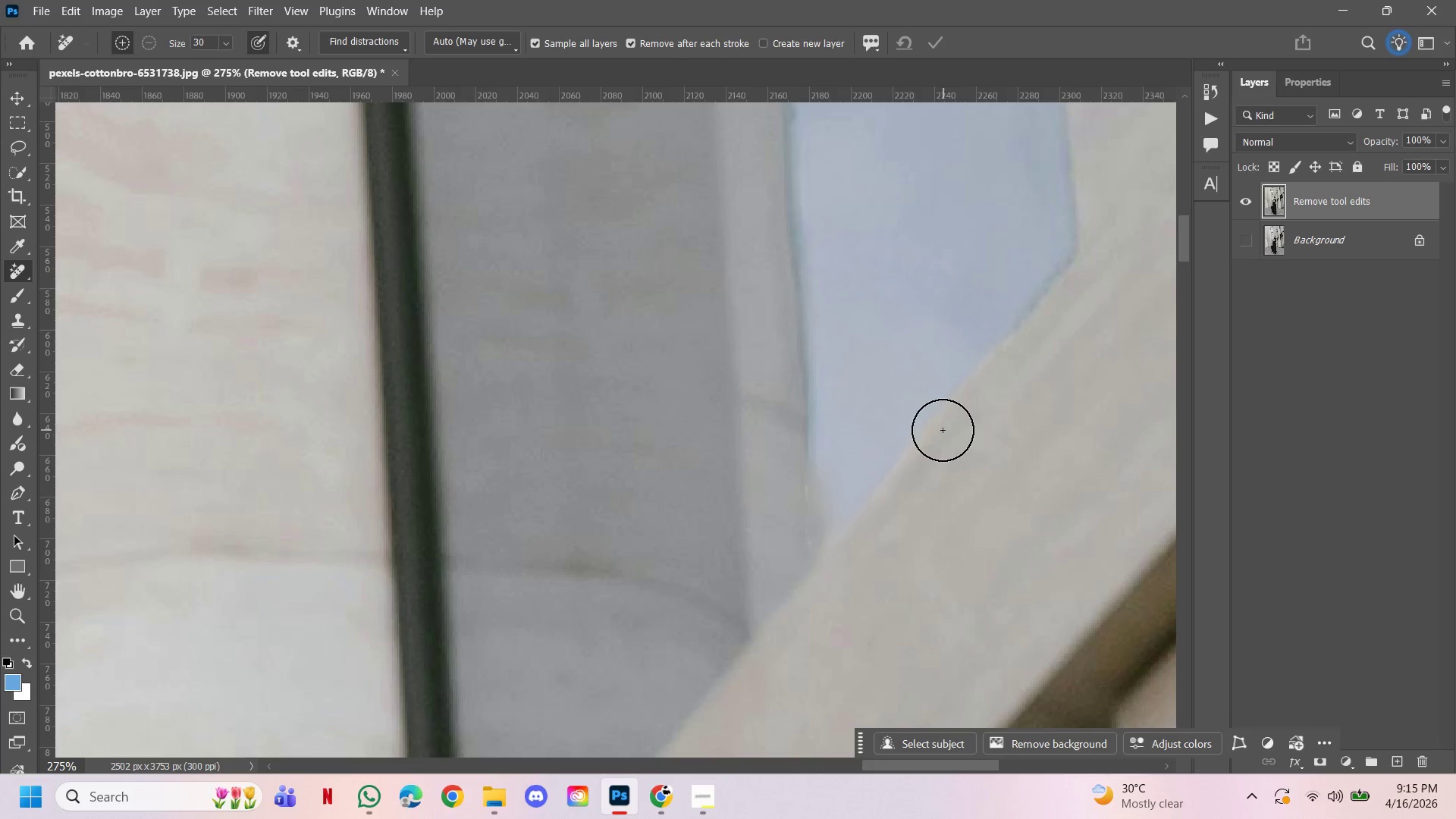 
key(BracketLeft)
 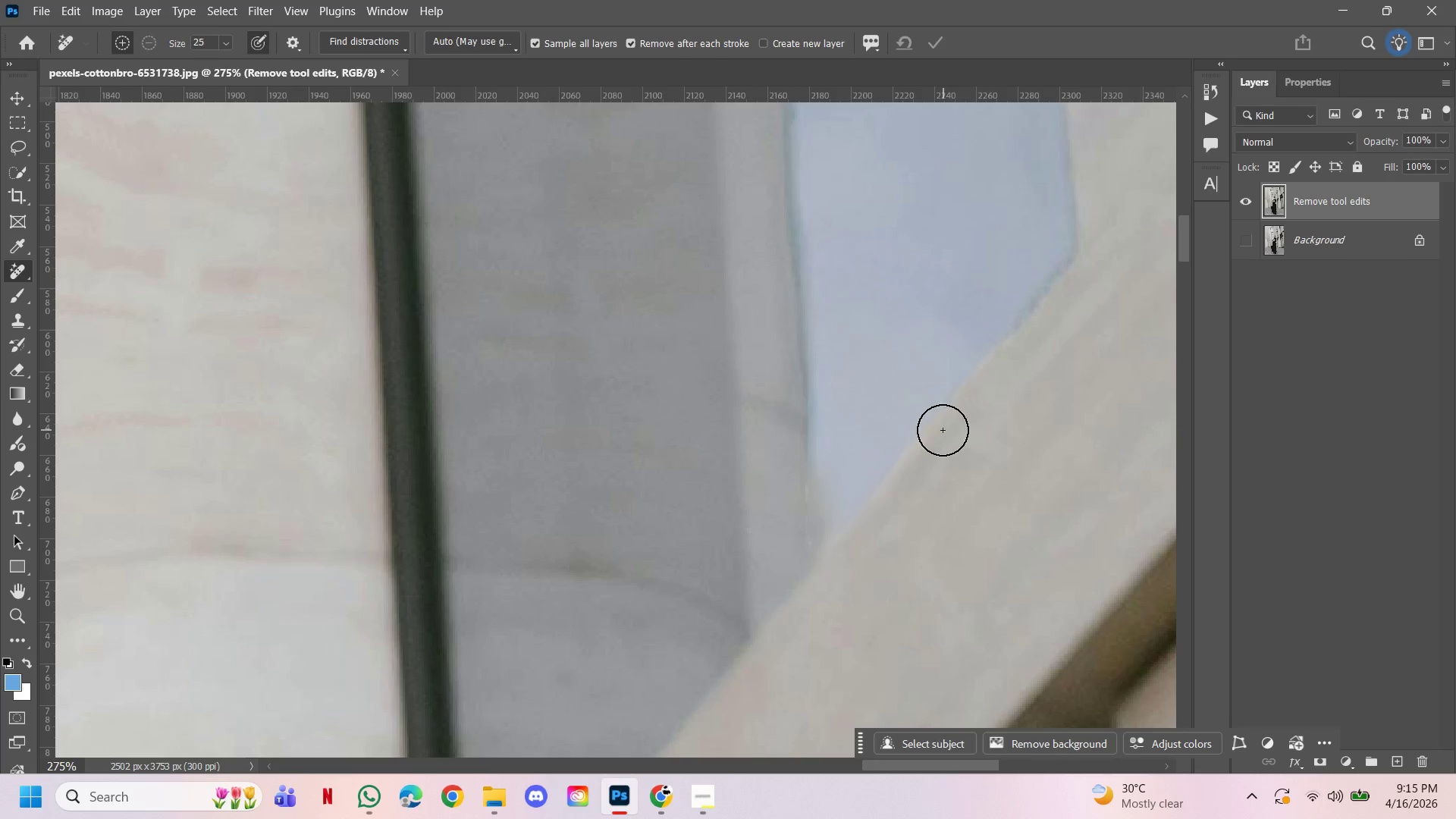 
key(BracketLeft)
 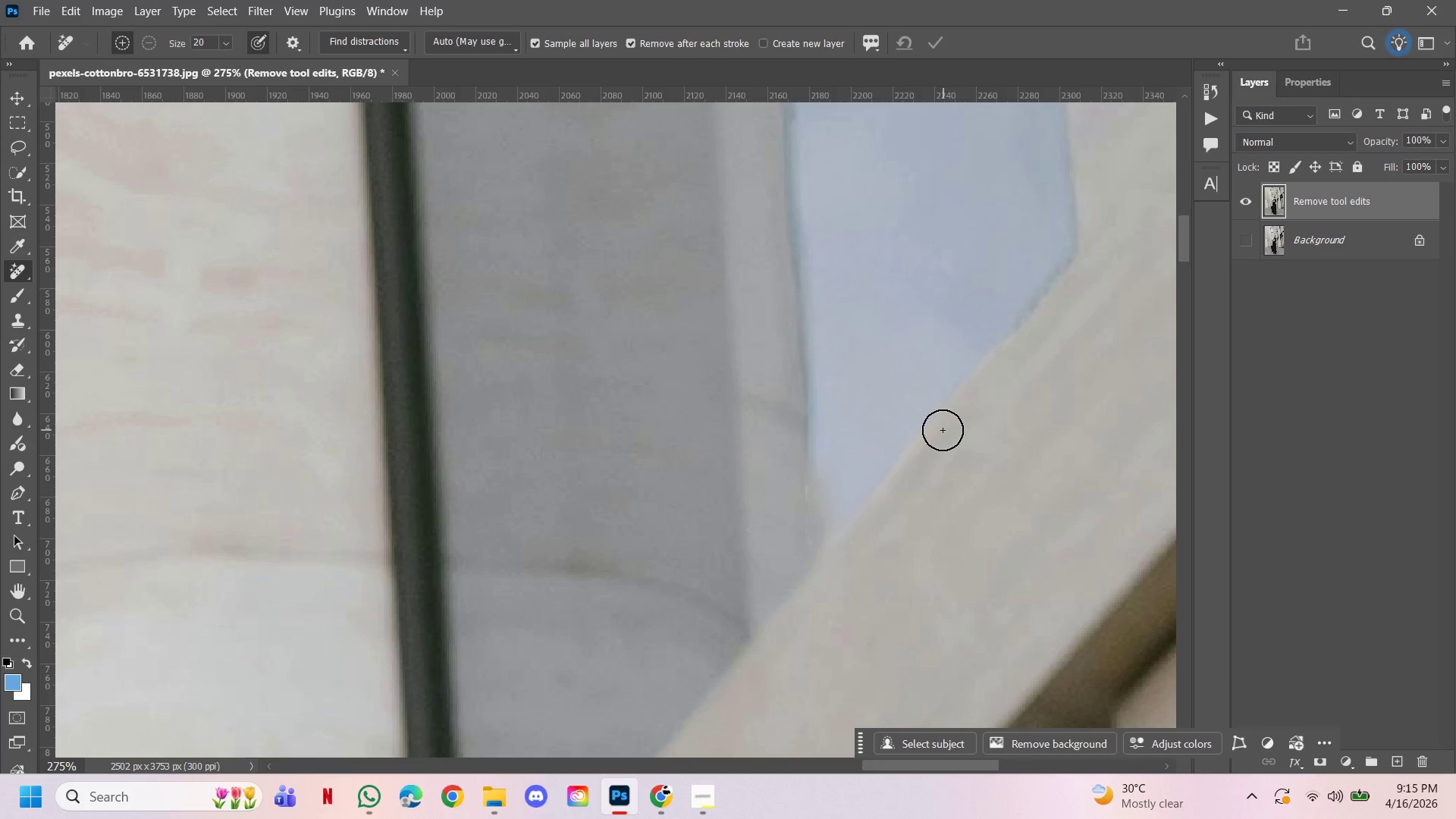 
key(BracketLeft)
 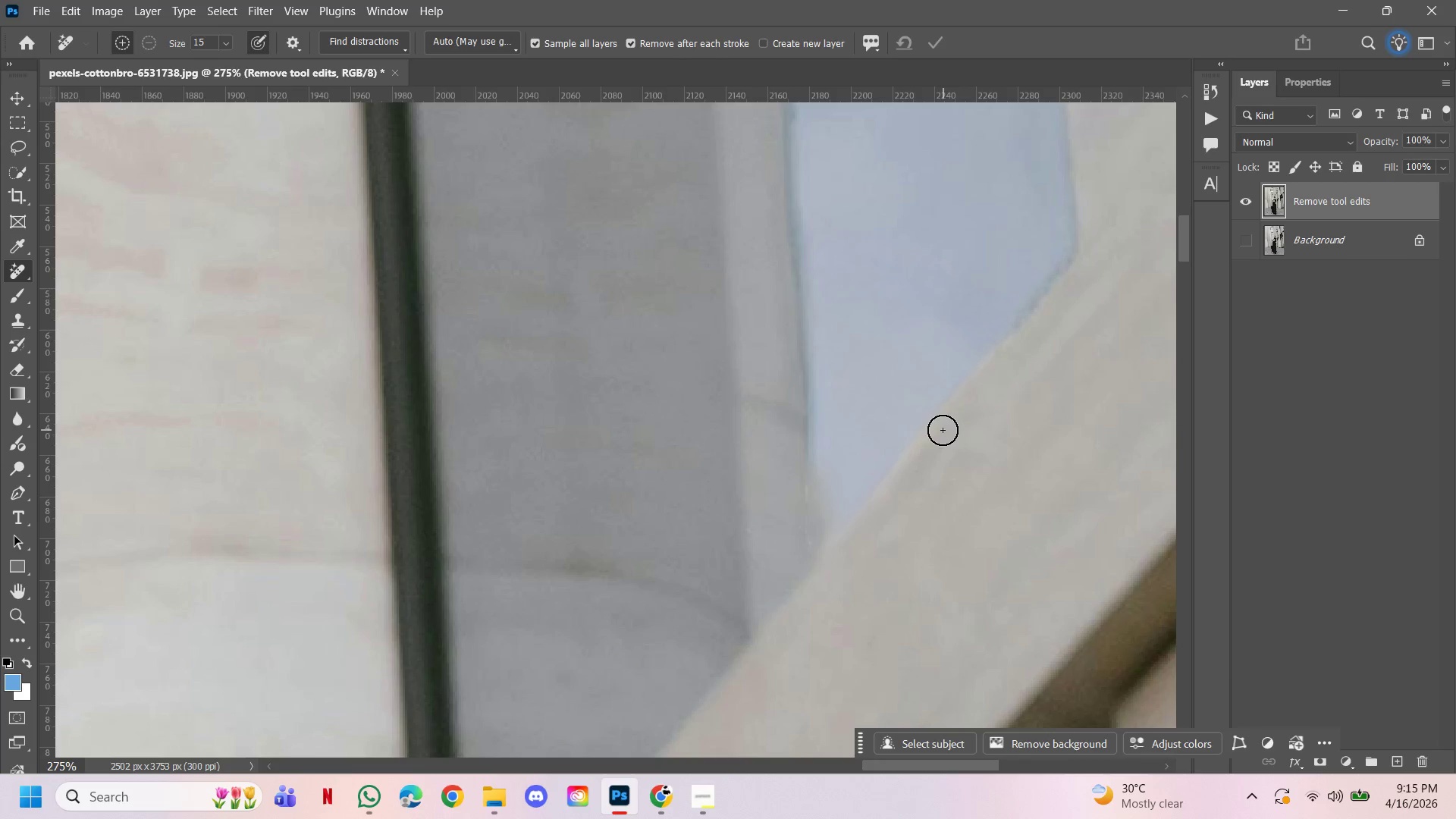 
key(BracketLeft)
 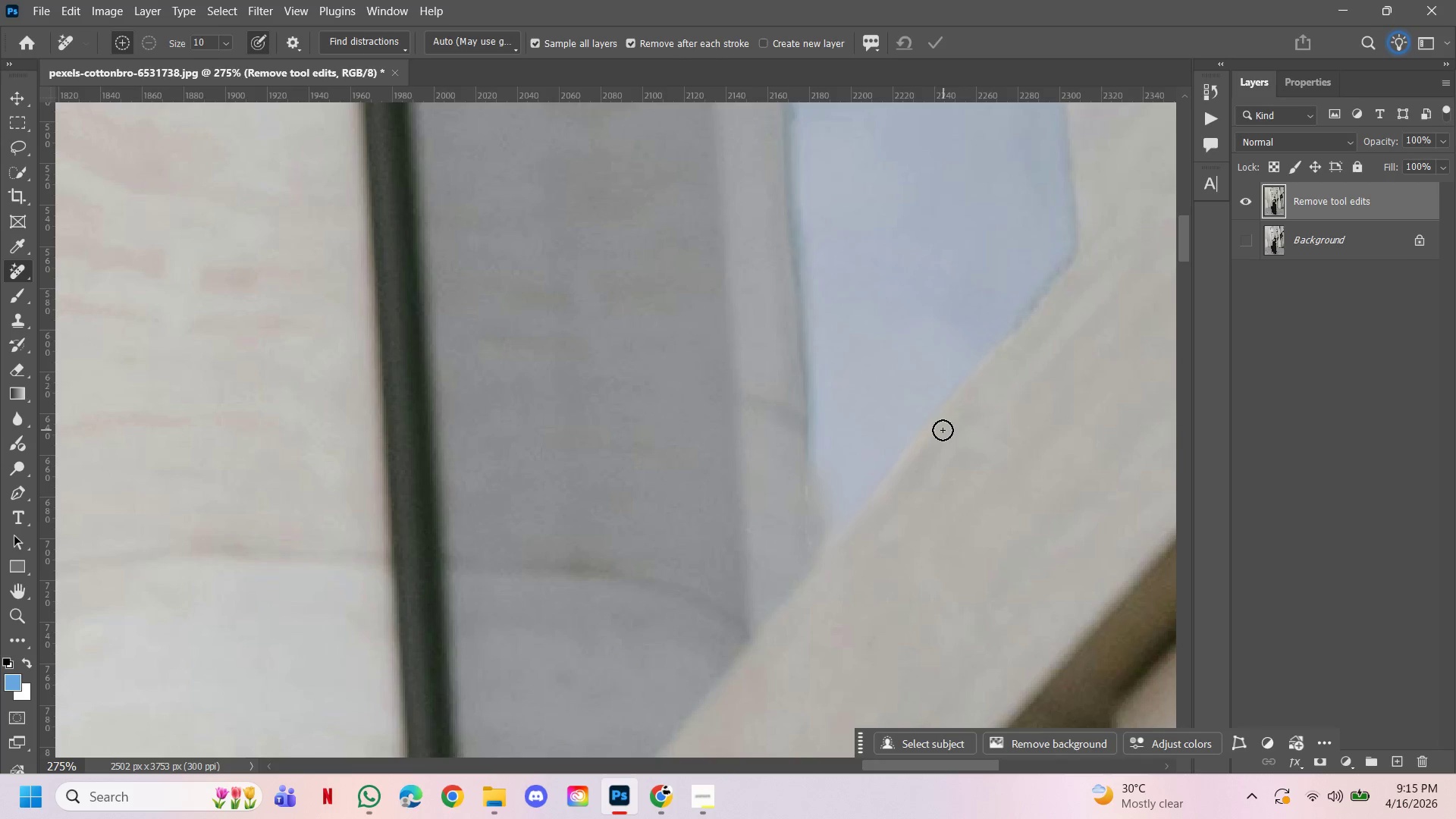 
key(BracketLeft)
 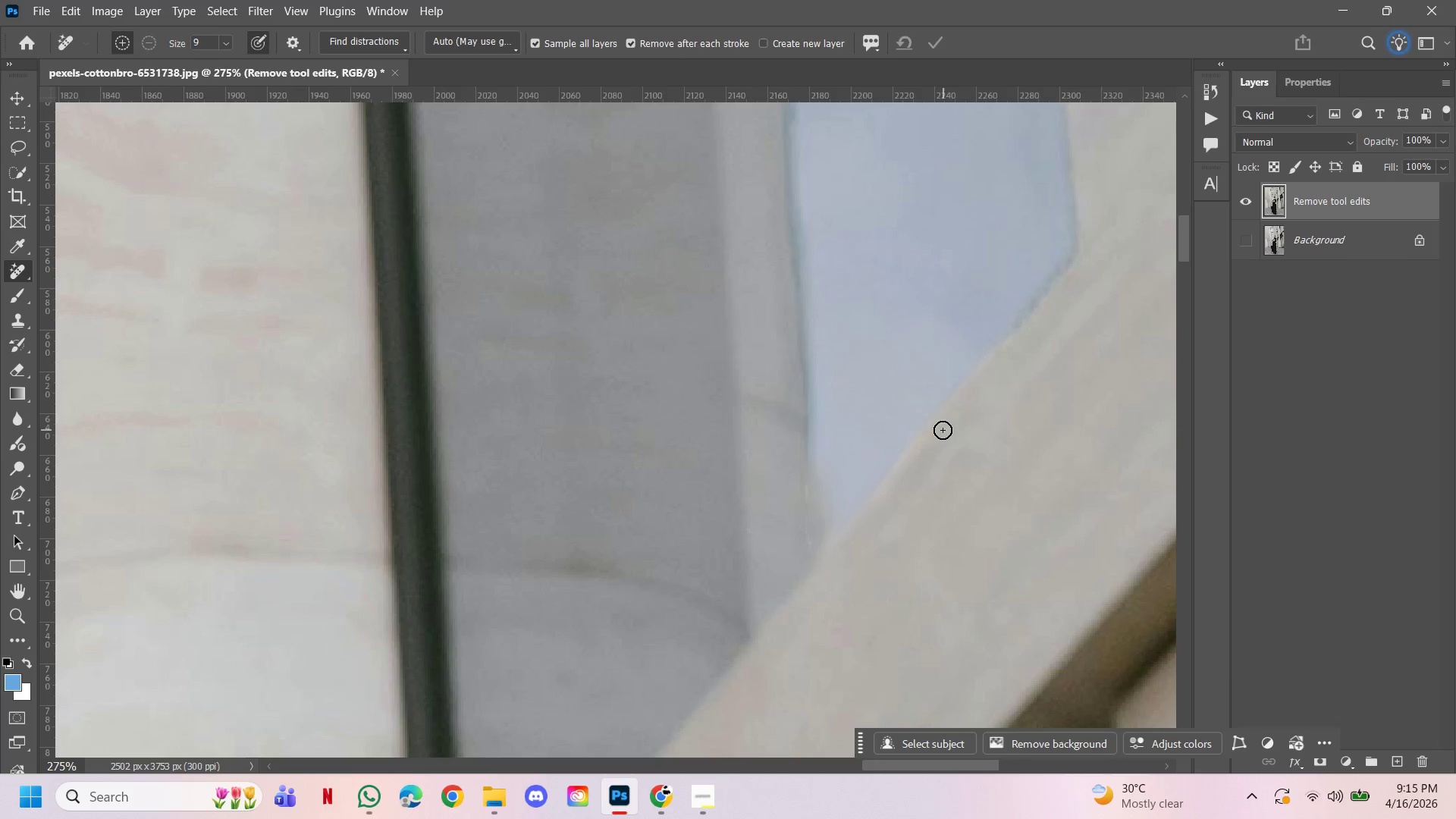 
key(BracketLeft)
 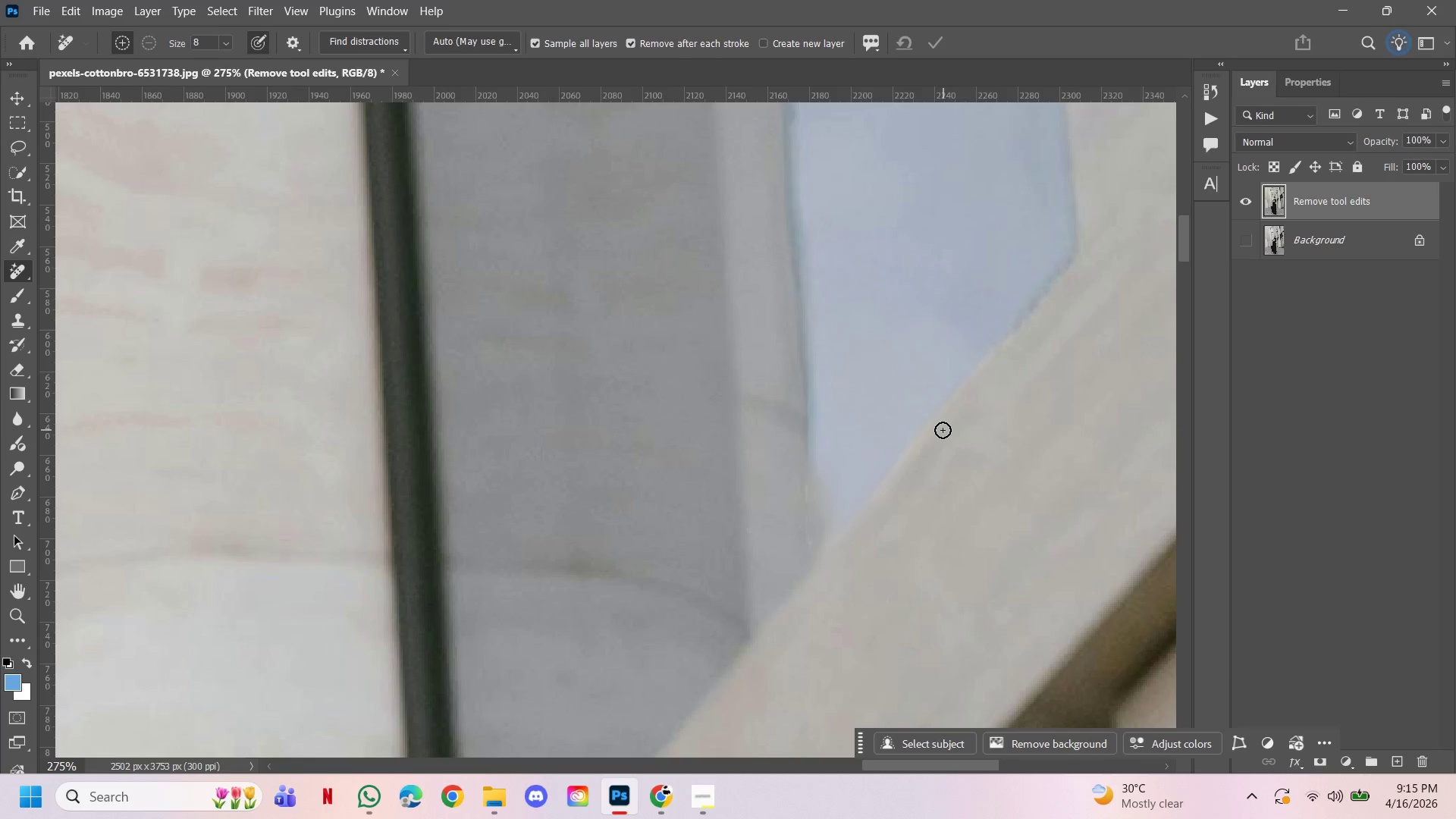 
key(BracketRight)
 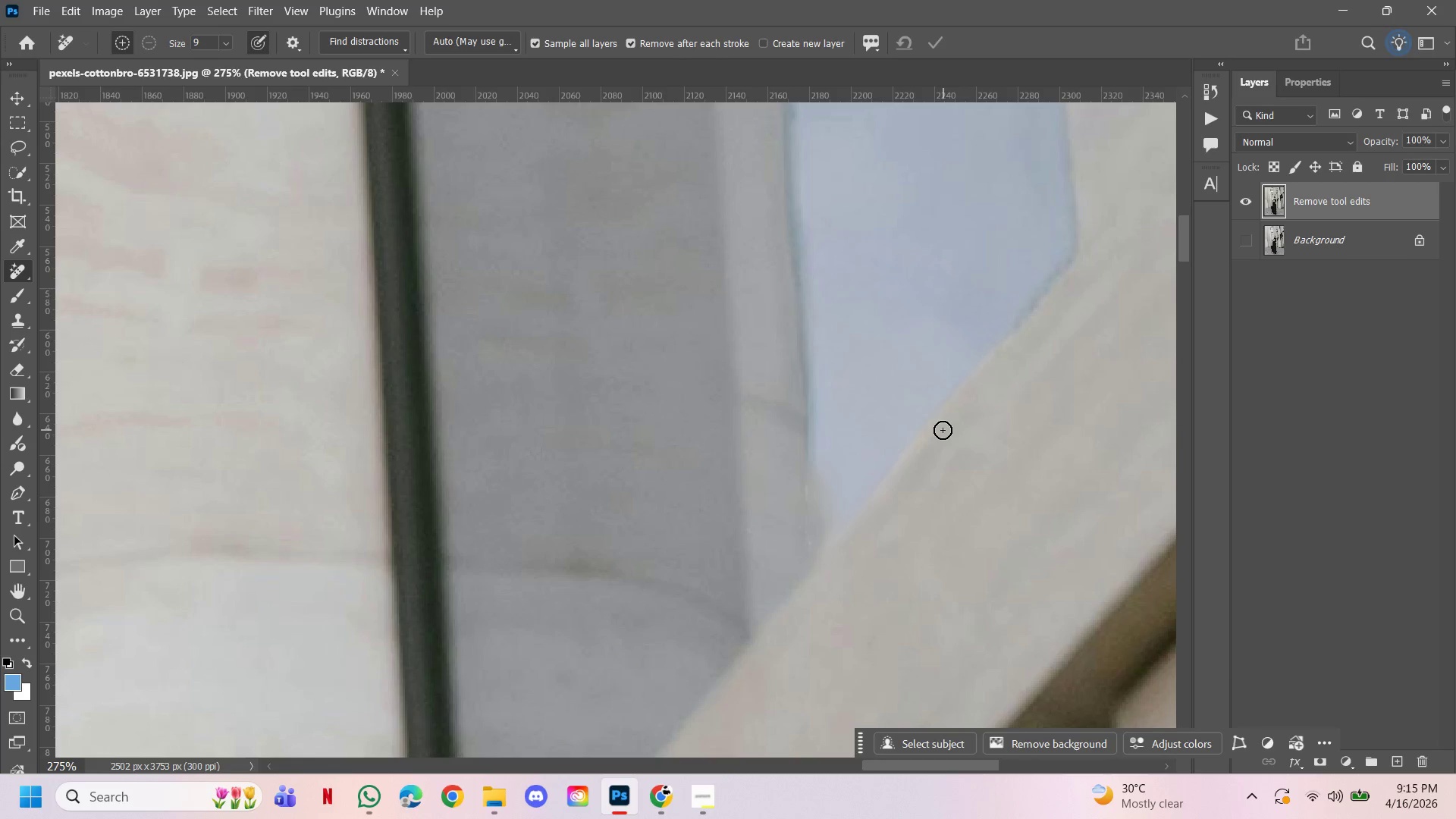 
key(BracketRight)
 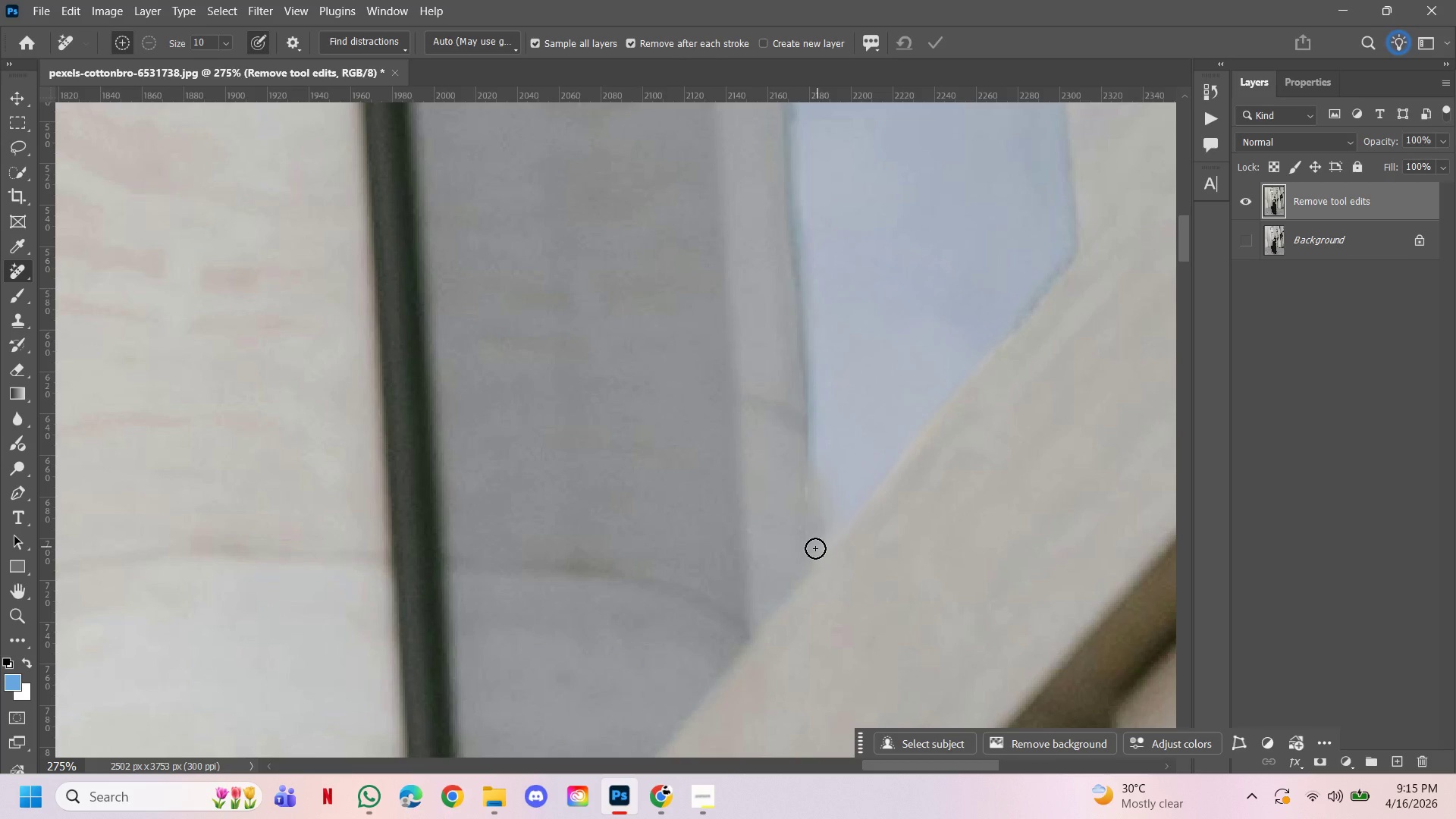 
left_click_drag(start_coordinate=[809, 548], to_coordinate=[807, 505])
 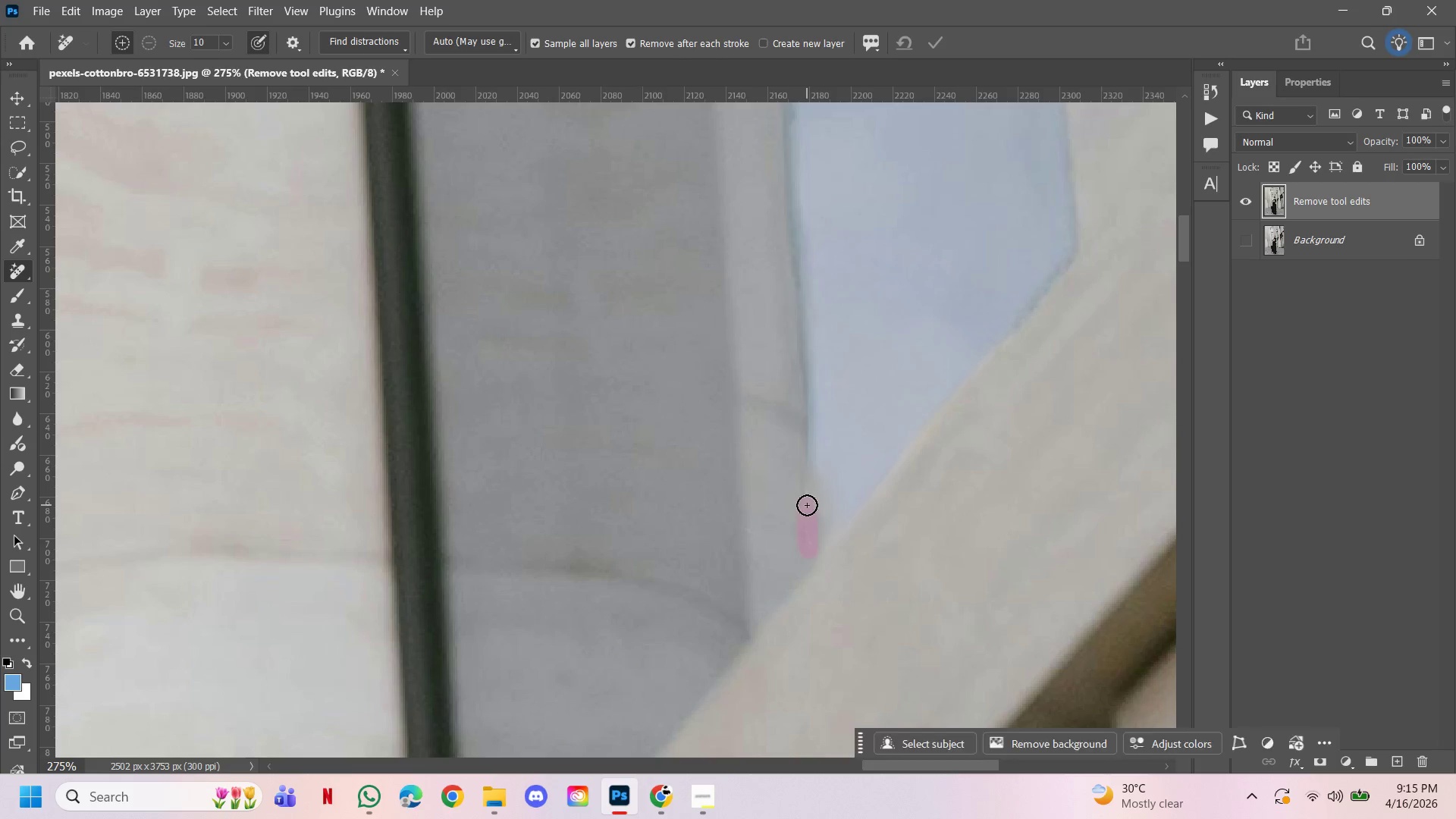 
left_click_drag(start_coordinate=[807, 505], to_coordinate=[805, 494])
 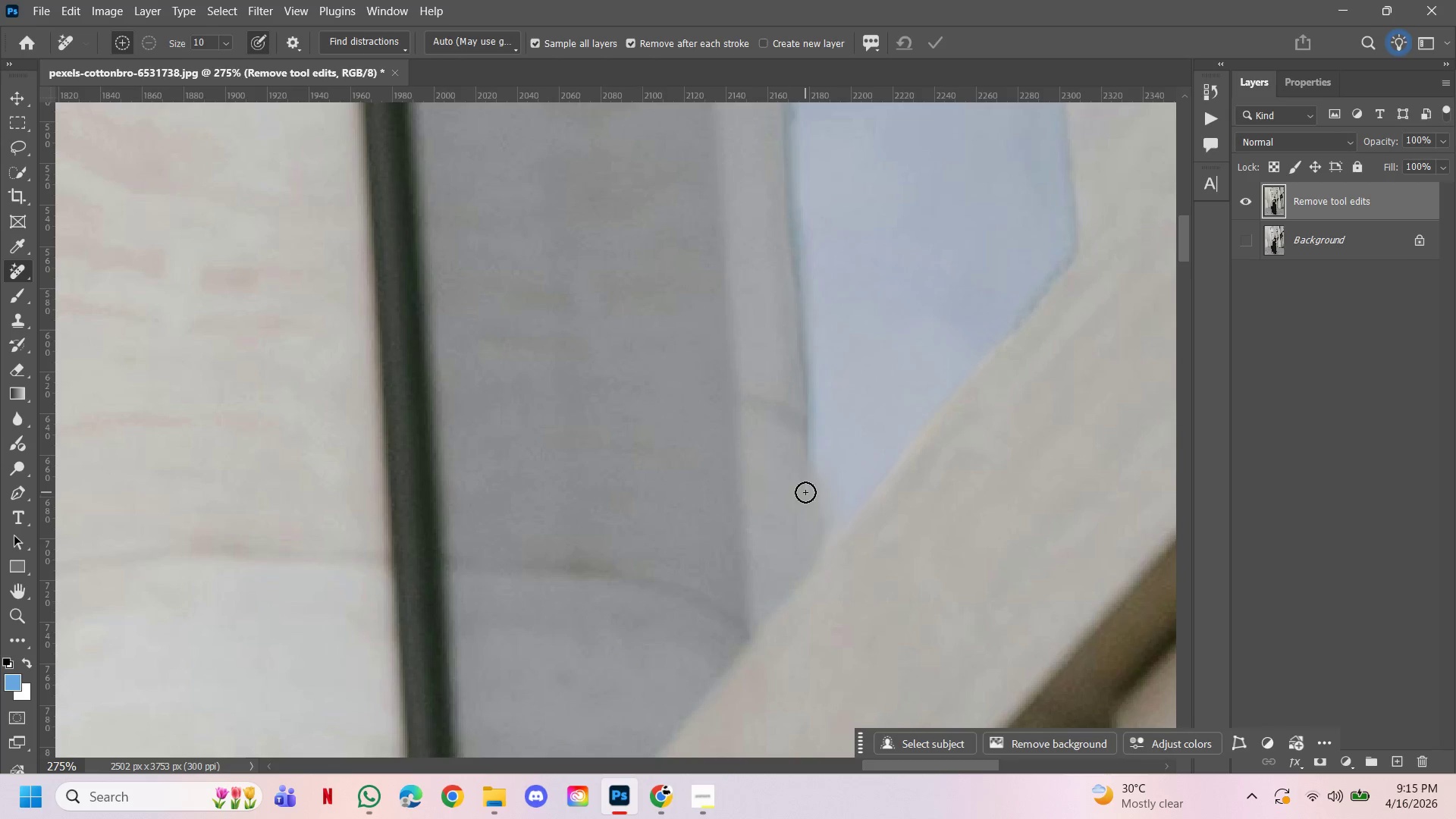 
left_click_drag(start_coordinate=[808, 484], to_coordinate=[808, 497])
 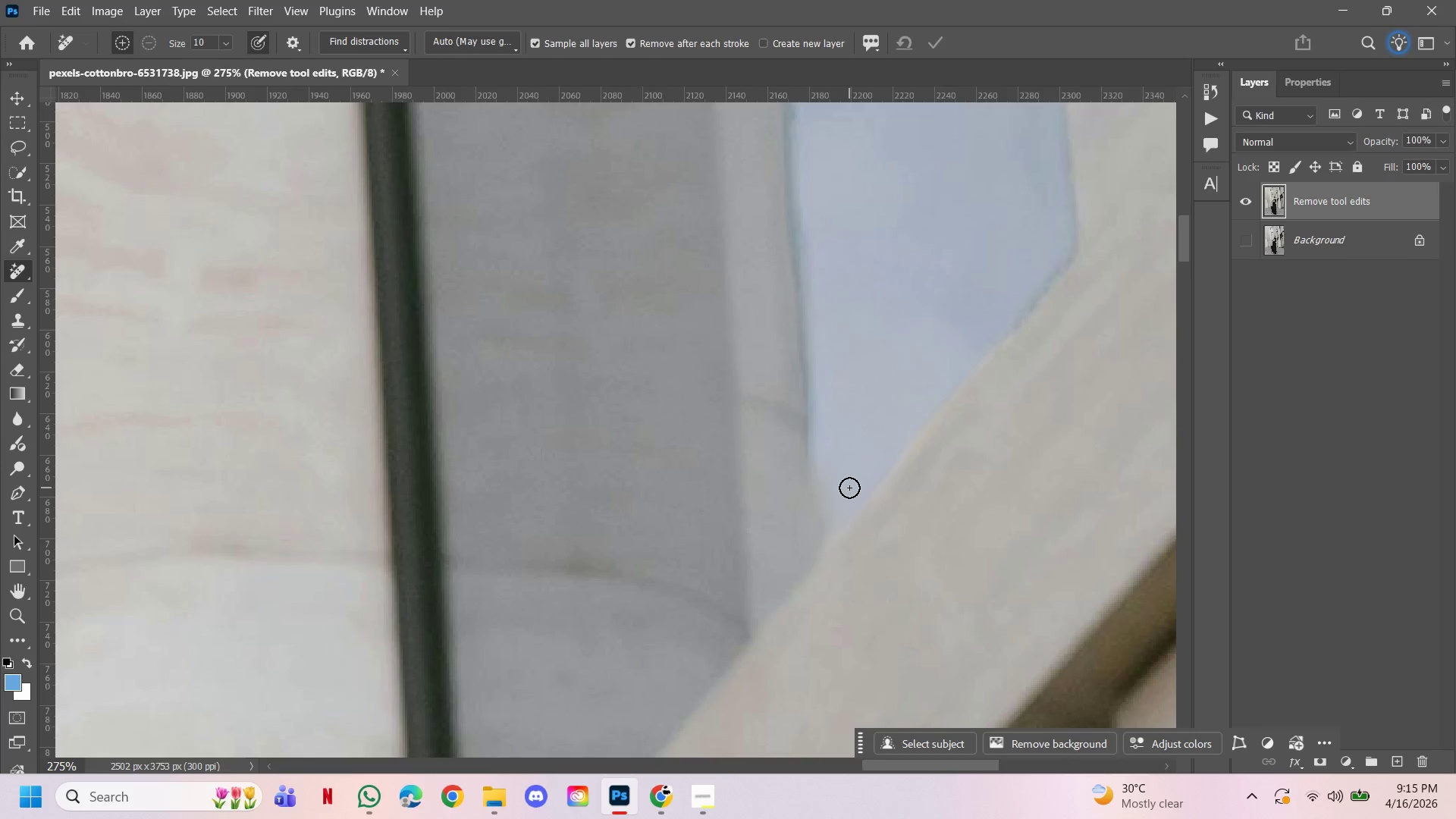 
left_click_drag(start_coordinate=[826, 522], to_coordinate=[821, 469])
 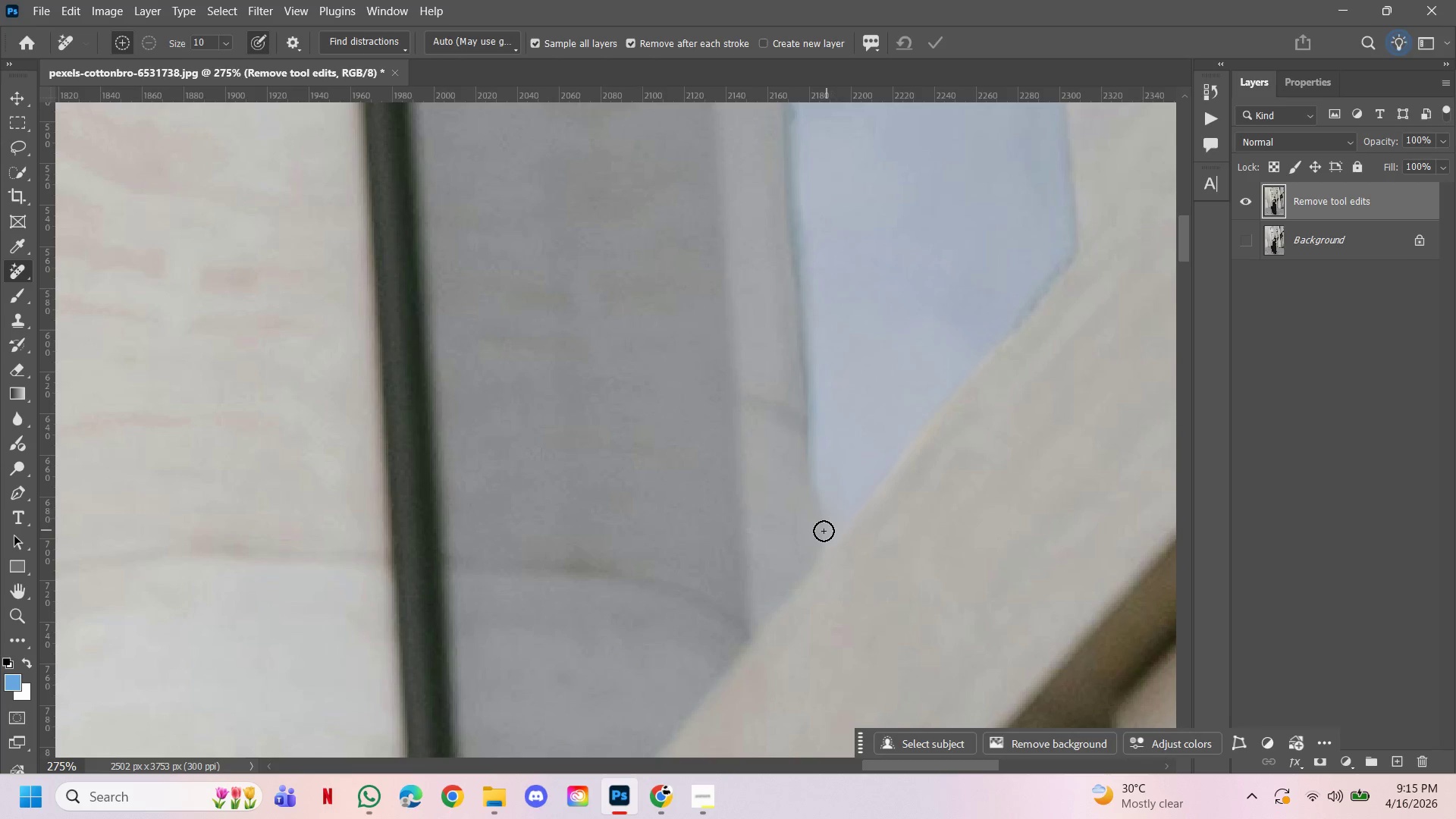 
left_click_drag(start_coordinate=[826, 526], to_coordinate=[821, 481])
 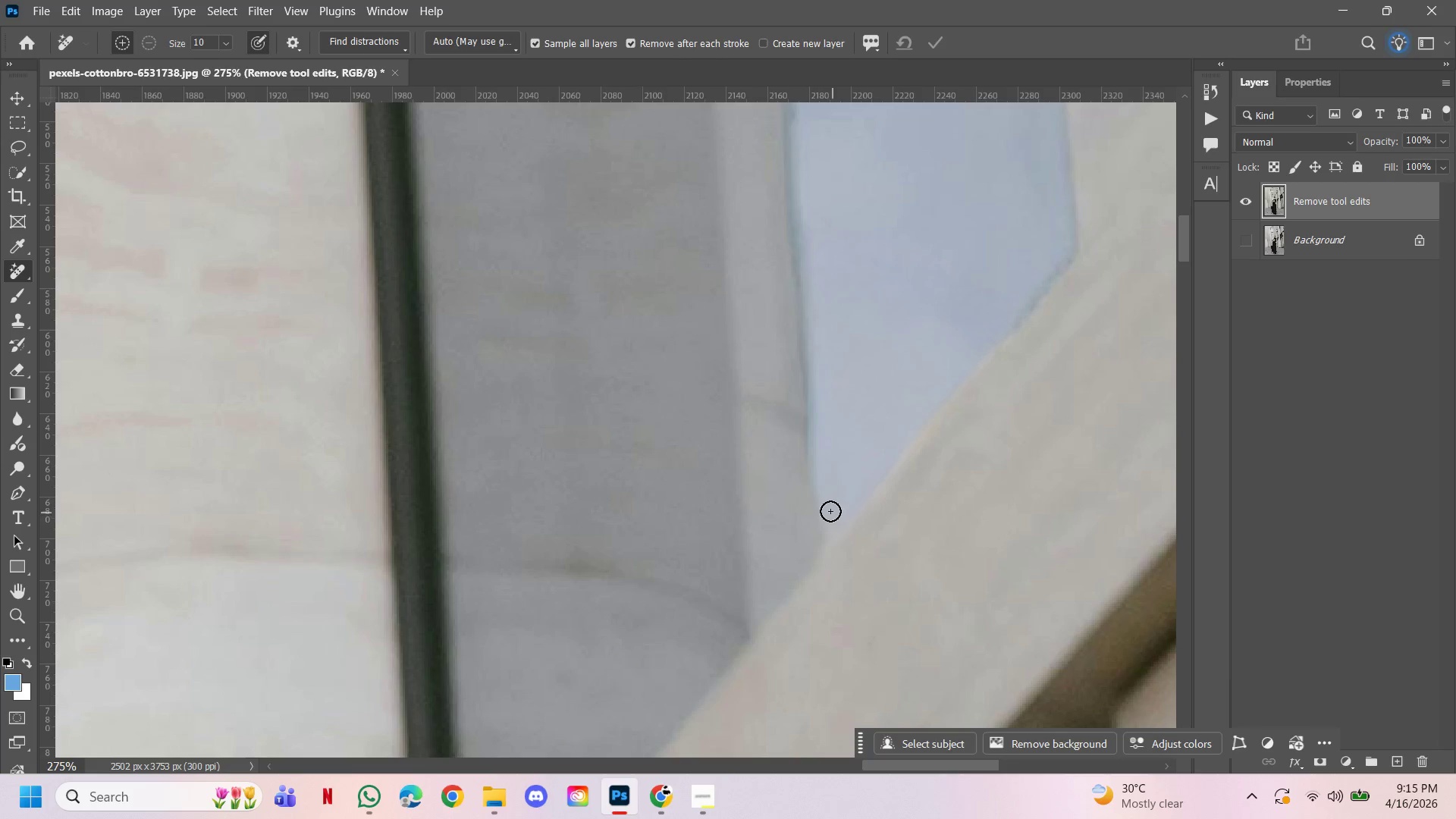 
left_click_drag(start_coordinate=[824, 500], to_coordinate=[823, 532])
 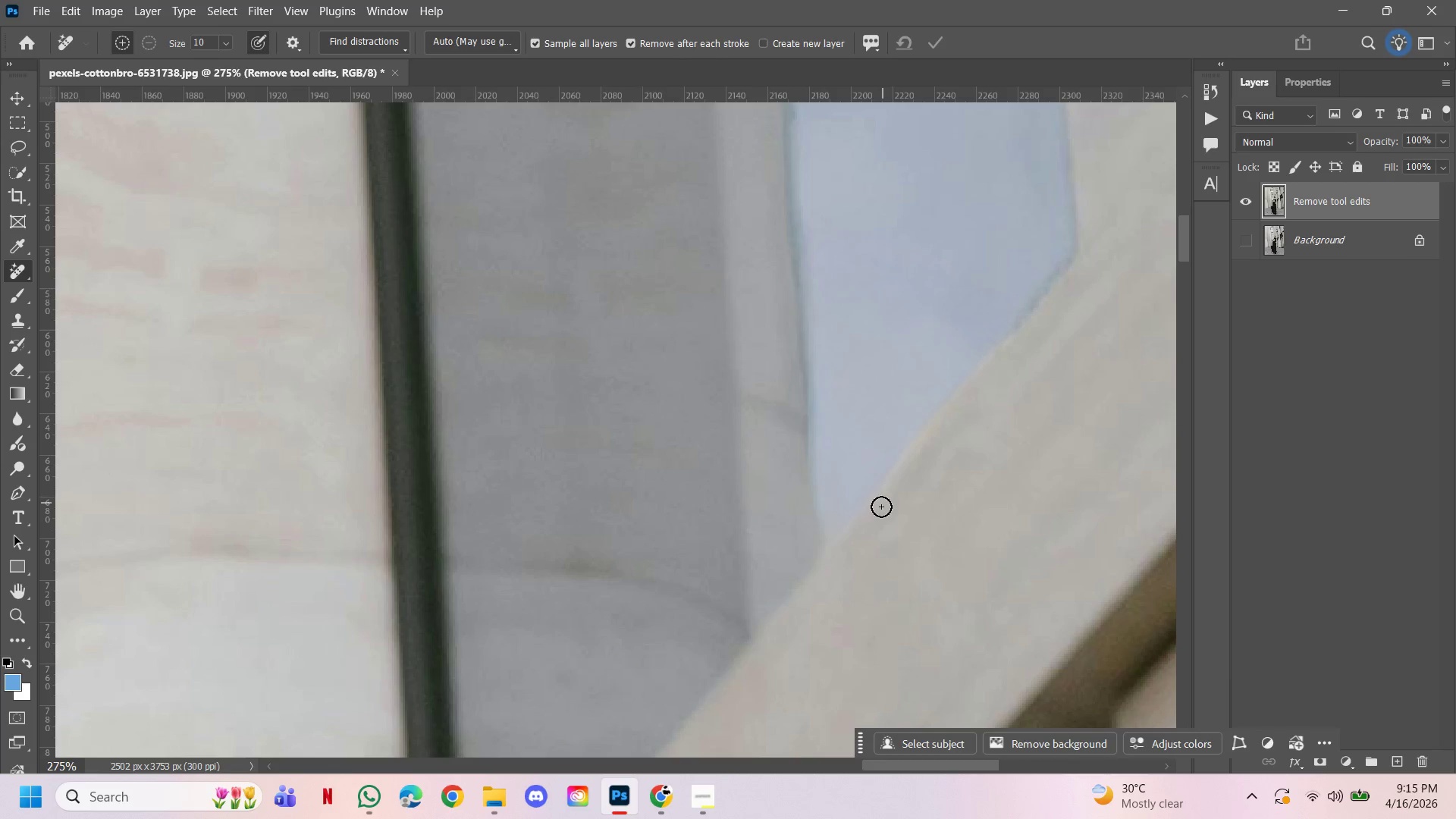 
wait(8.69)
 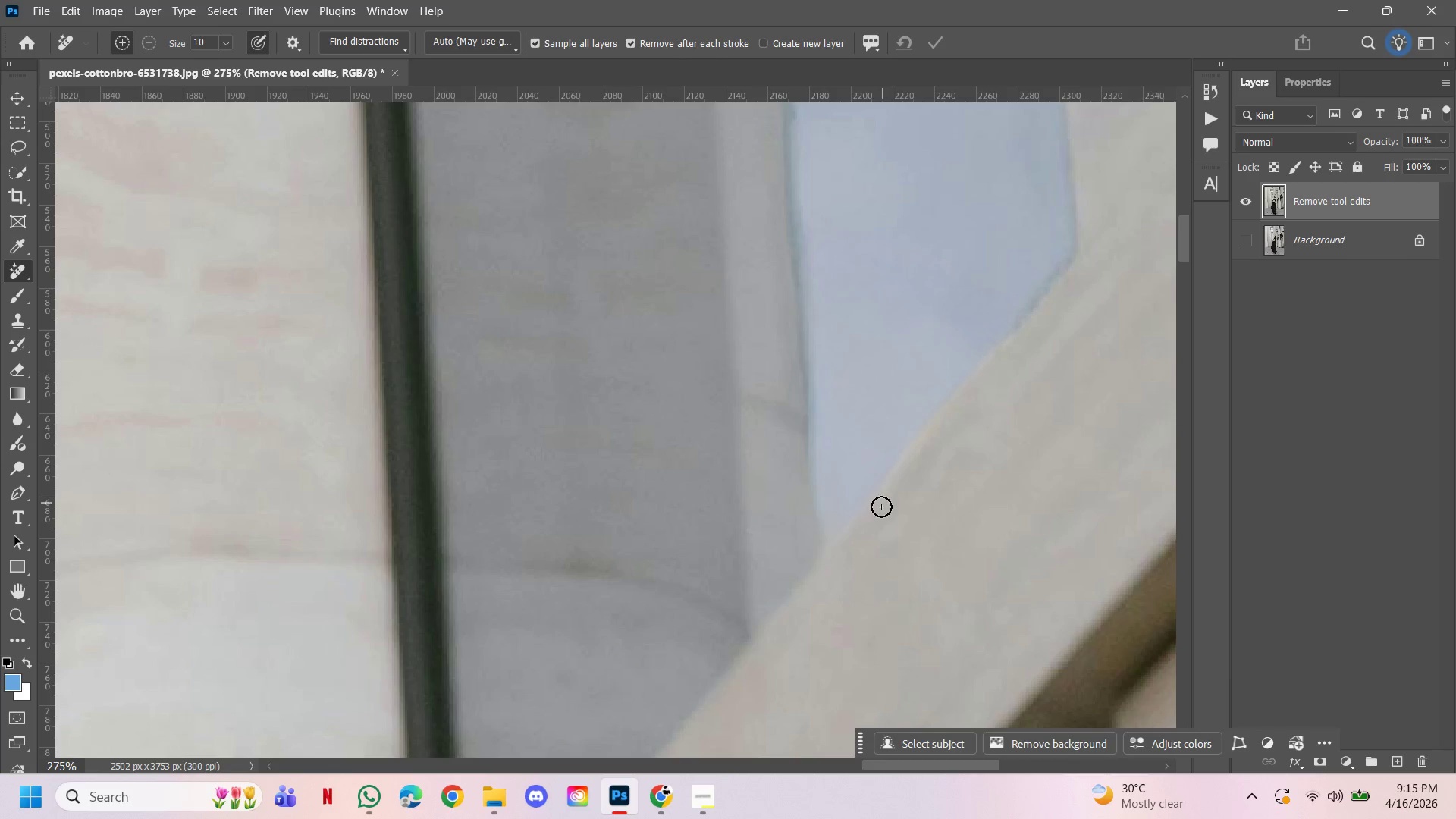 
scroll: coordinate [657, 591], scroll_direction: down, amount: 25.0
 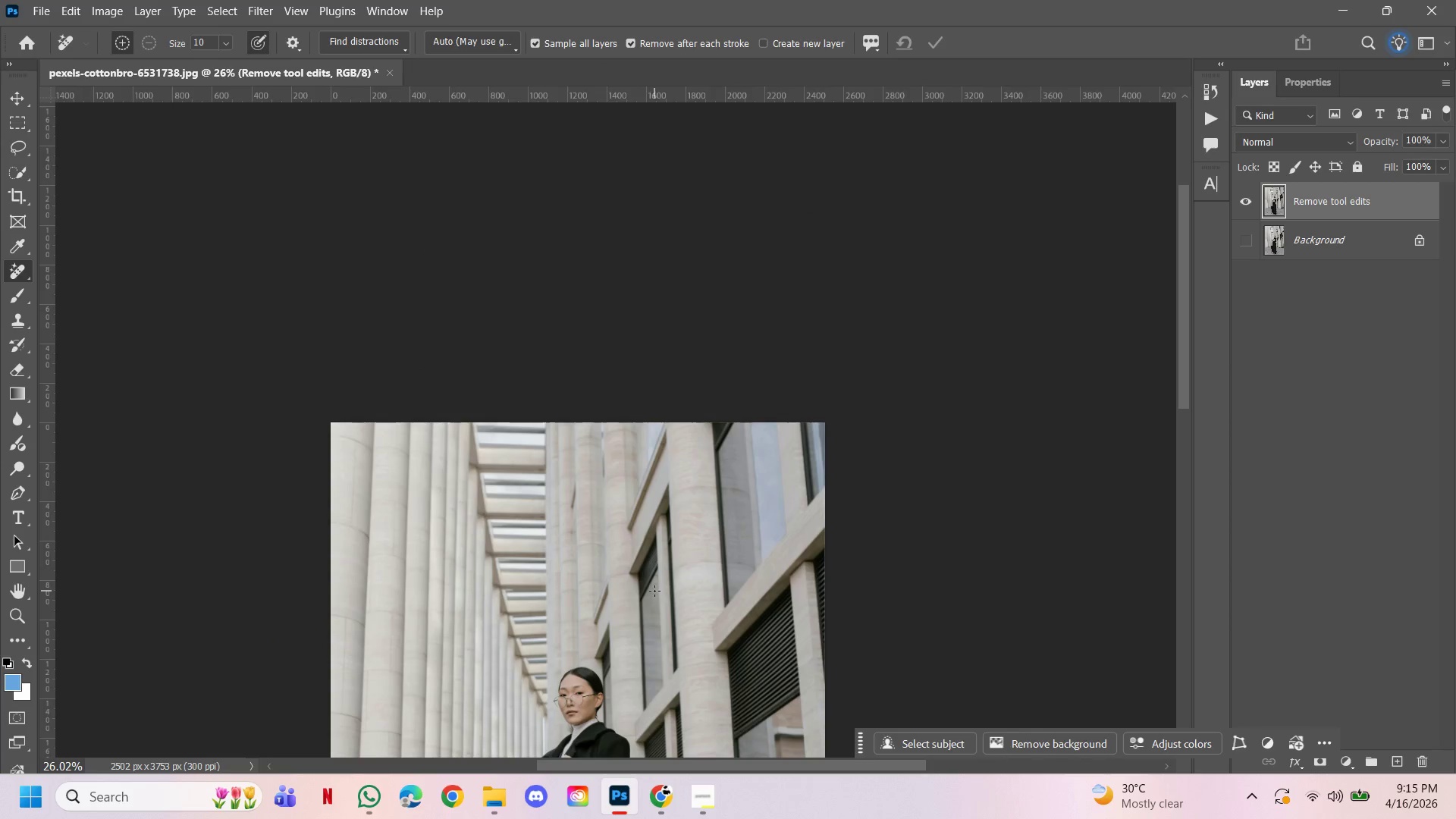 
scroll: coordinate [632, 561], scroll_direction: up, amount: 1.0
 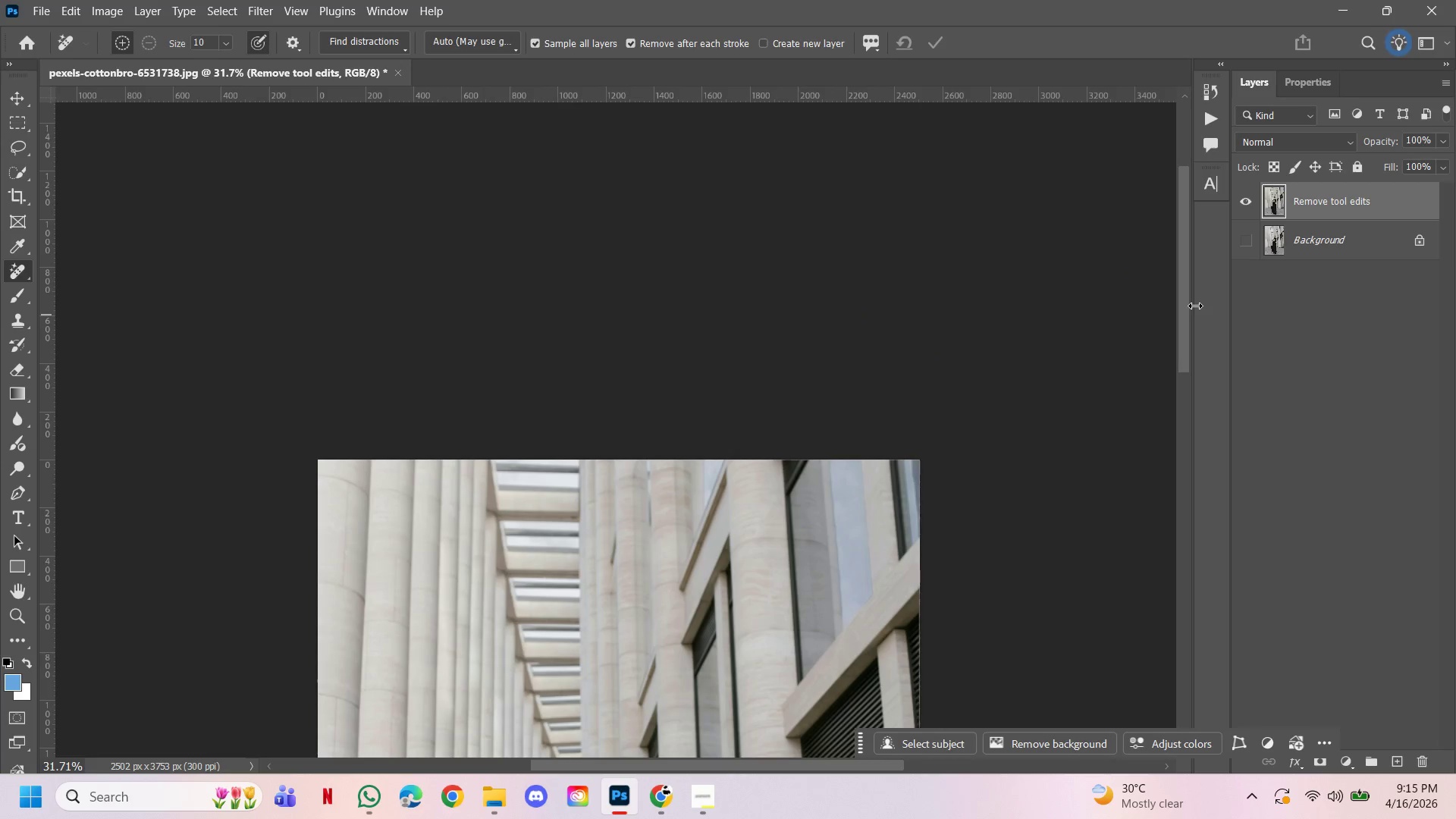 
left_click_drag(start_coordinate=[1188, 296], to_coordinate=[1138, 453])
 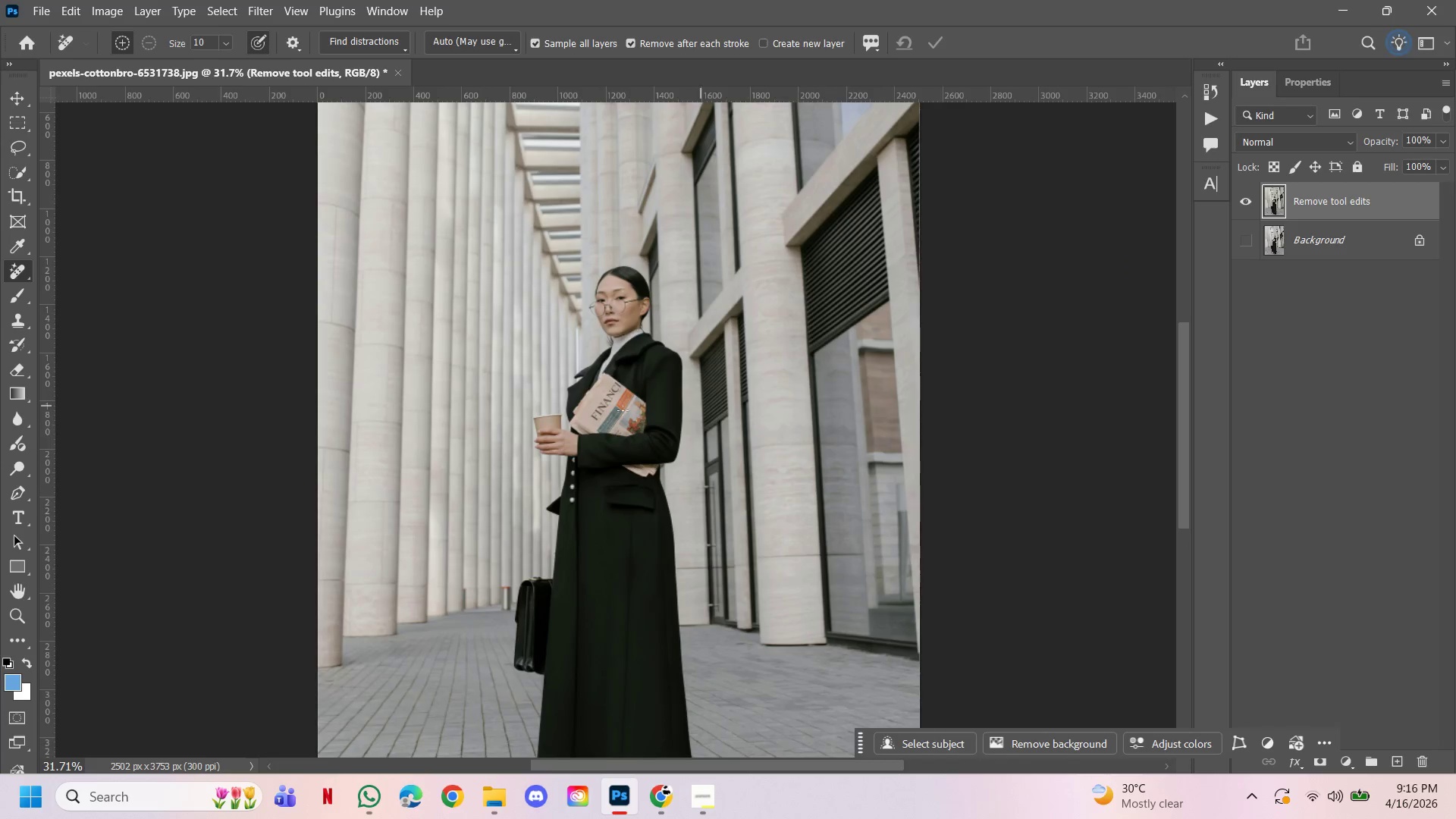 
scroll: coordinate [669, 272], scroll_direction: up, amount: 18.0
 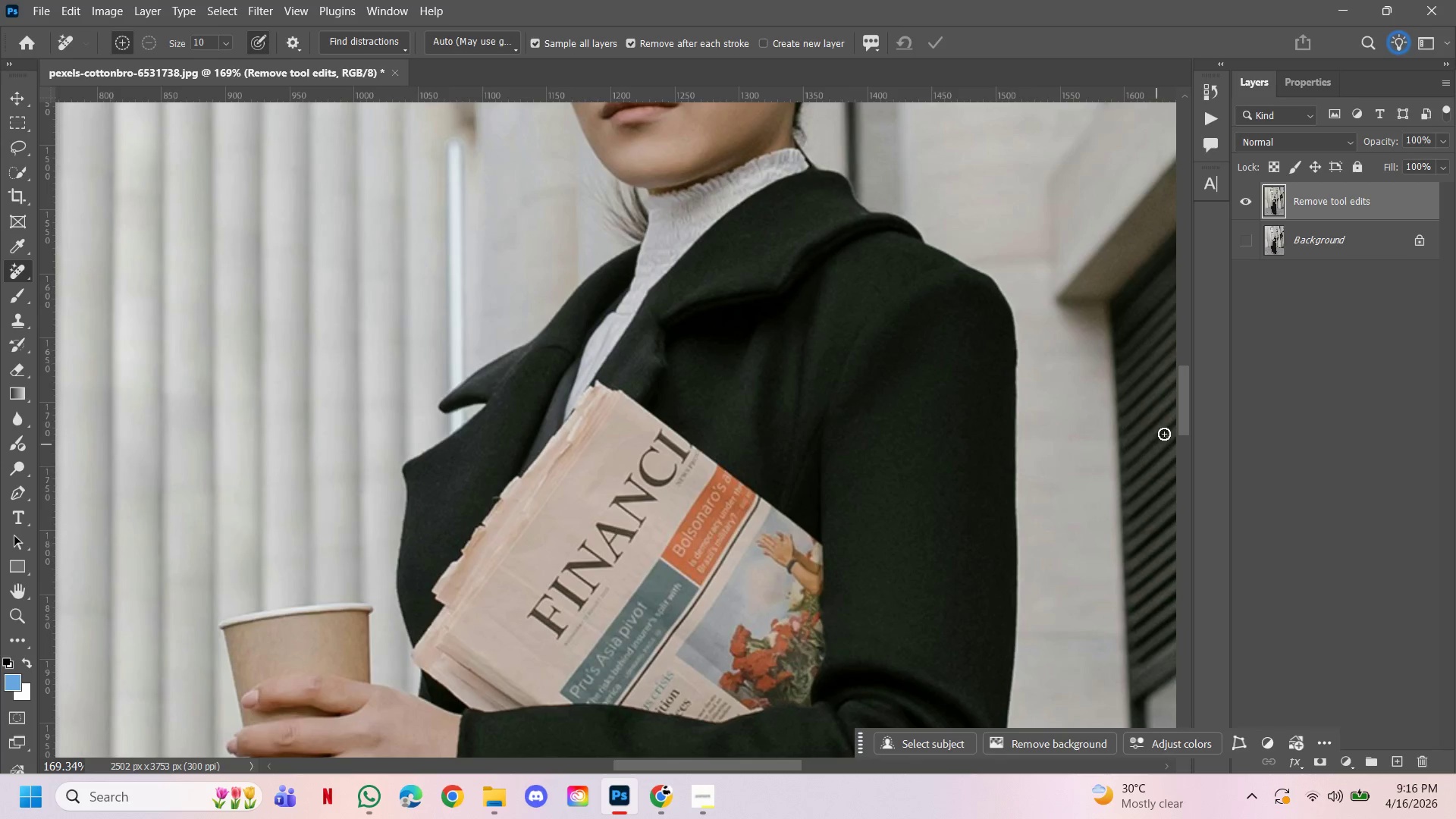 
left_click_drag(start_coordinate=[1185, 424], to_coordinate=[1183, 381])
 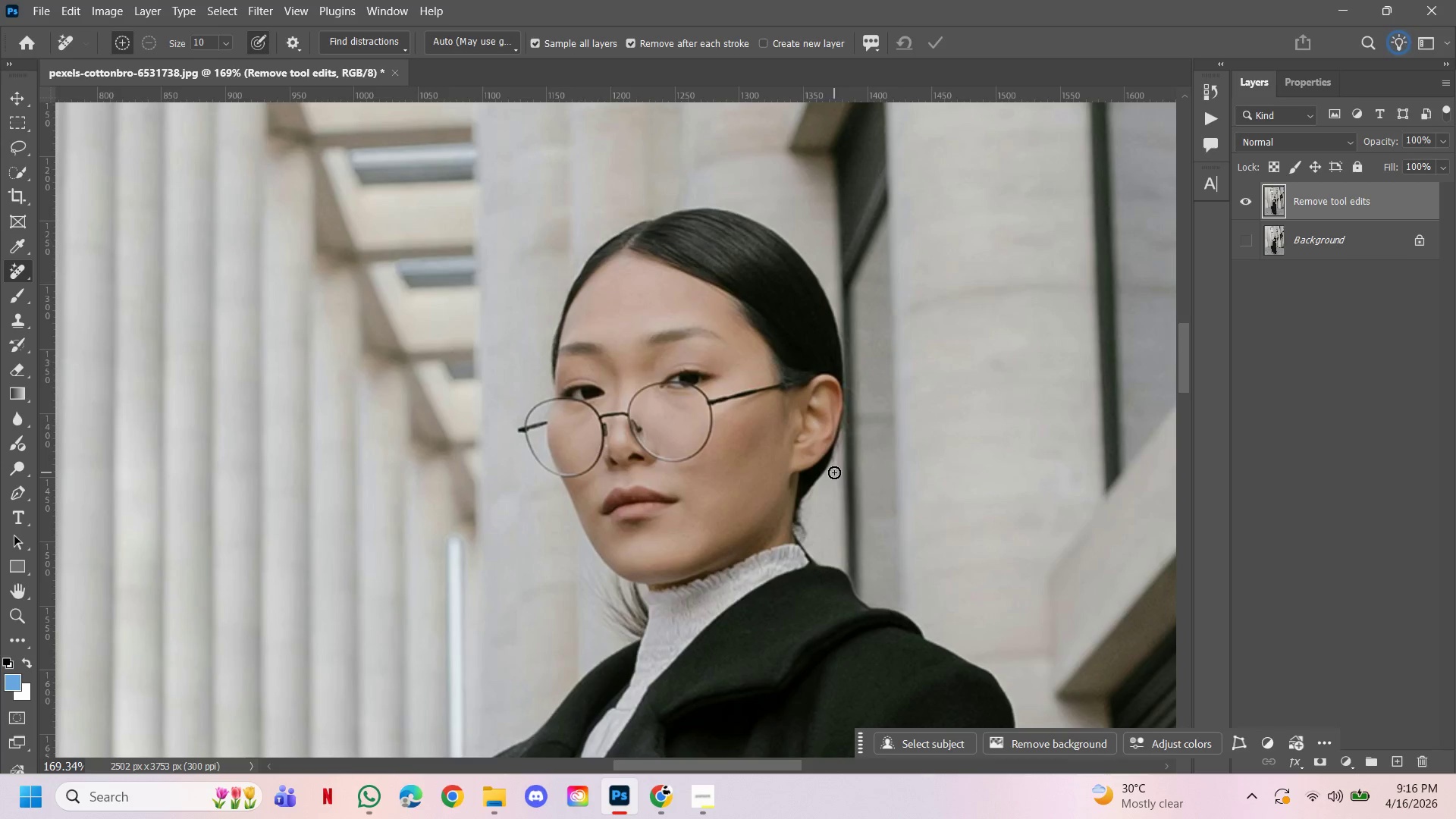 
scroll: coordinate [785, 489], scroll_direction: up, amount: 5.0
 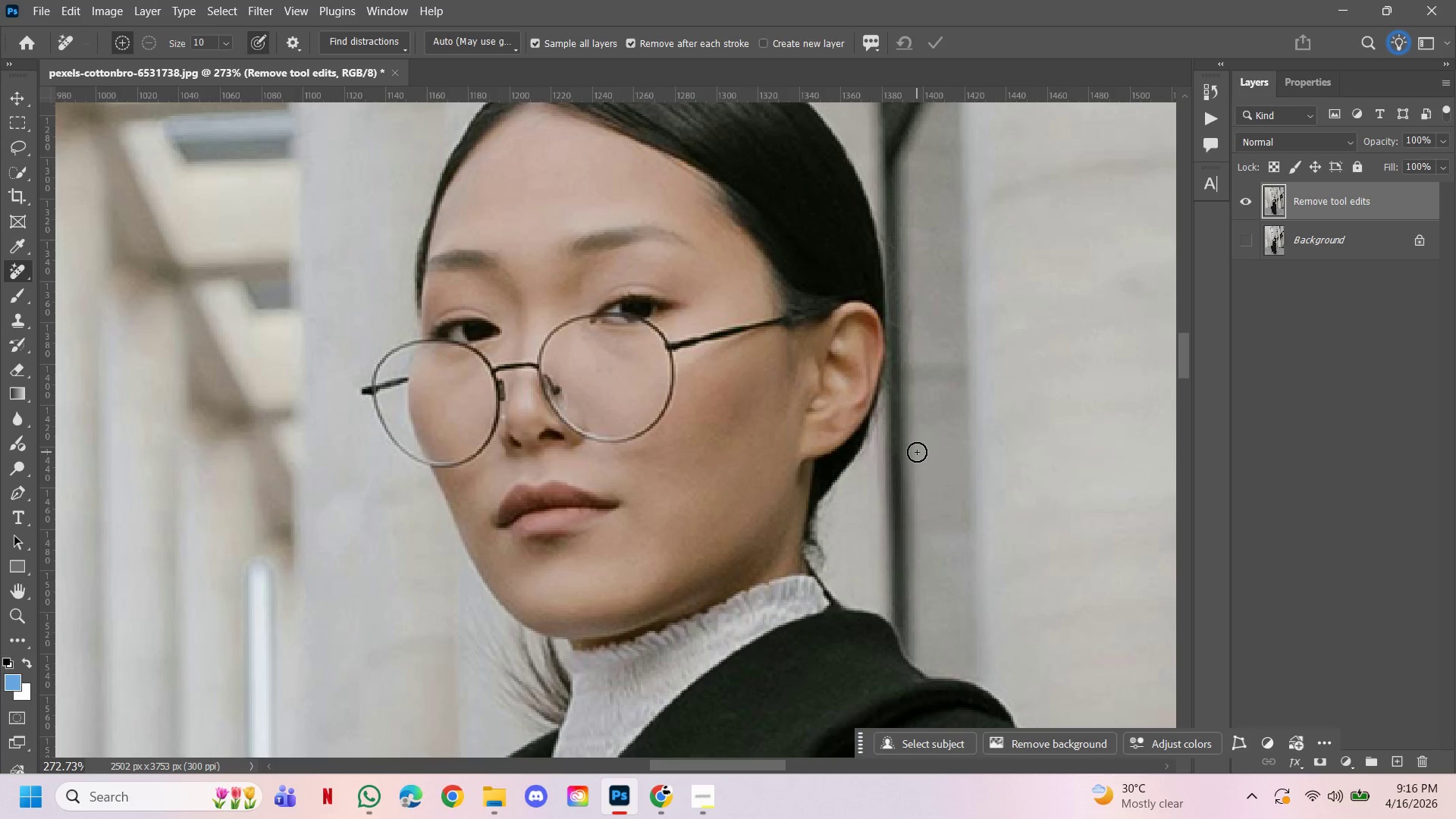 
left_click_drag(start_coordinate=[874, 454], to_coordinate=[886, 410])
 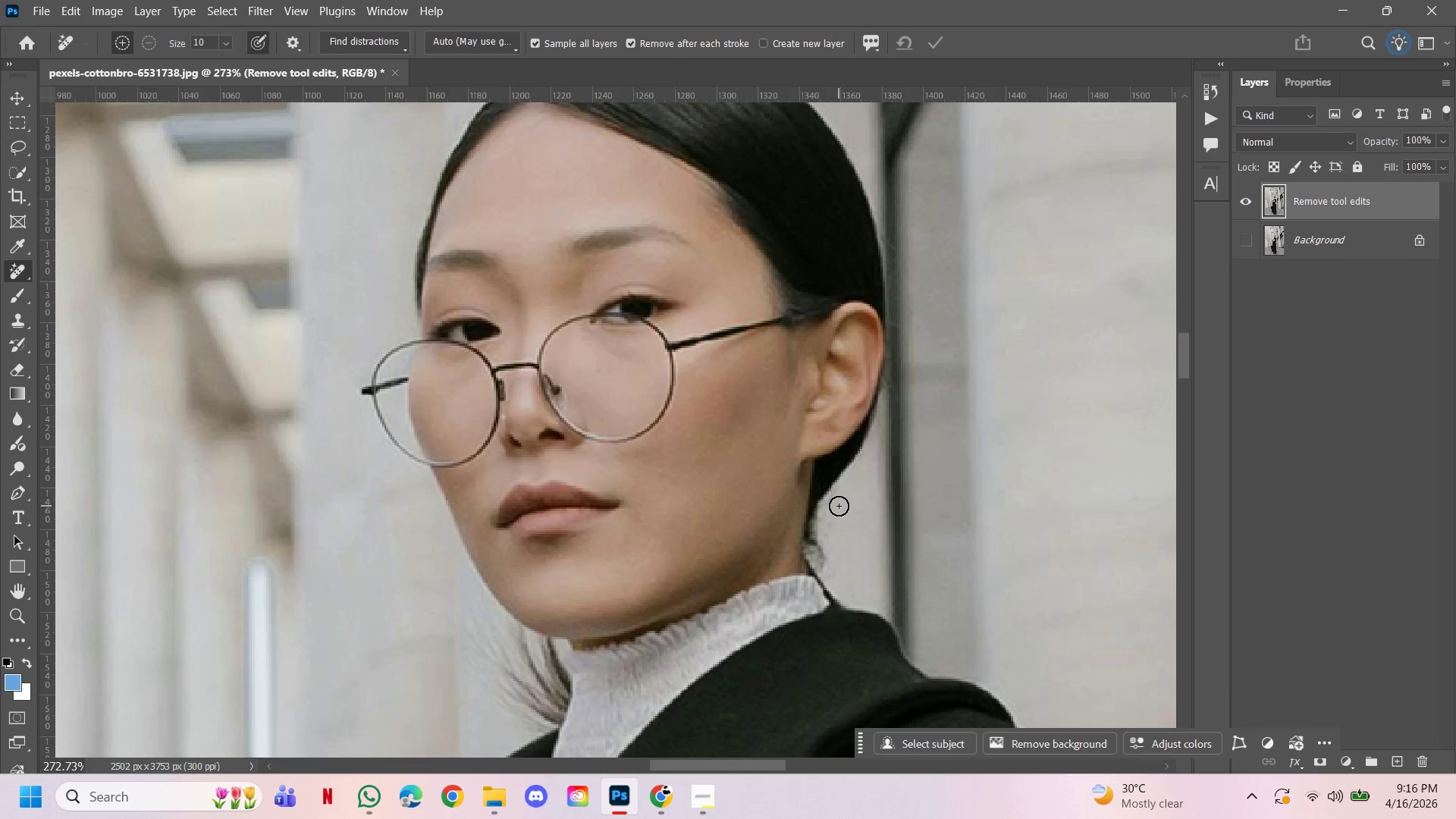 
left_click_drag(start_coordinate=[837, 500], to_coordinate=[826, 565])
 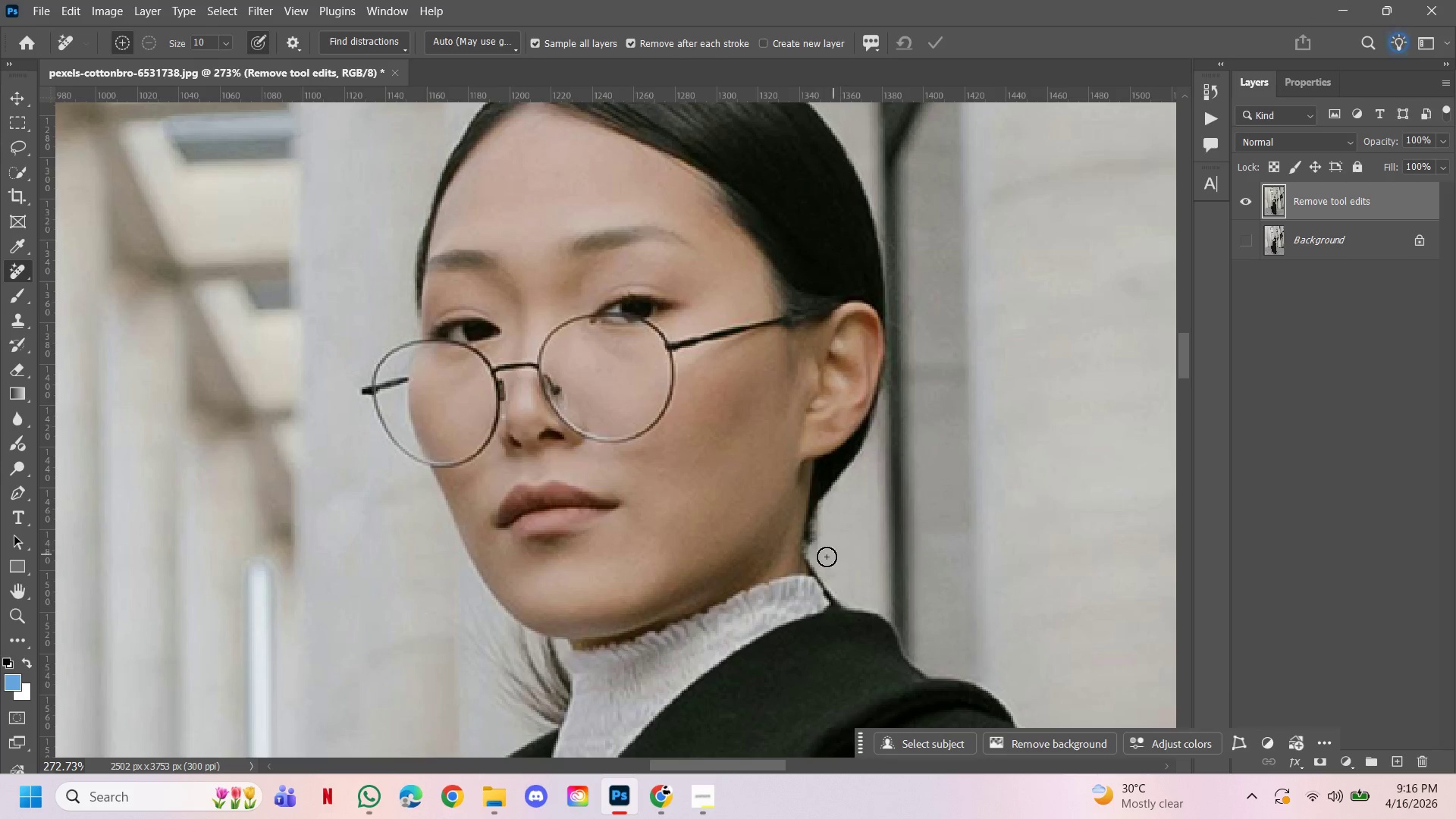 
left_click_drag(start_coordinate=[824, 547], to_coordinate=[817, 530])
 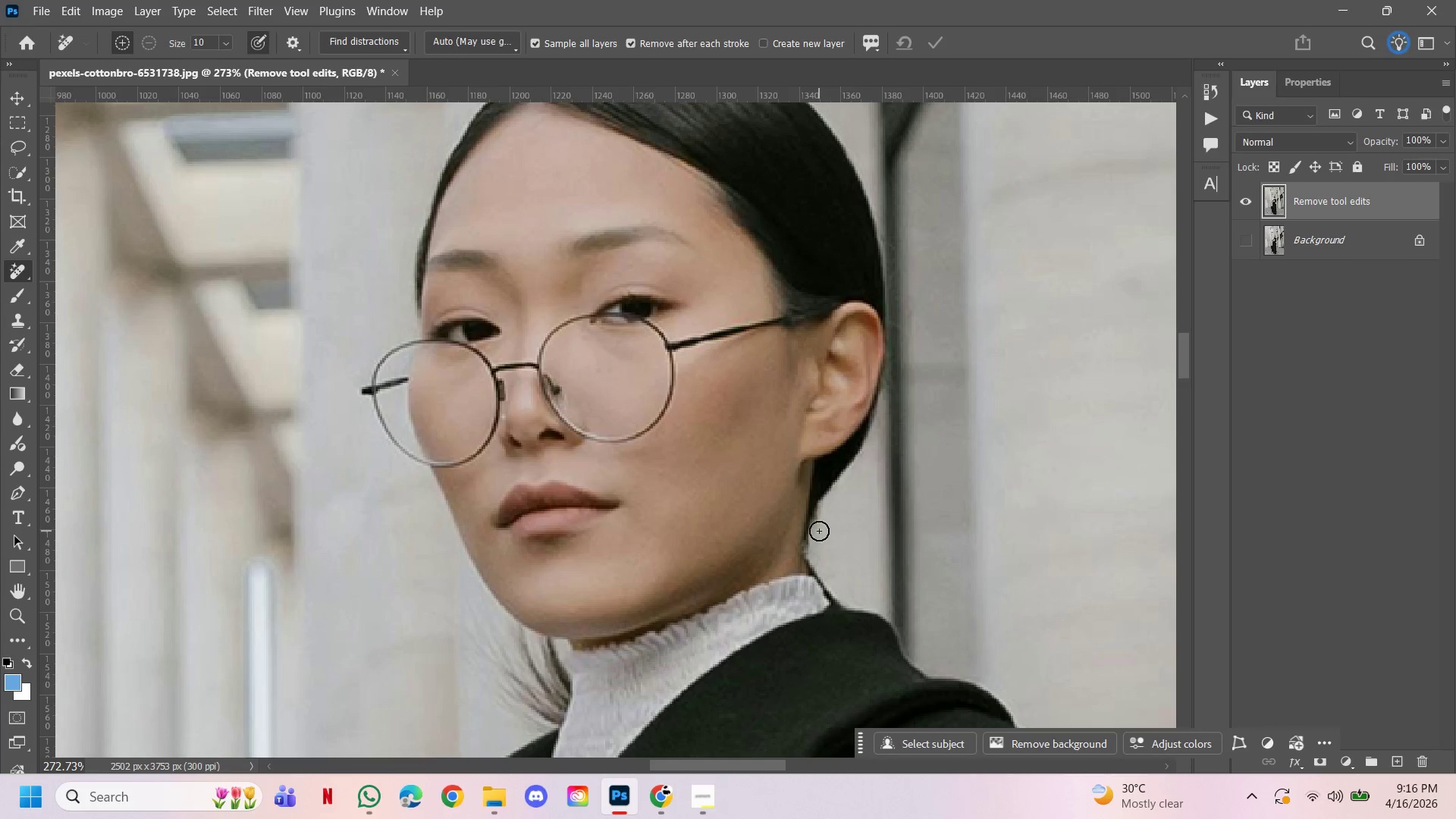 
left_click_drag(start_coordinate=[821, 520], to_coordinate=[824, 525])
 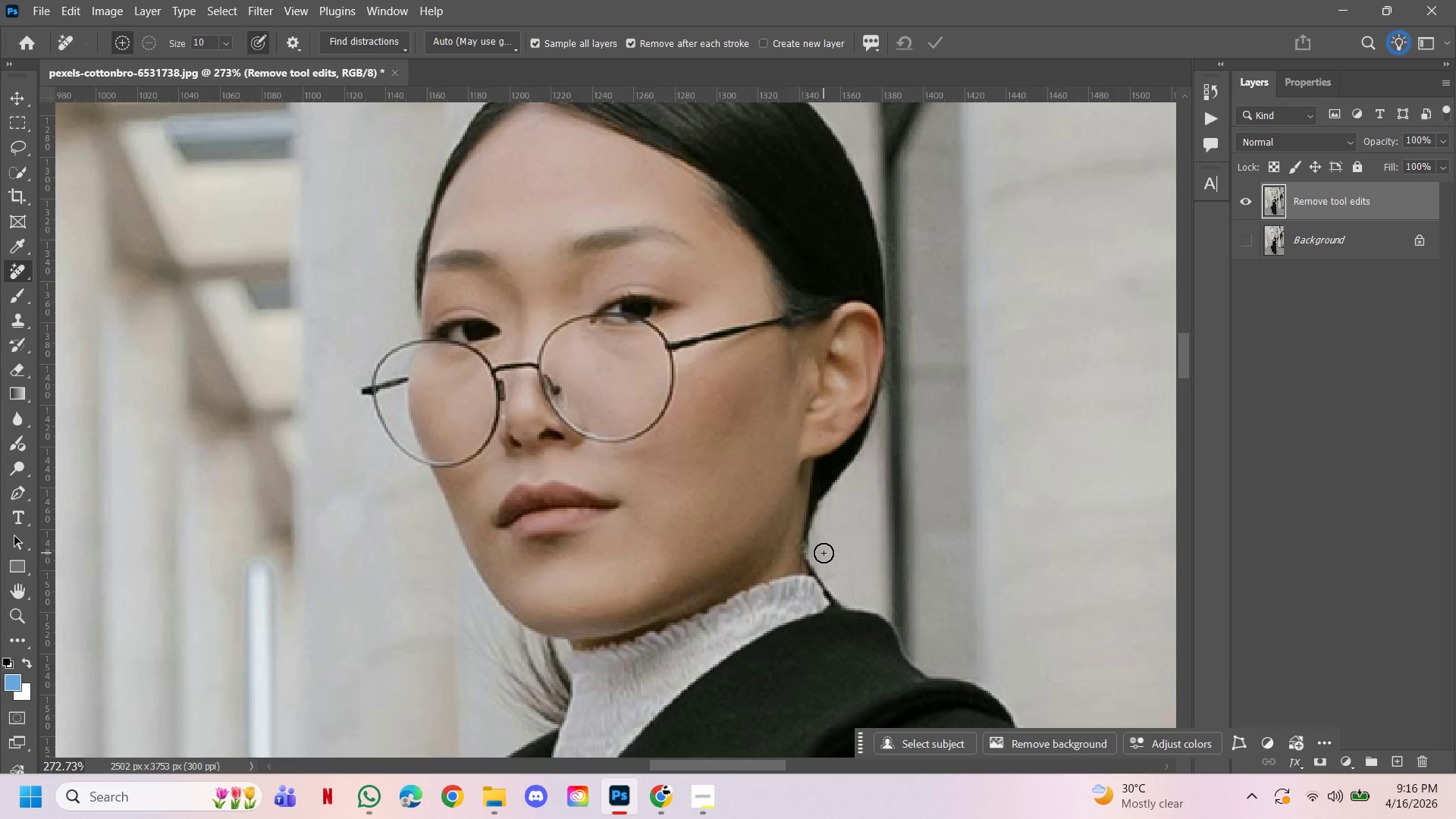 
left_click_drag(start_coordinate=[832, 574], to_coordinate=[827, 507])
 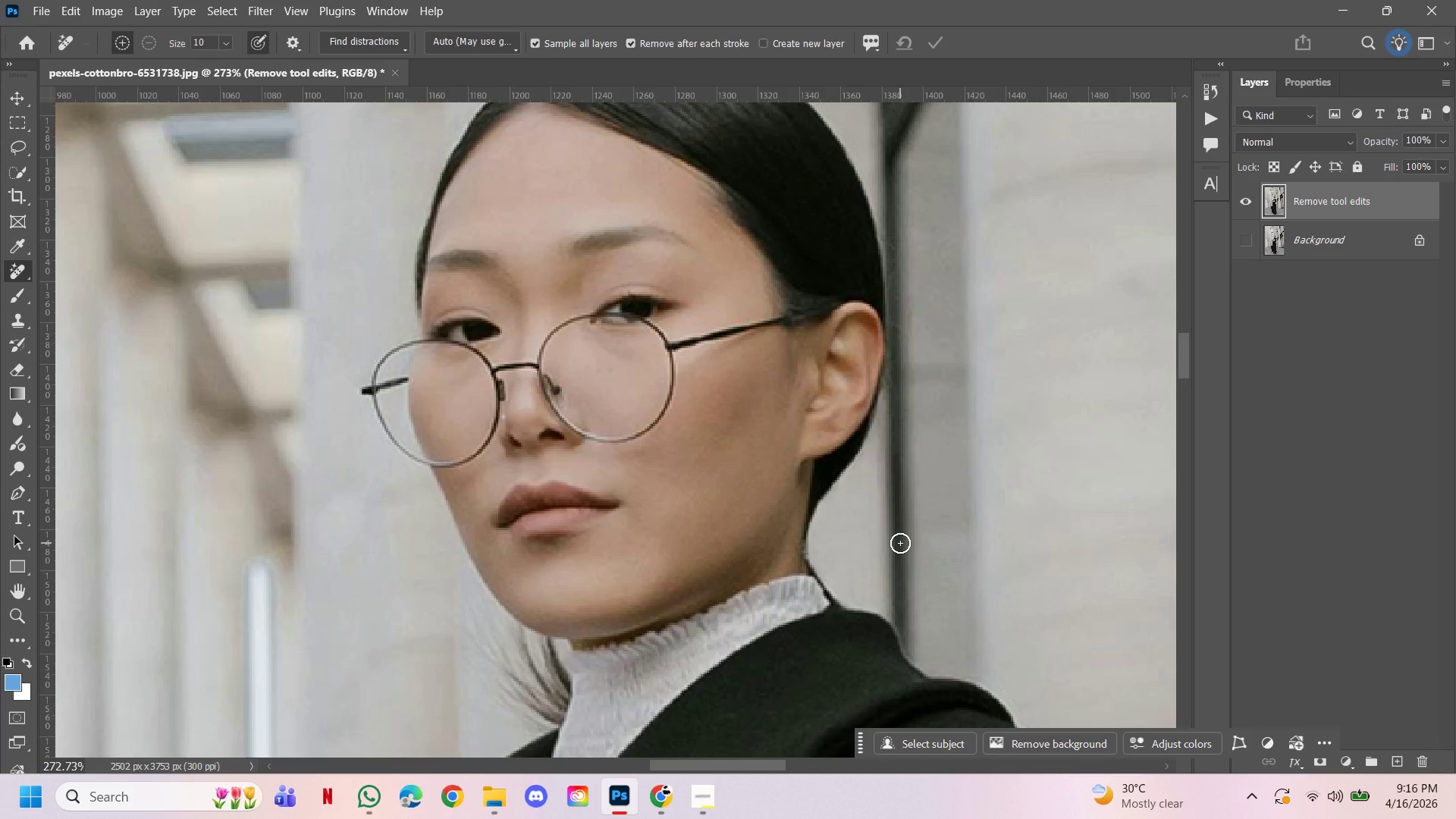 
scroll: coordinate [902, 537], scroll_direction: down, amount: 7.0
 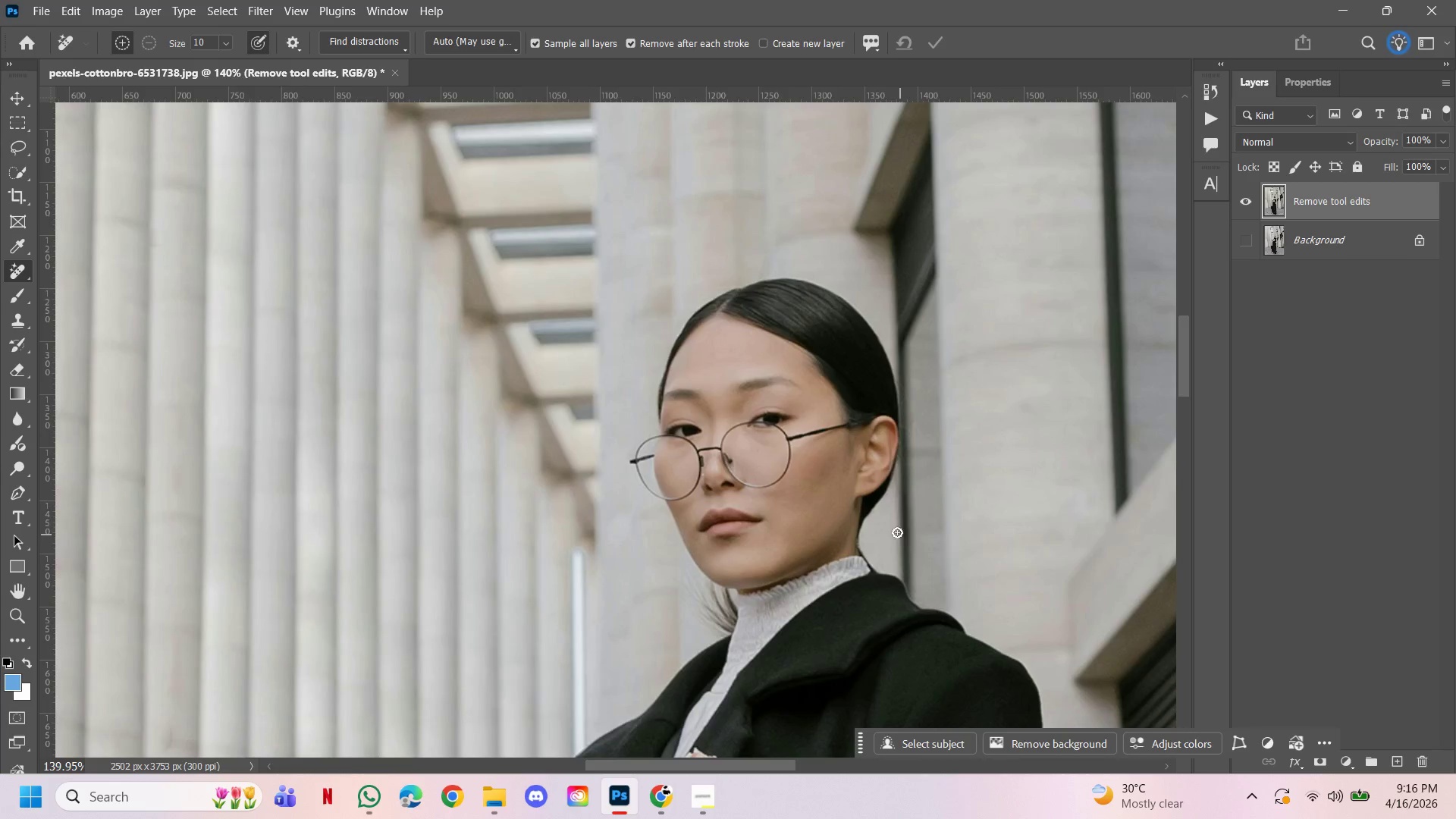 
scroll: coordinate [794, 472], scroll_direction: up, amount: 10.0
 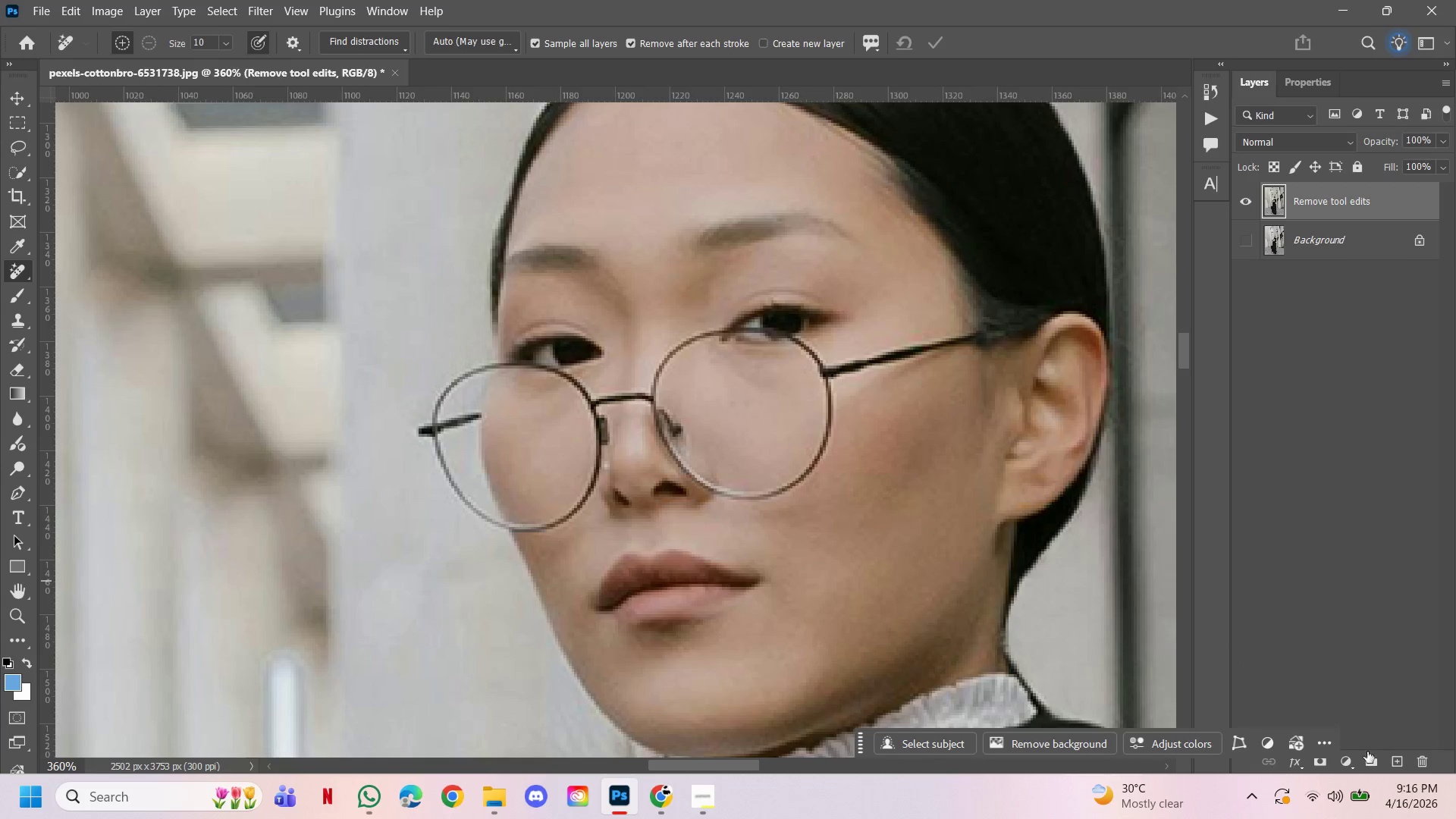 
left_click([1344, 755])
 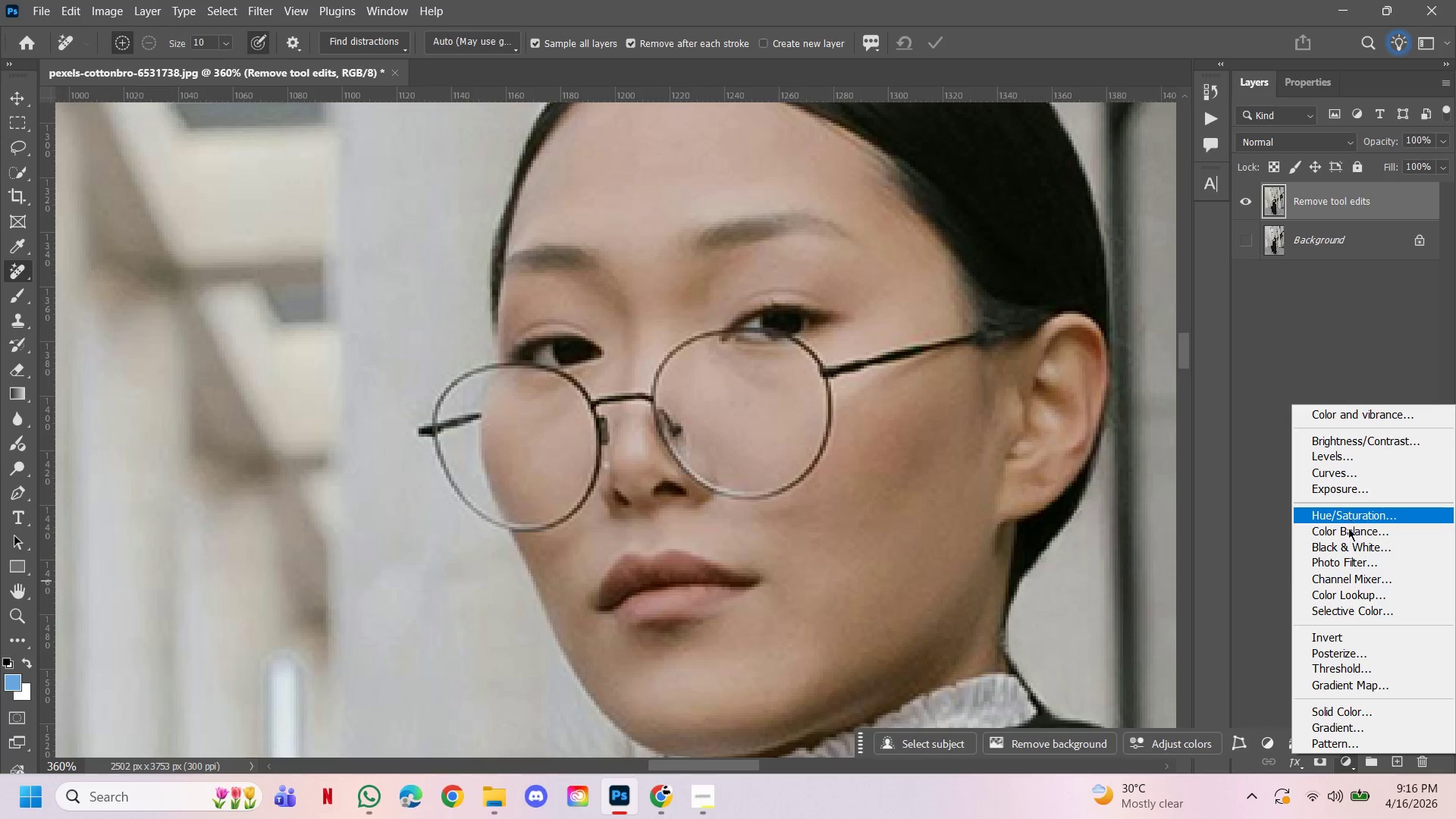 
left_click([1373, 717])
 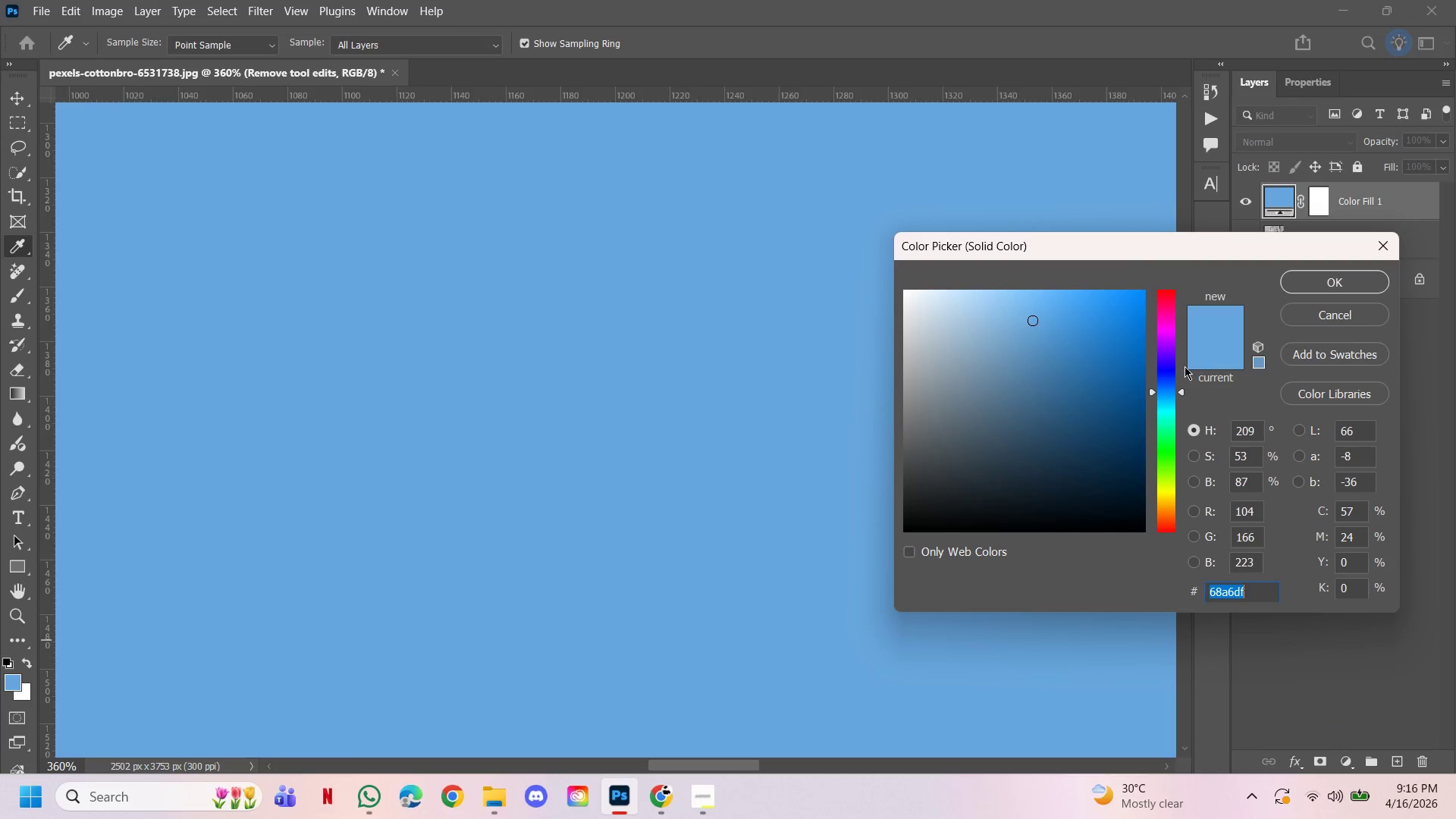 
left_click_drag(start_coordinate=[913, 348], to_coordinate=[880, 289])
 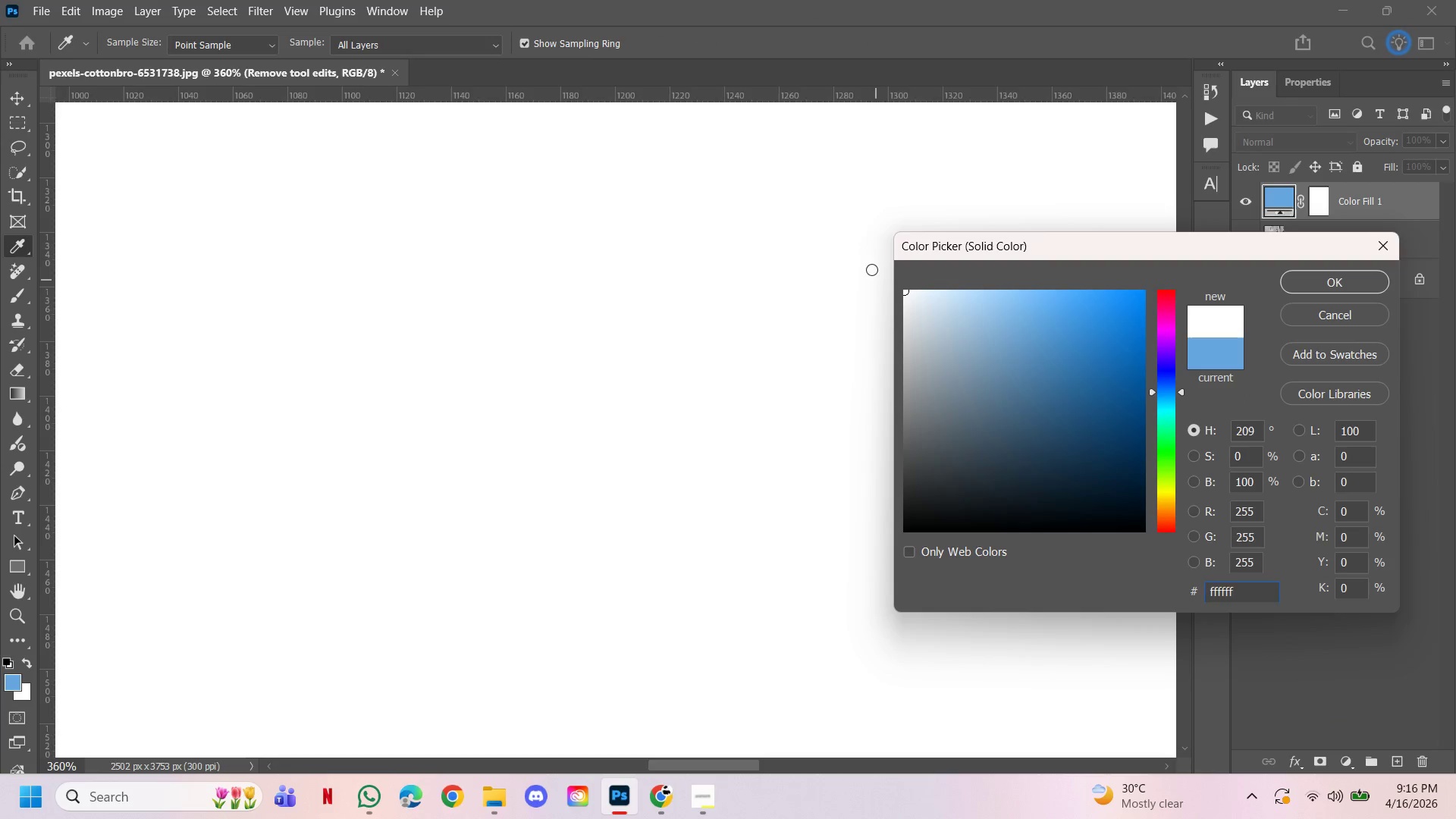 
double_click([871, 269])
 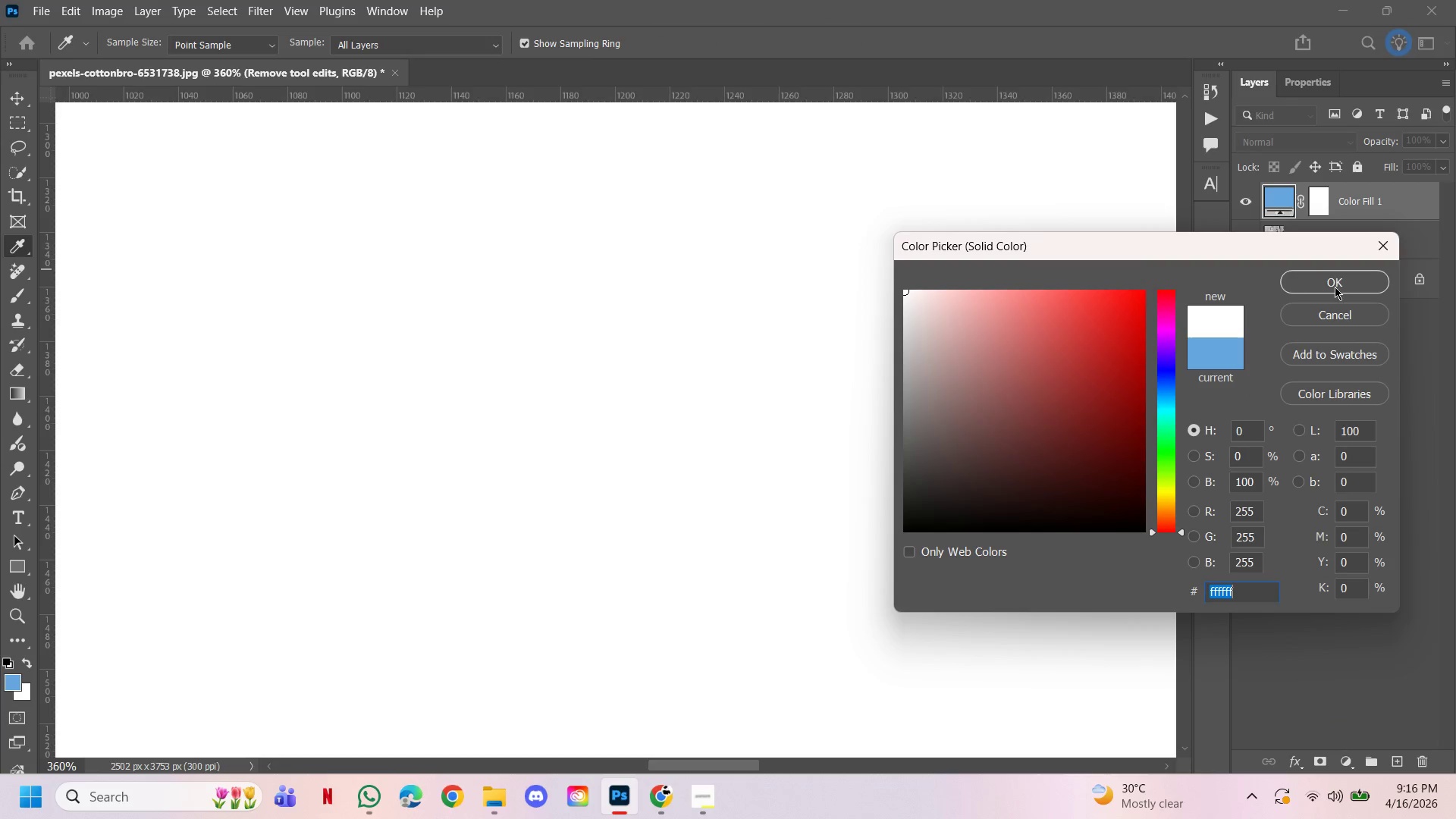 
left_click([1339, 290])
 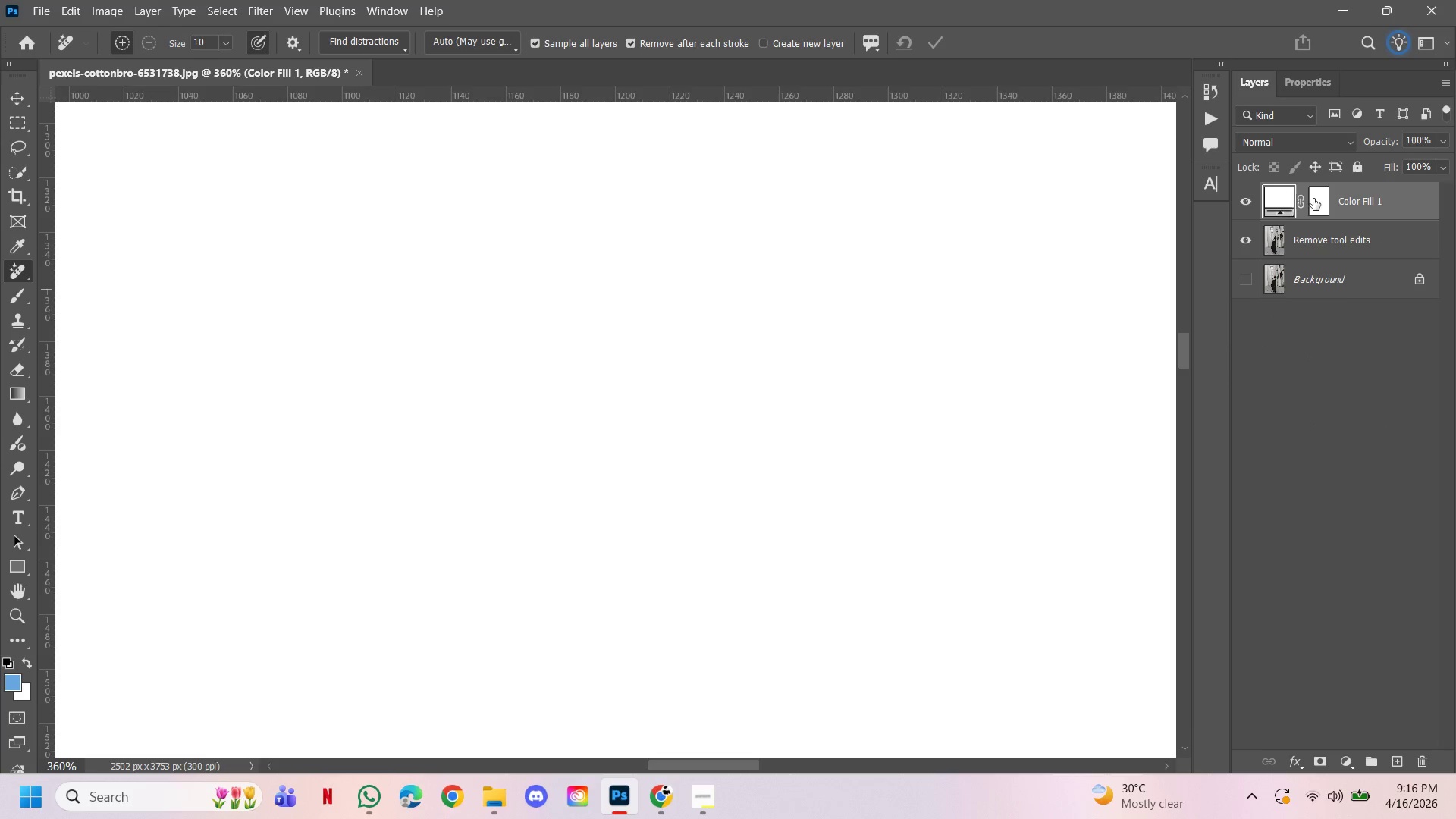 
left_click([1287, 145])
 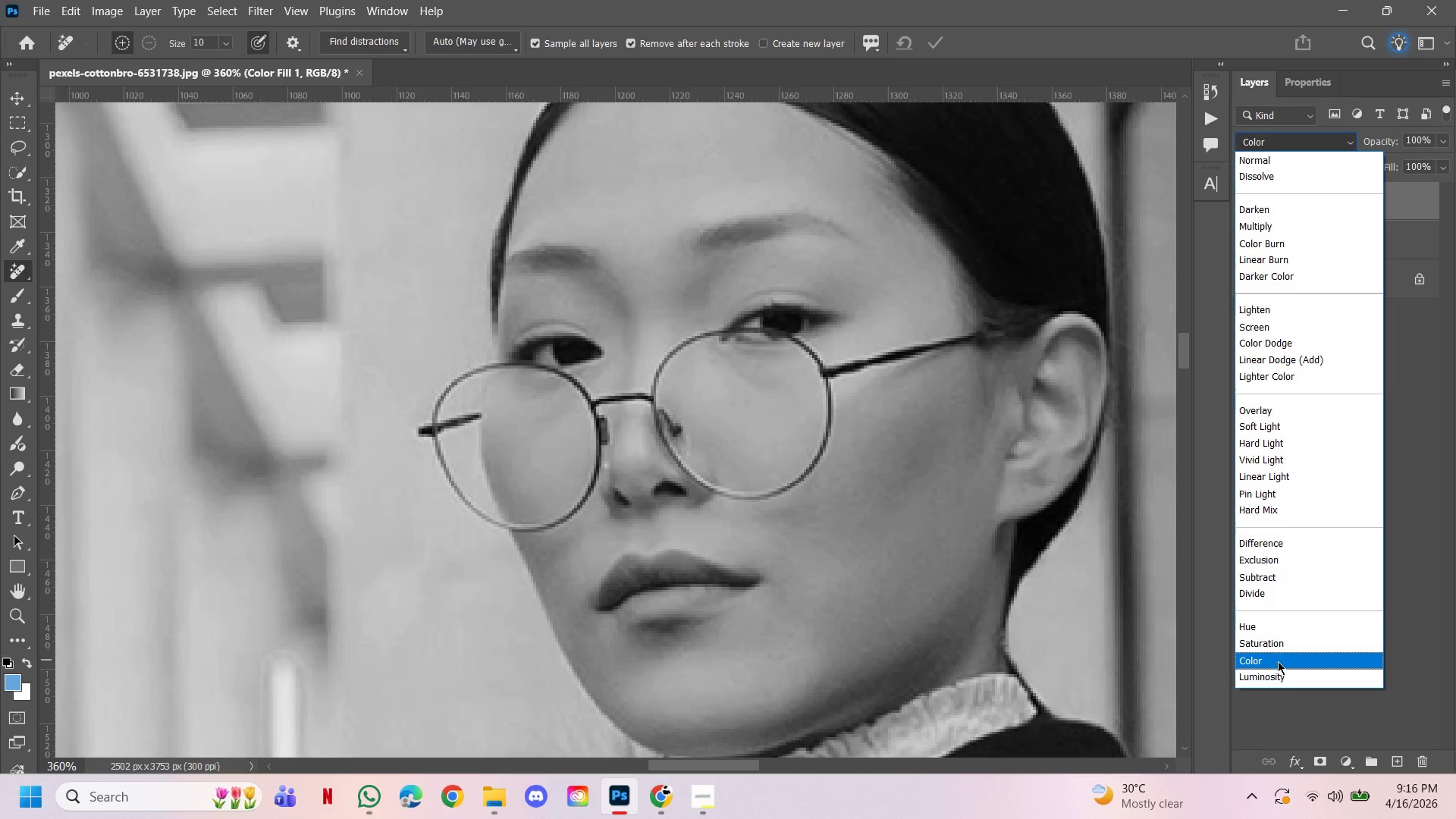 
left_click([1278, 661])
 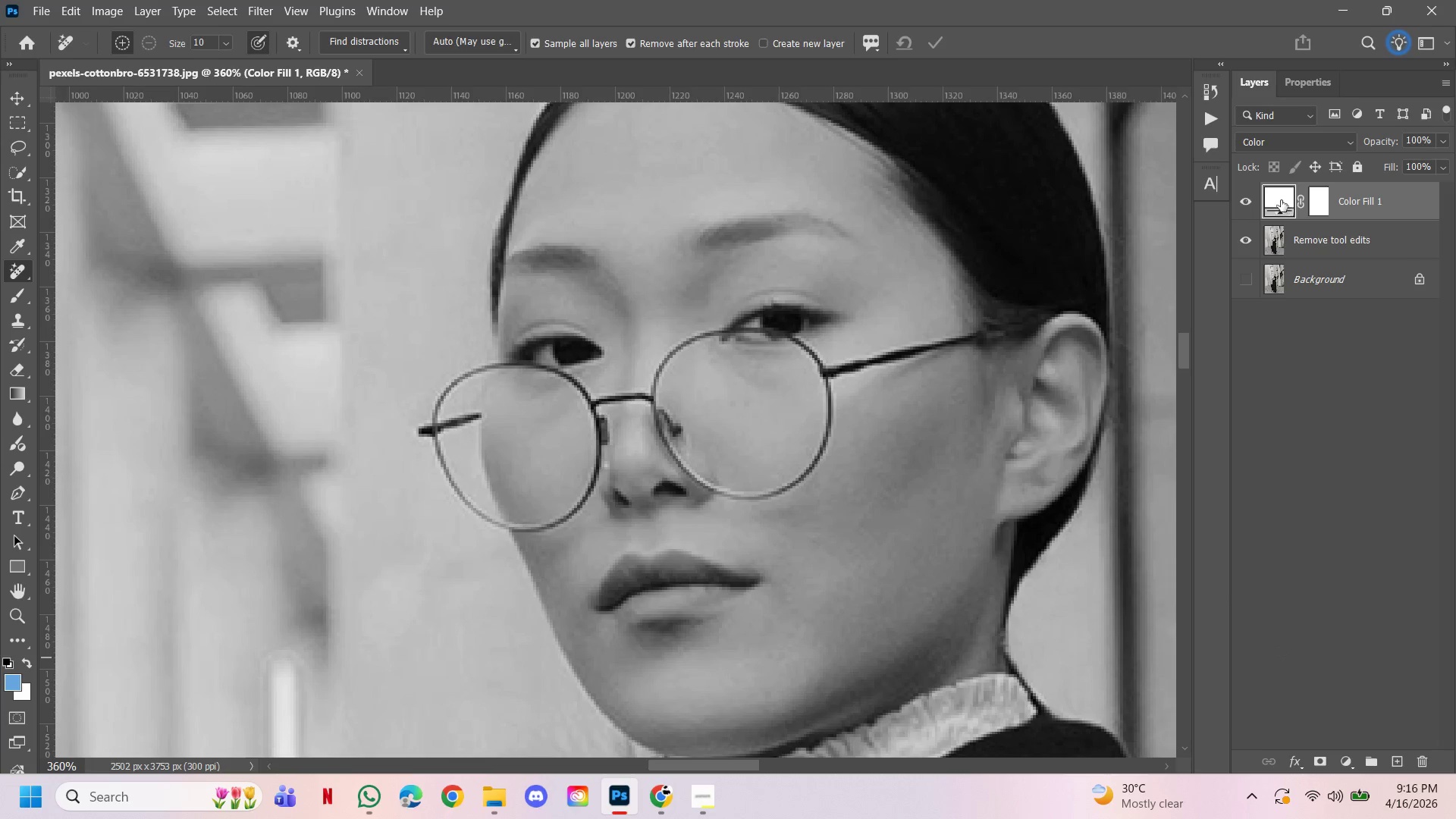 
double_click([1311, 203])
 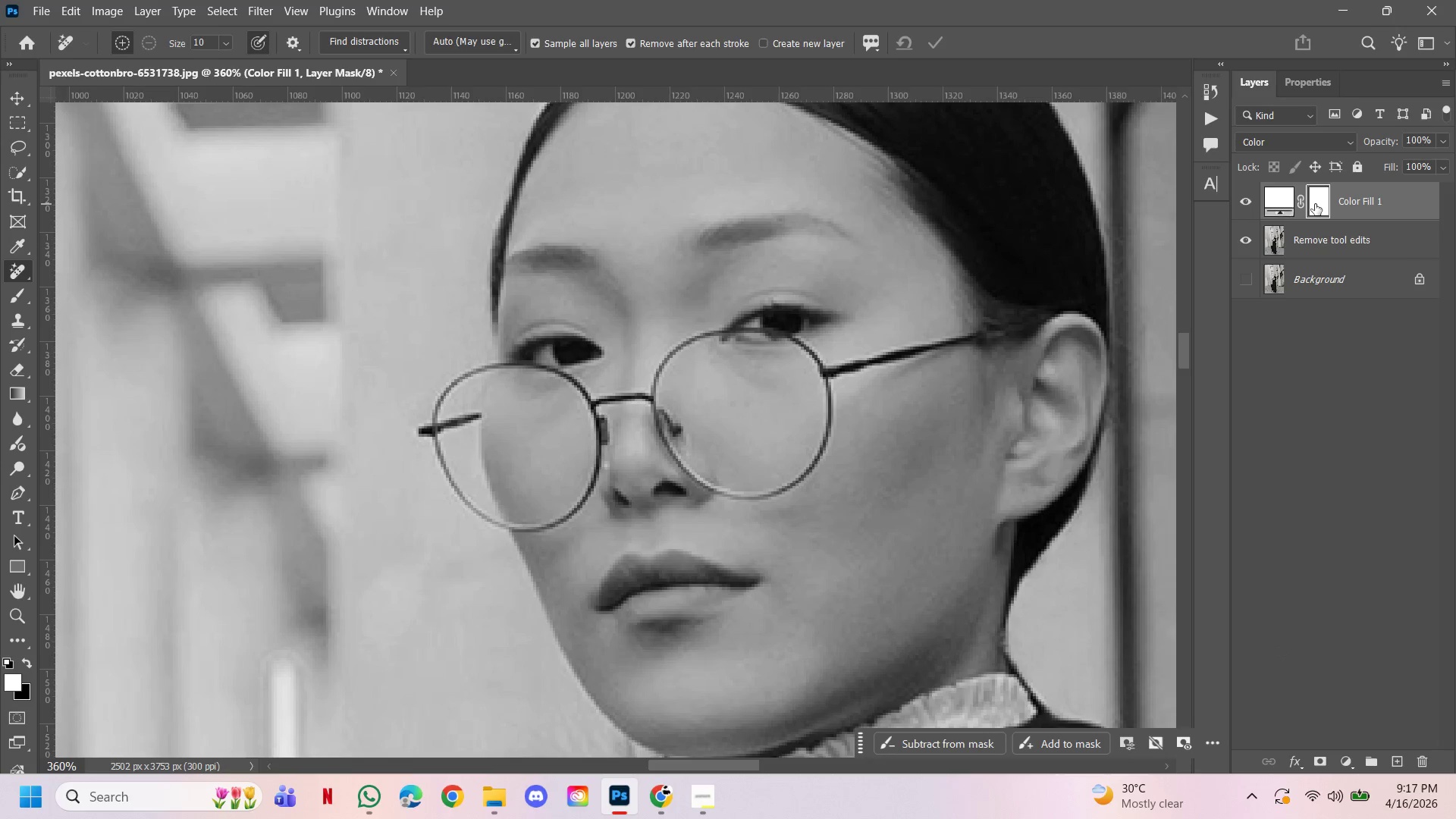 
double_click([1315, 204])
 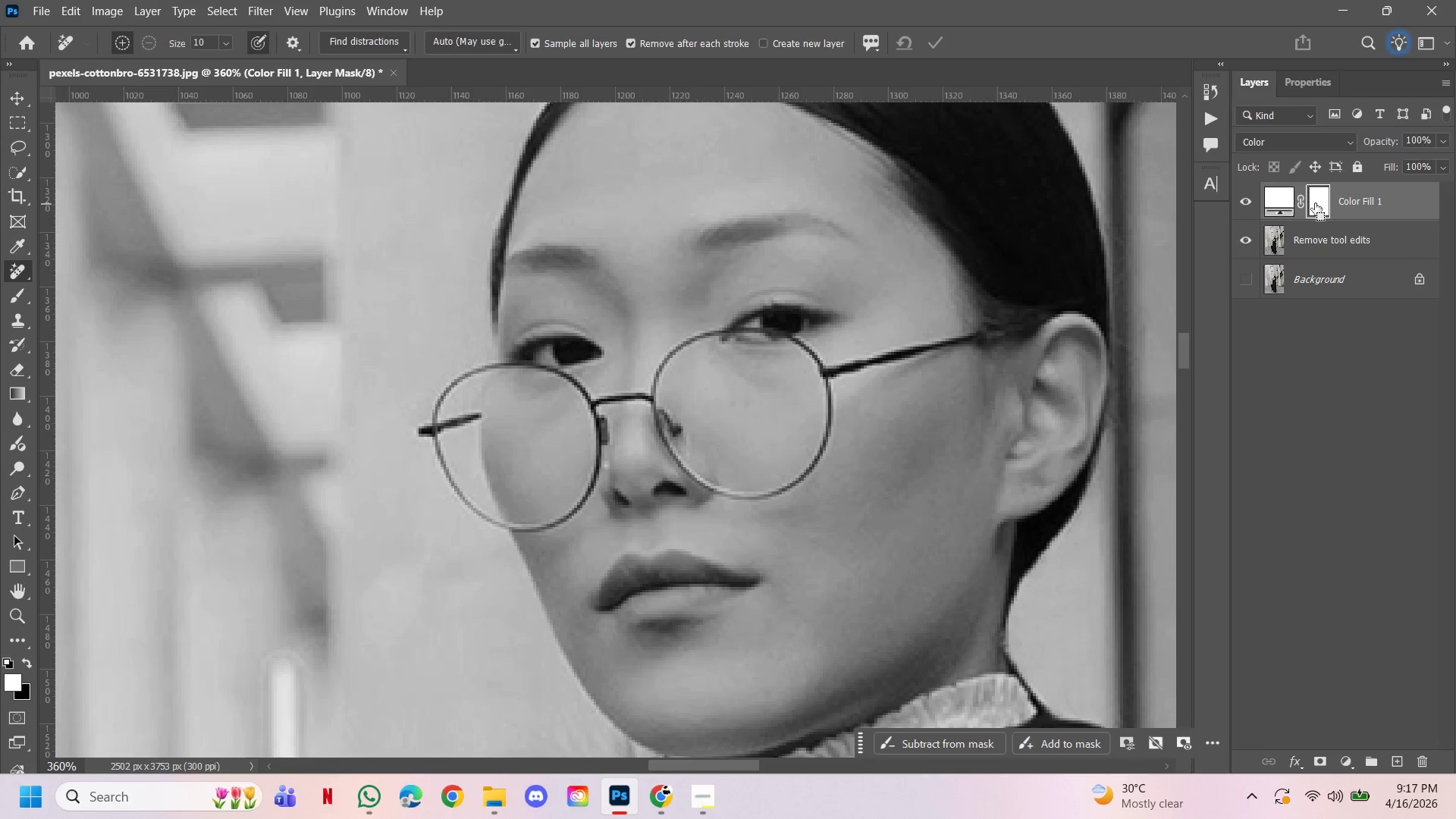 
hold_key(key=ControlLeft, duration=2.22)
left_click([1318, 200])
 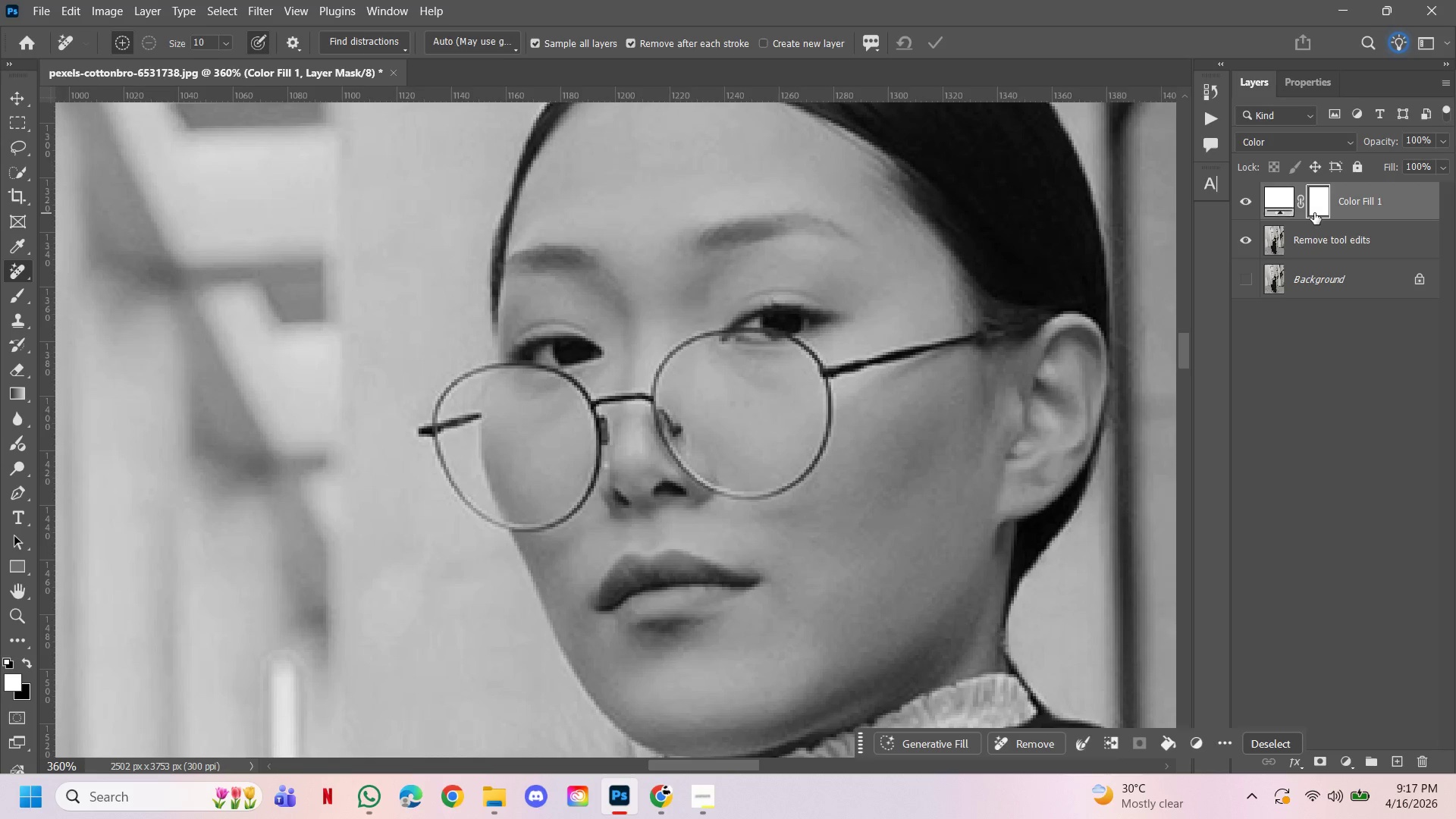 
key(Delete)
 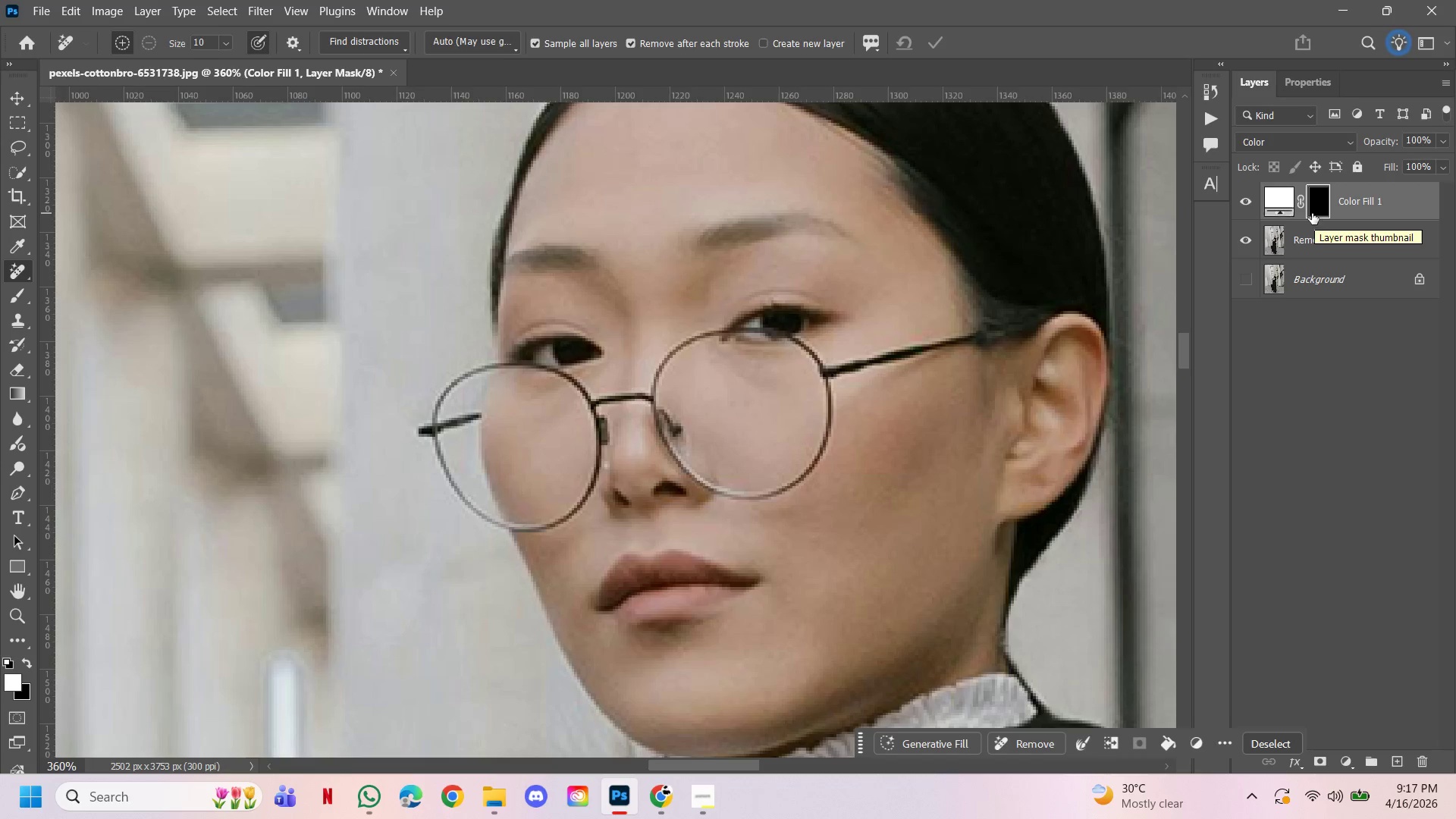 
hold_key(key=Space, duration=1.69)
 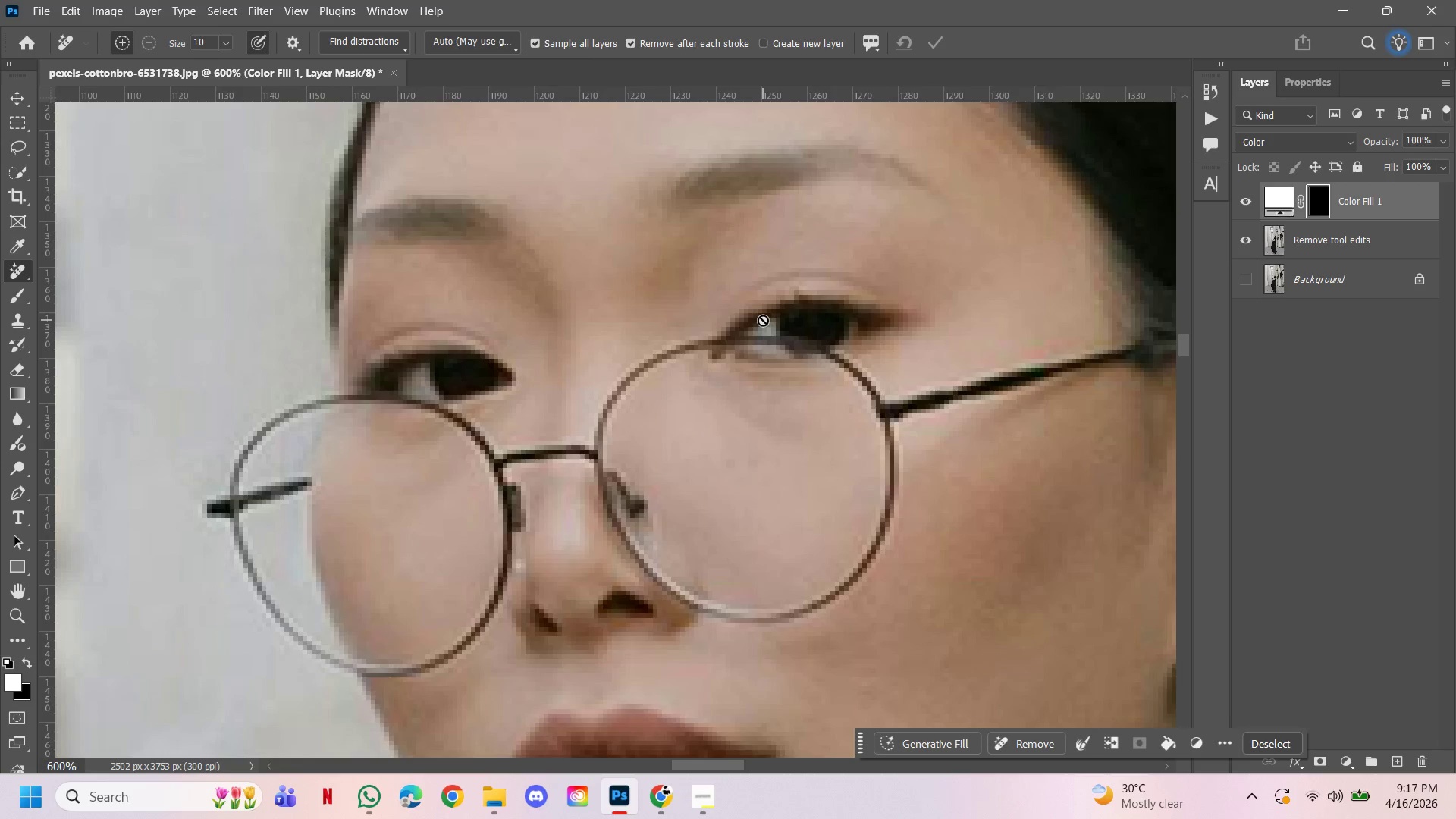 
hold_key(key=ControlLeft, duration=1.53)
double_click([720, 315])
 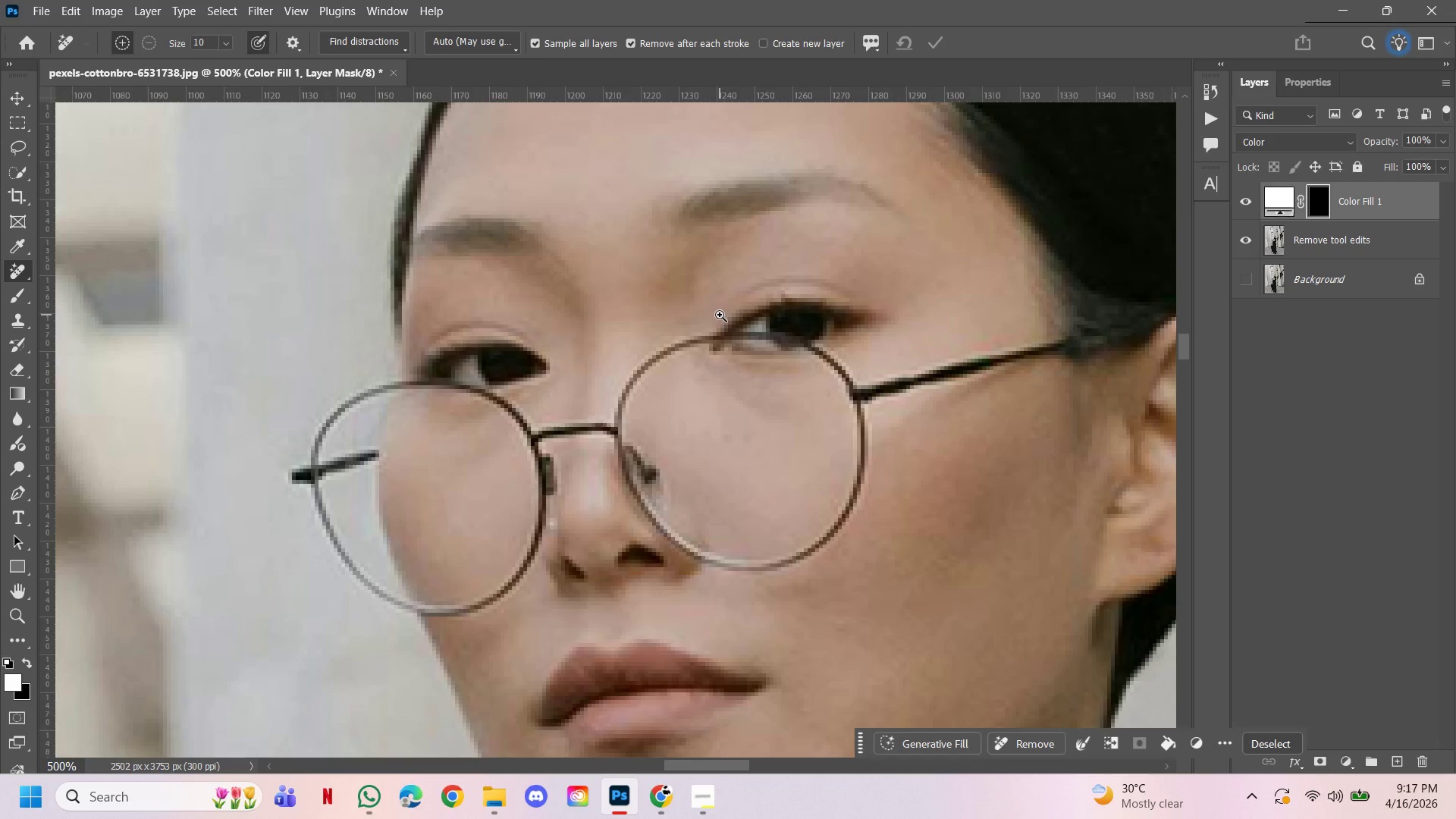 
left_click([720, 315])
 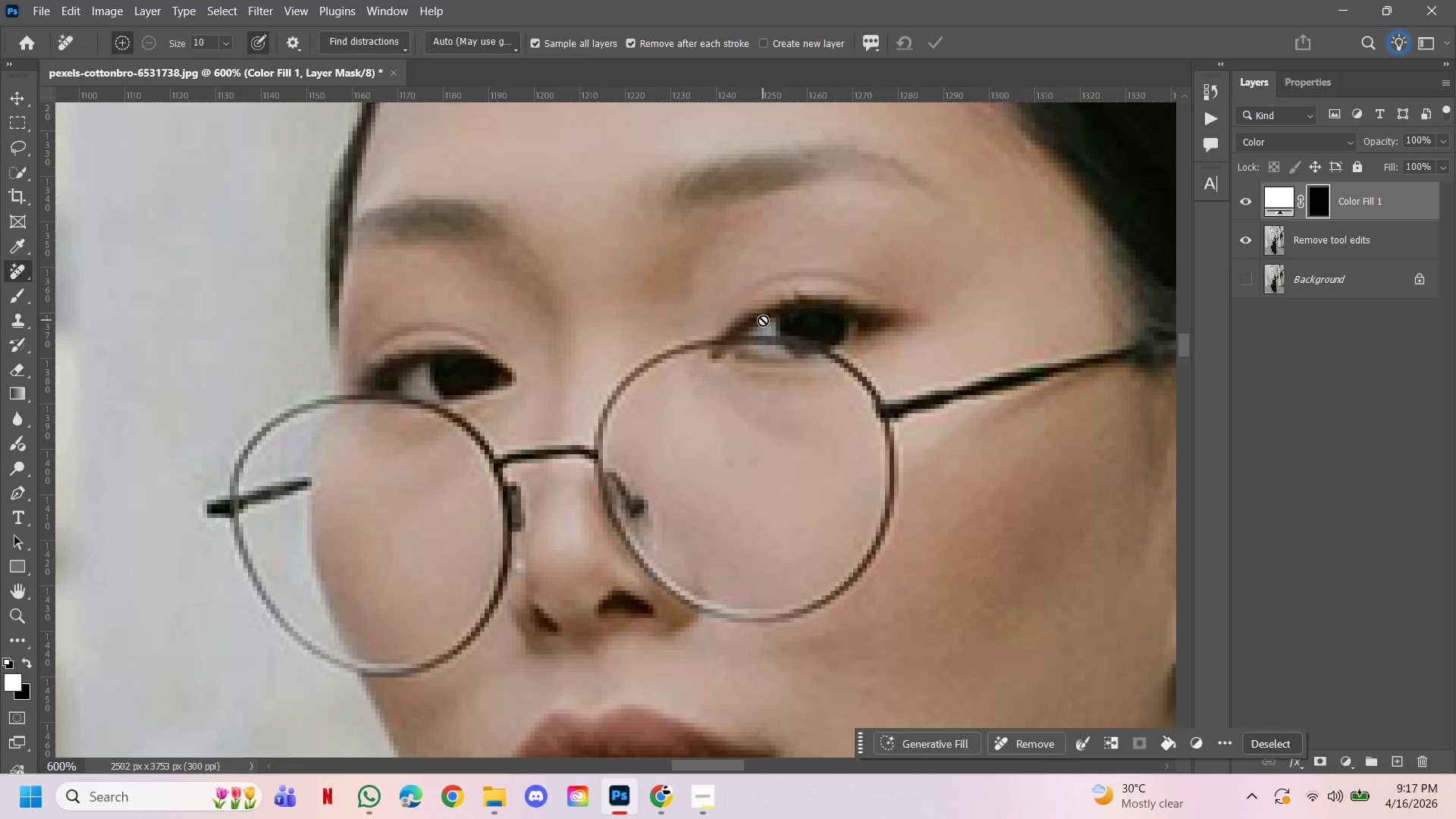 
key(J)
 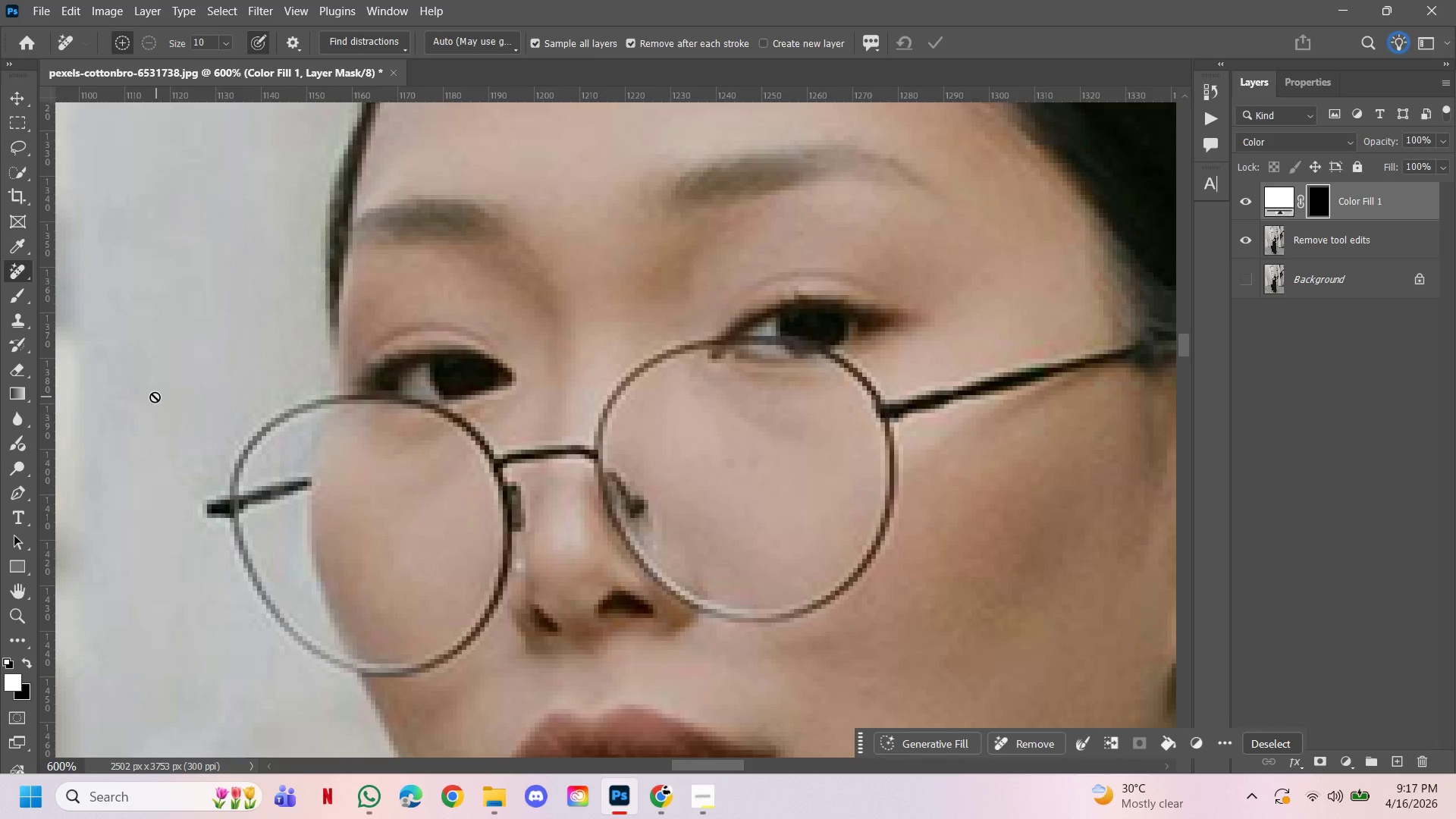 
left_click([20, 293])
 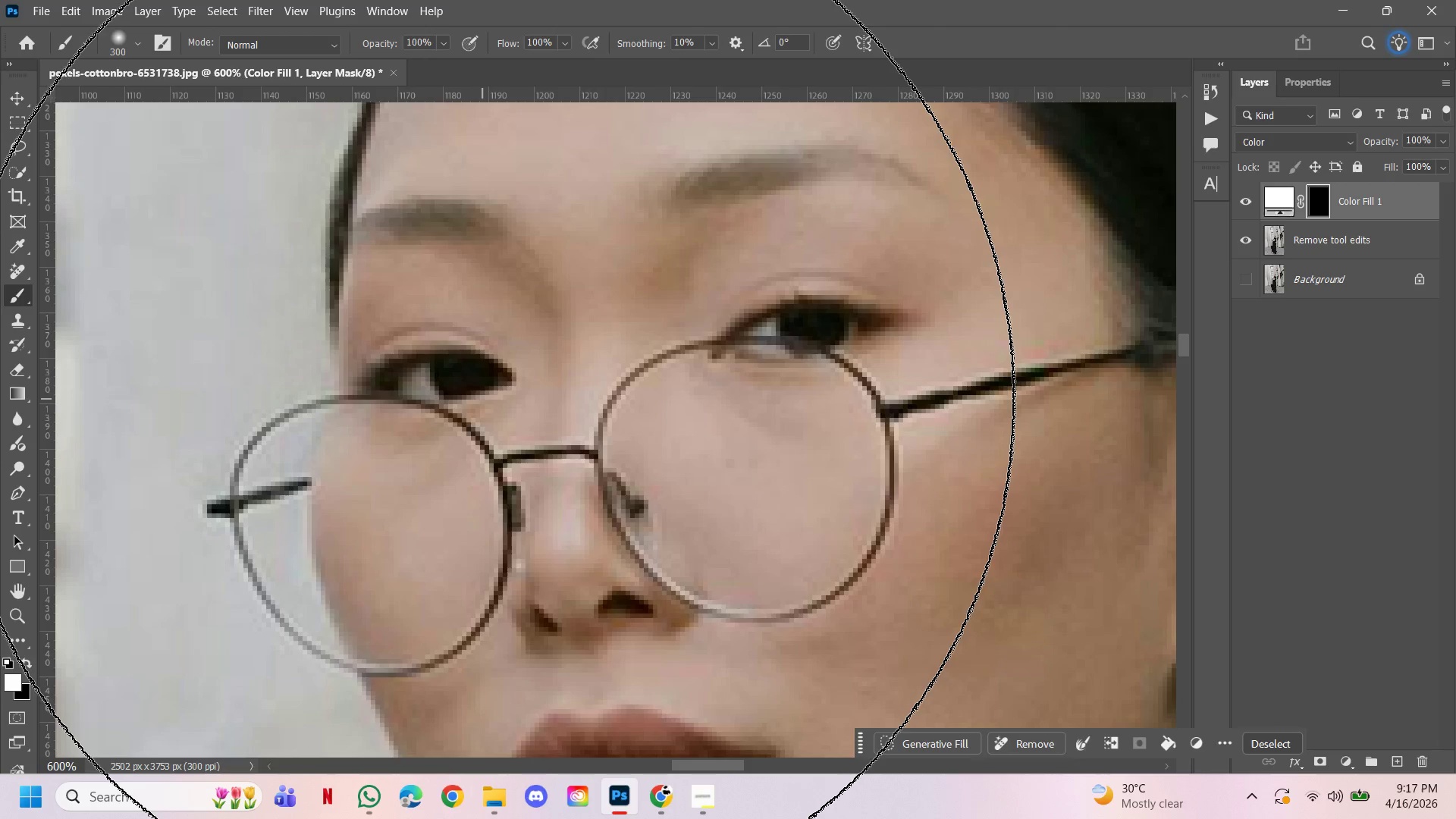 
hold_key(key=BracketLeft, duration=1.05)
 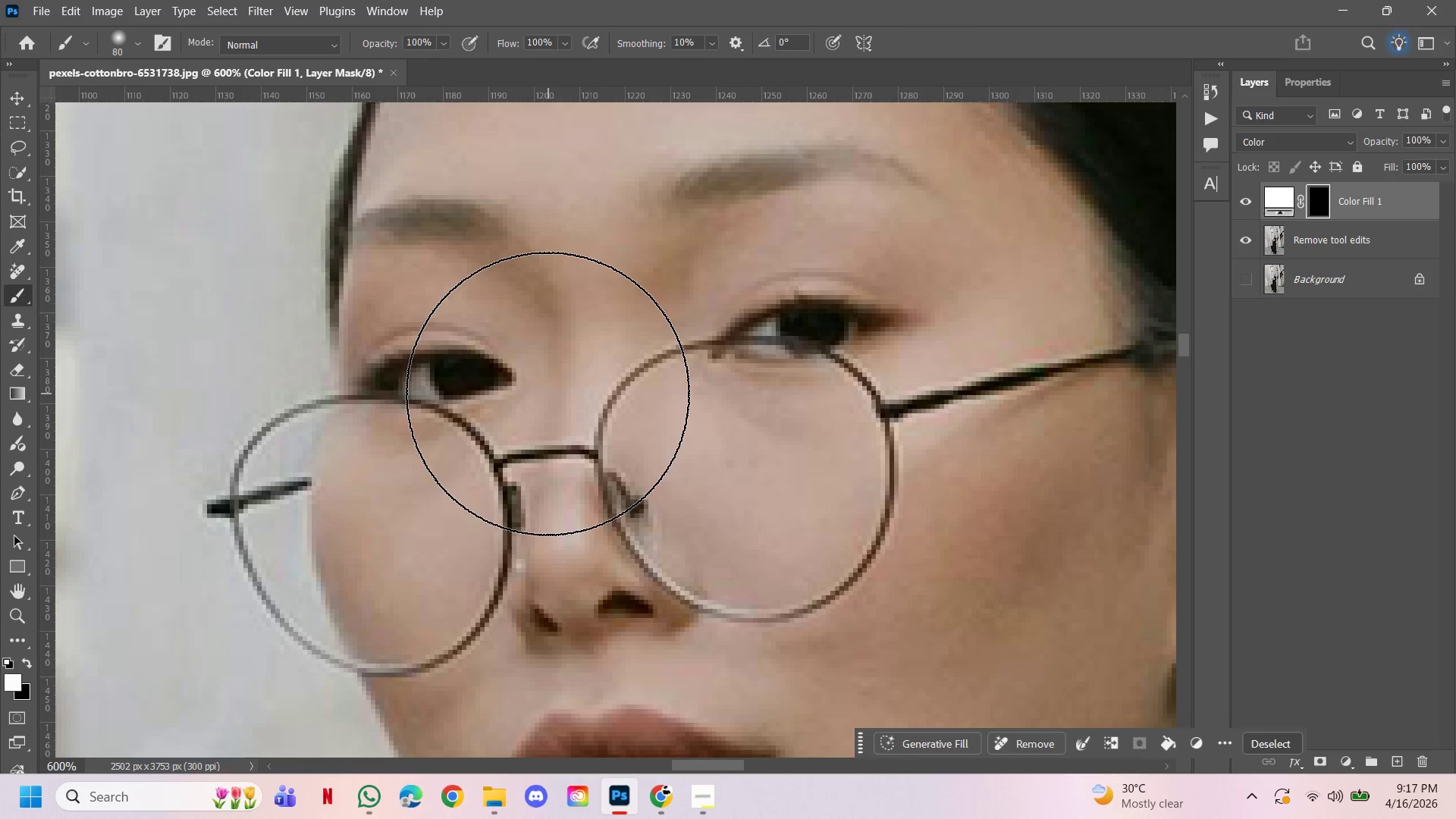 
key(BracketLeft)
 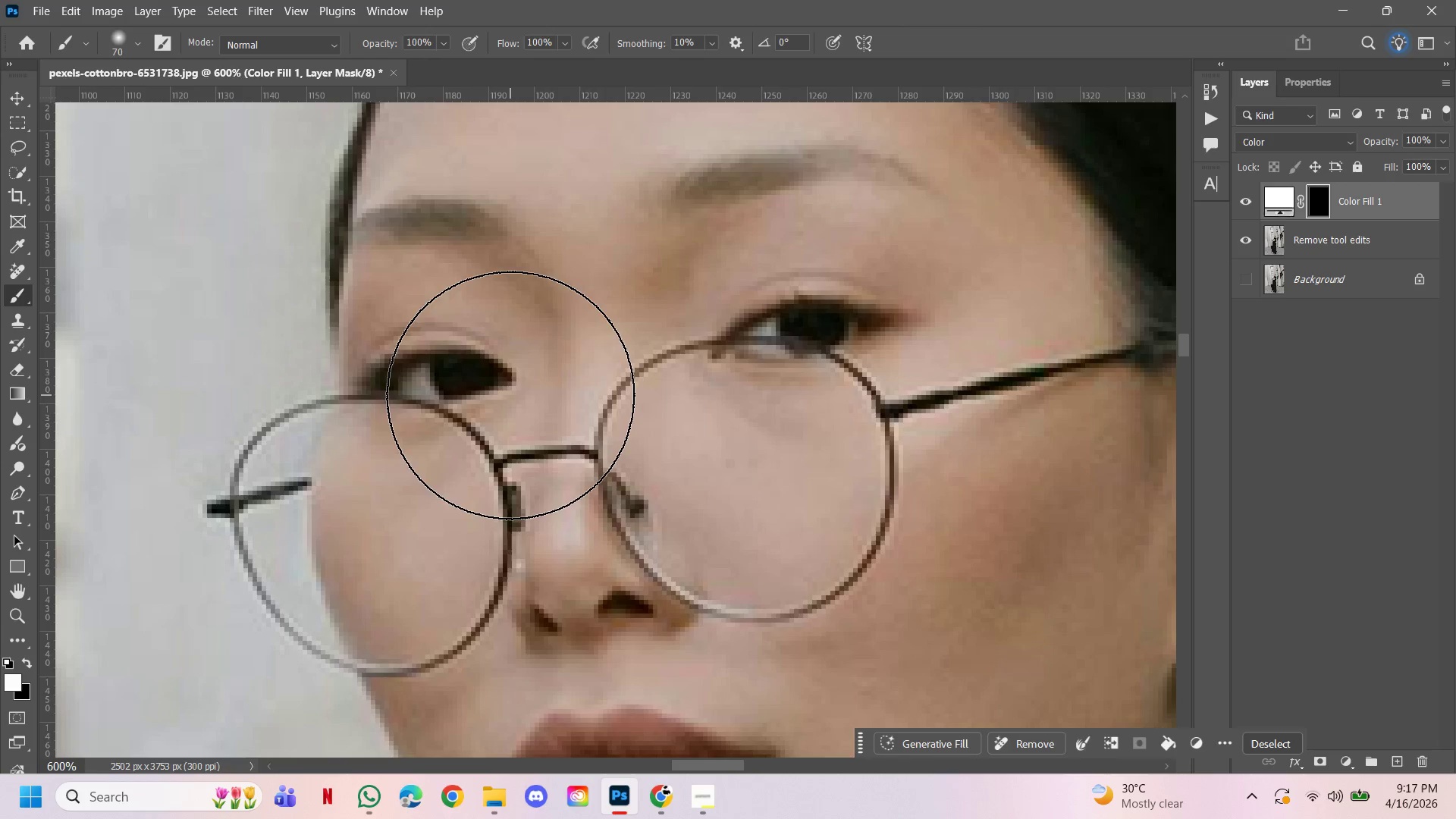 
key(BracketLeft)
 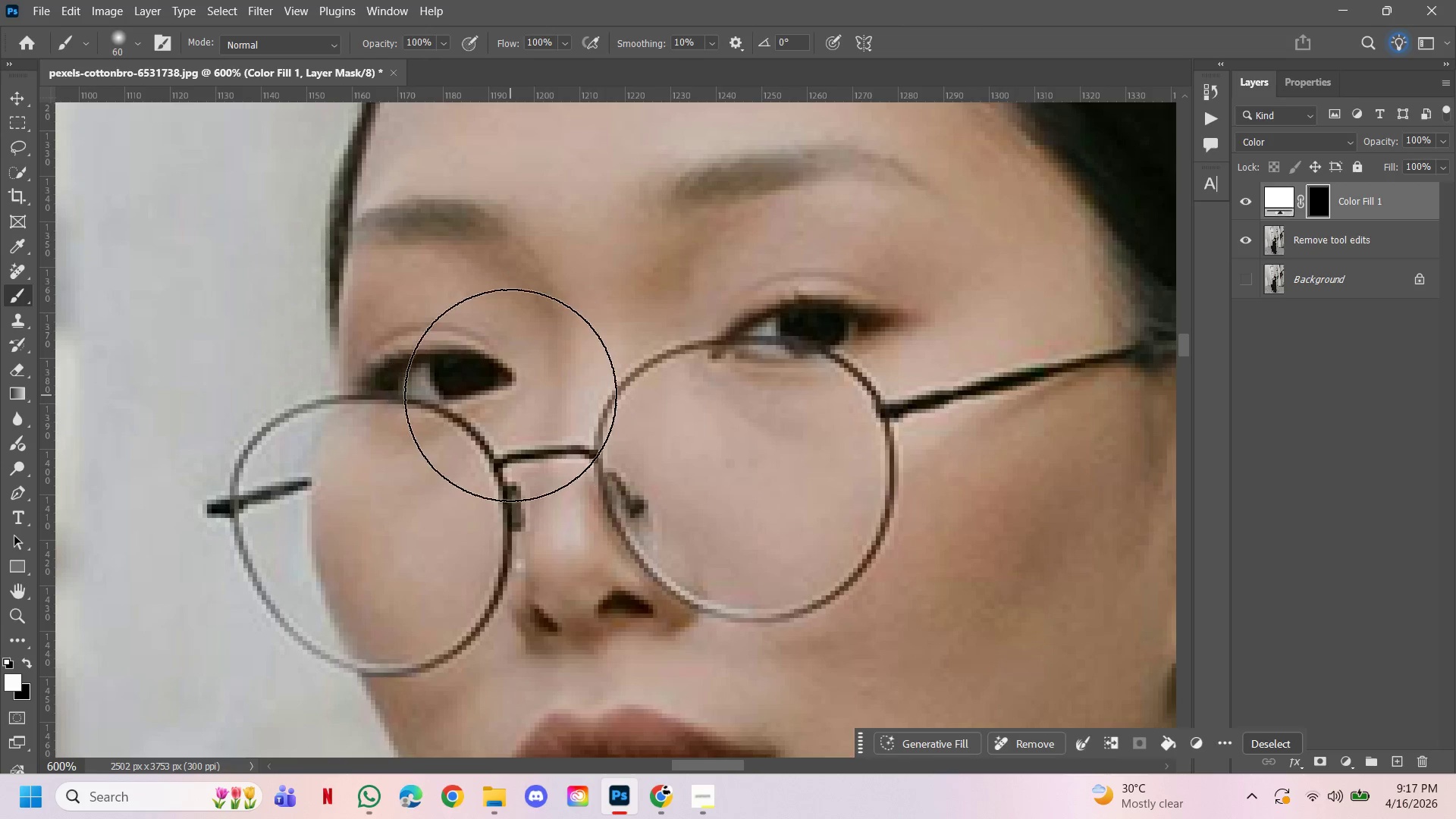 
key(BracketLeft)
 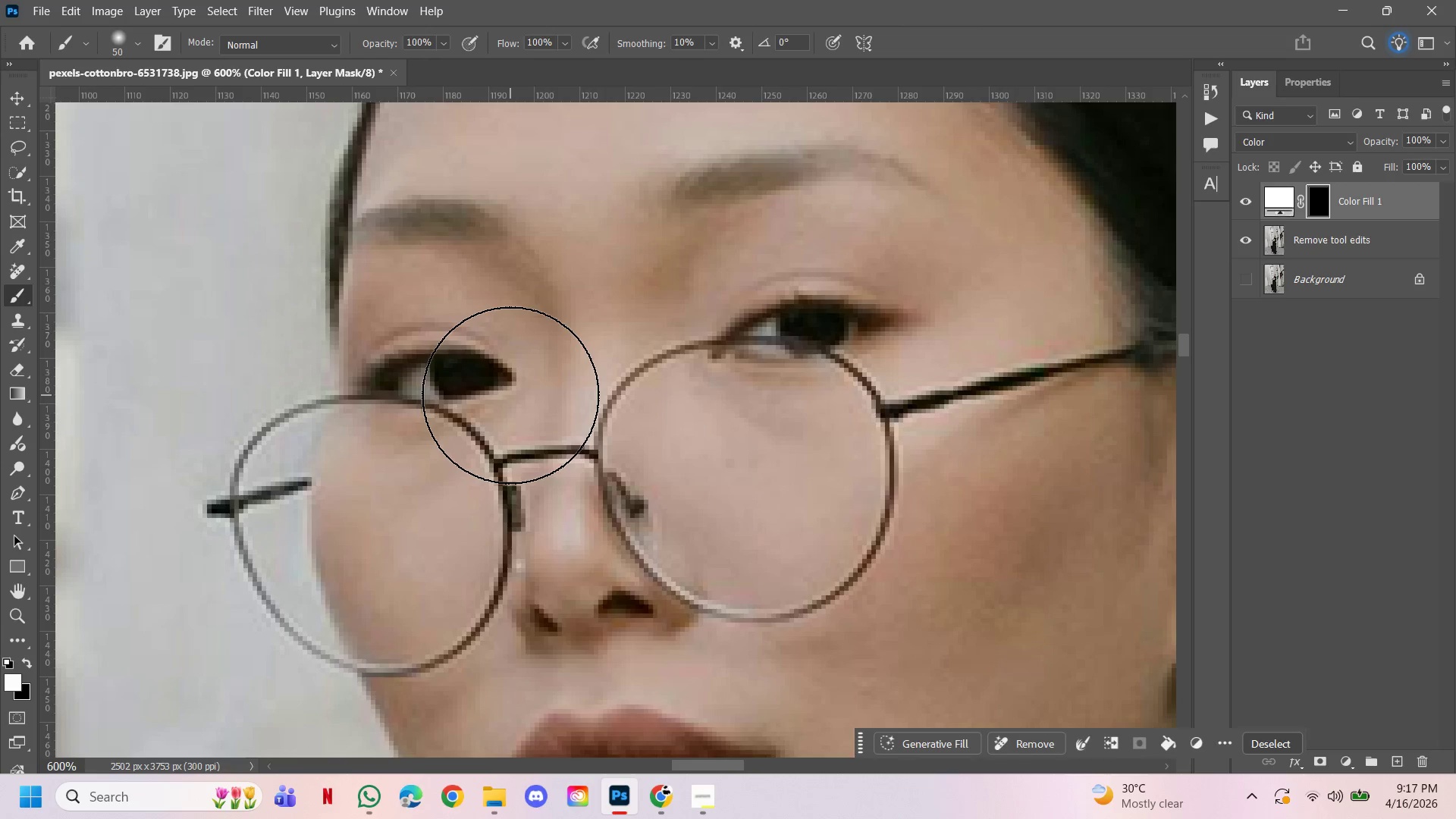 
key(BracketLeft)
 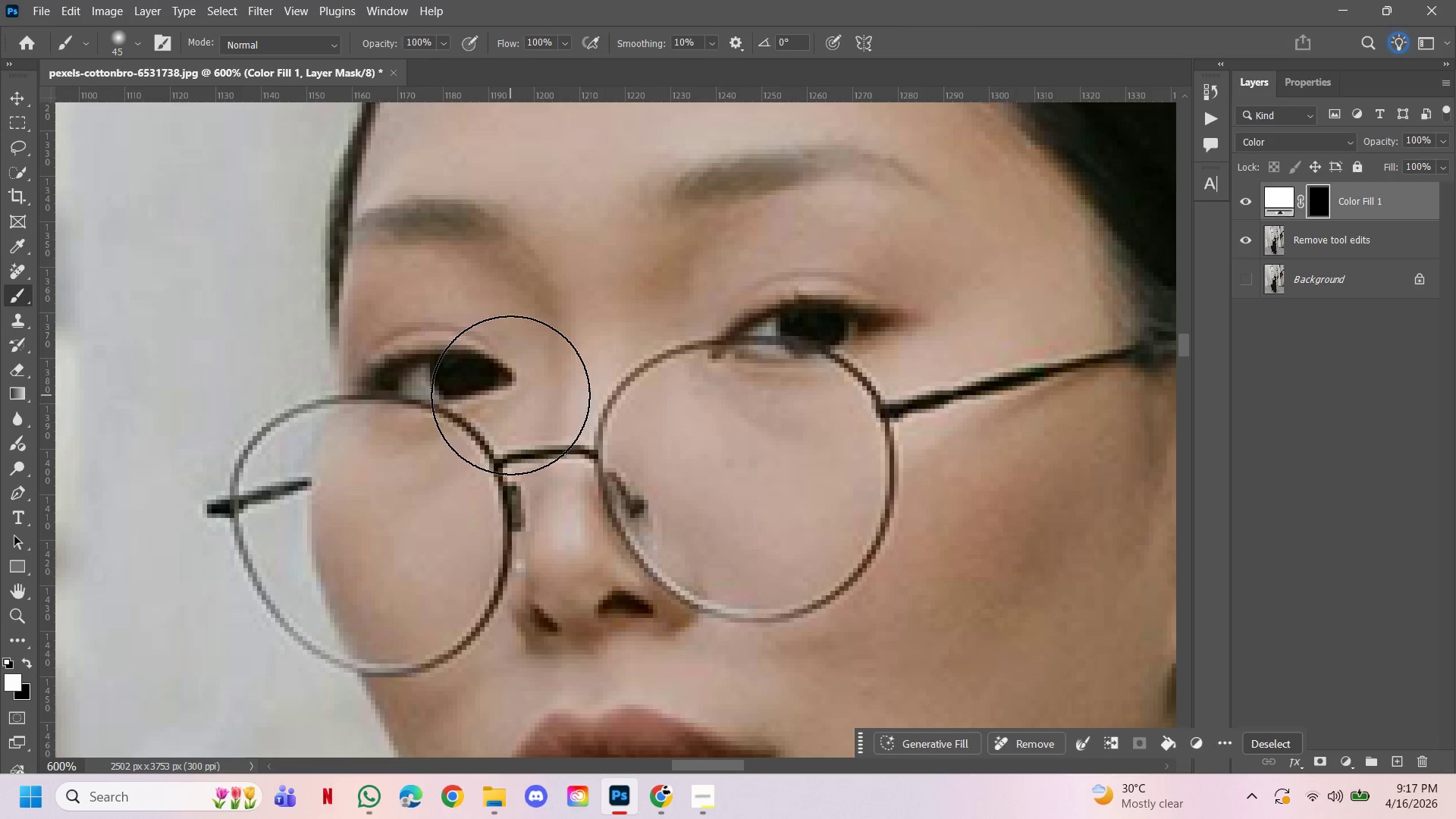 
key(BracketLeft)
 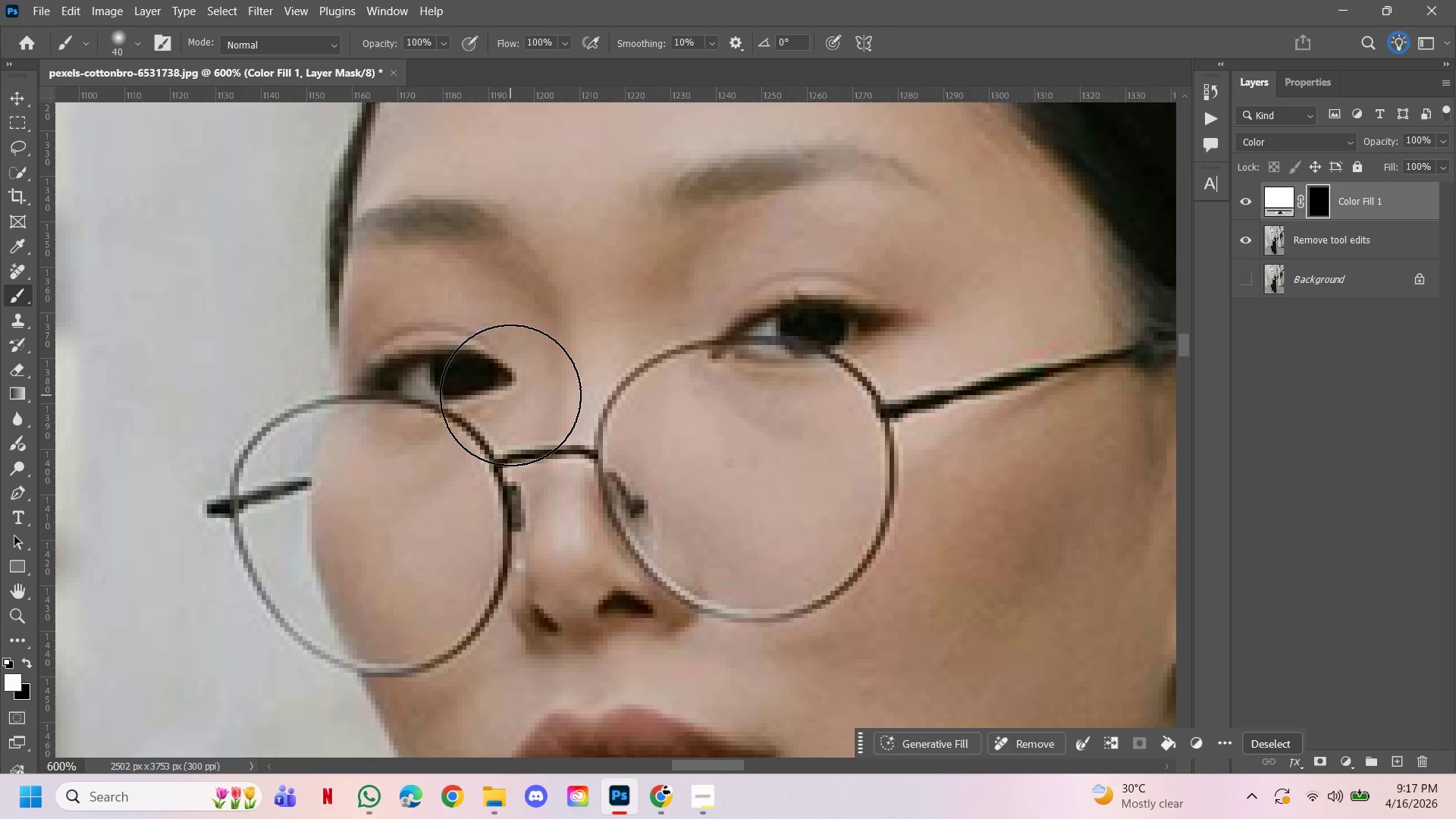 
key(BracketLeft)
 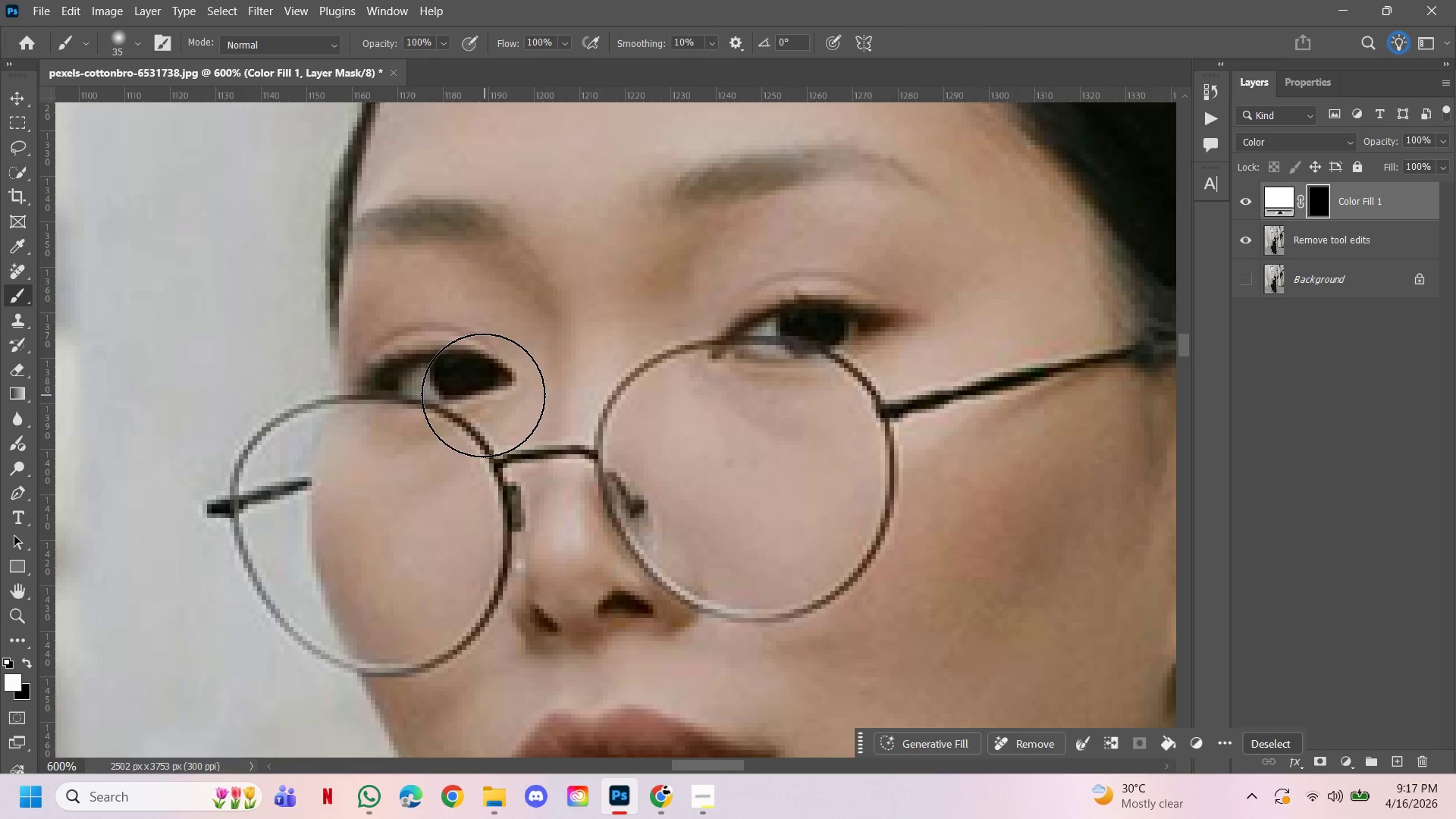 
key(BracketLeft)
 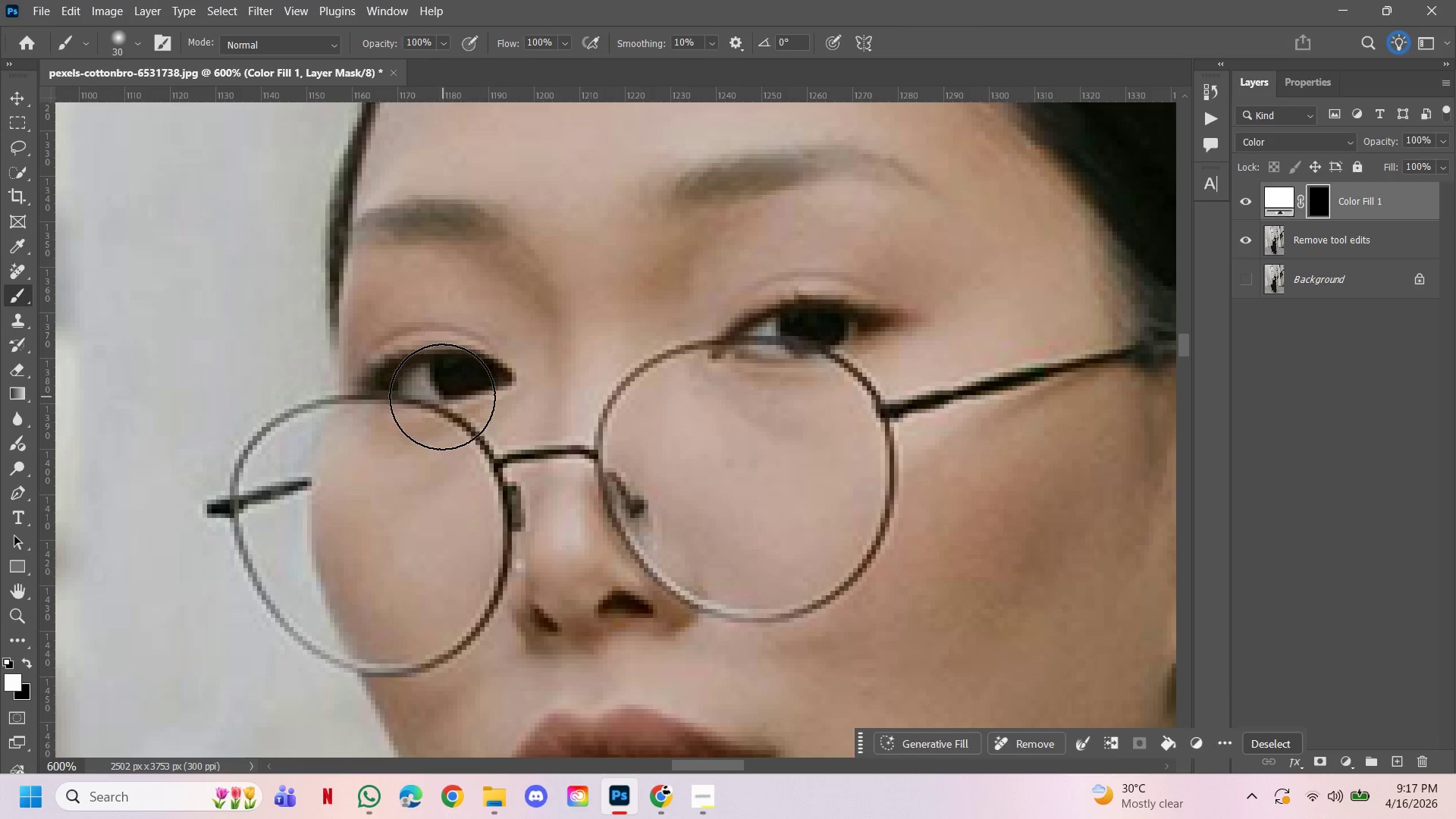 
key(BracketLeft)
 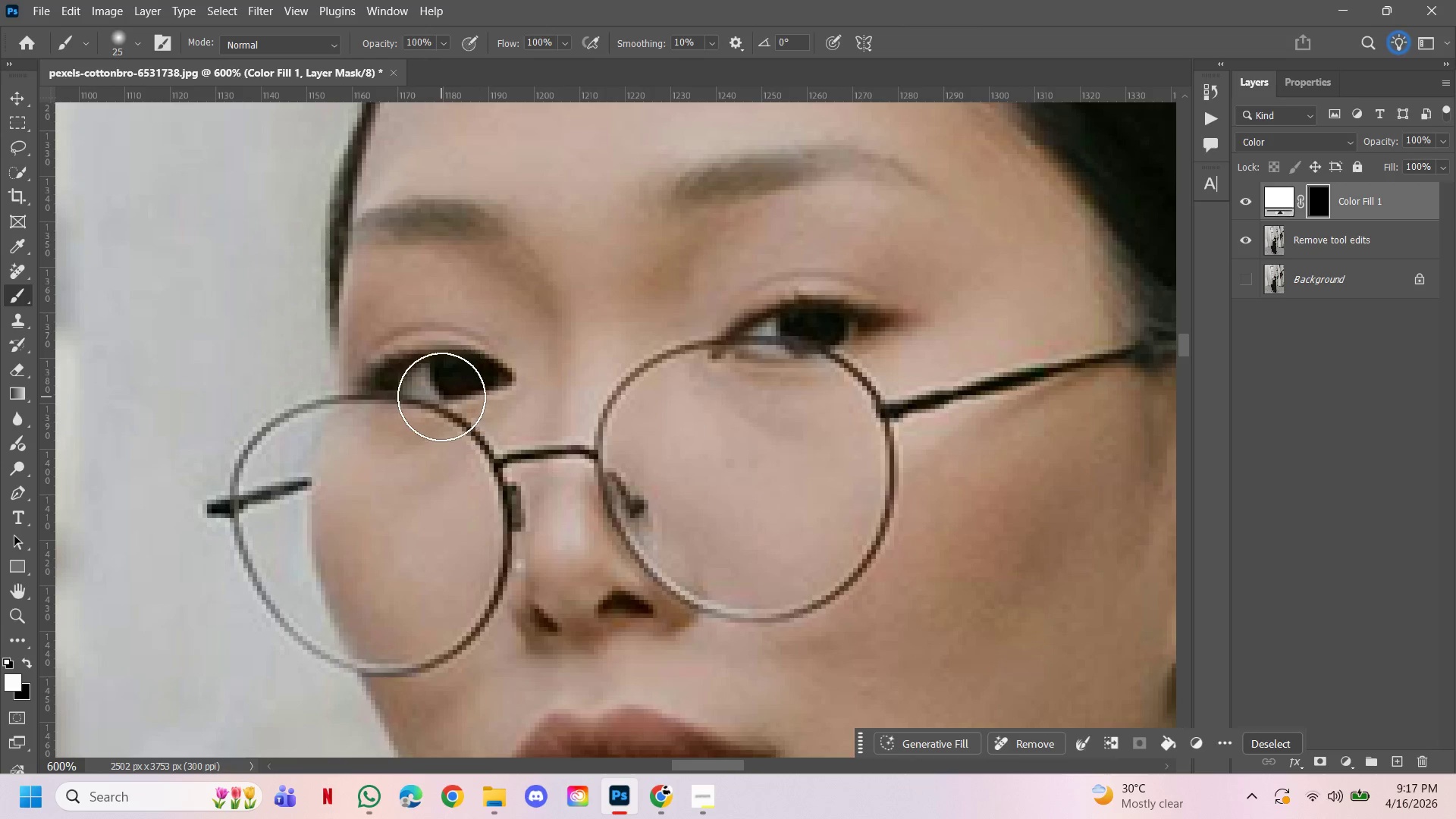 
key(BracketLeft)
 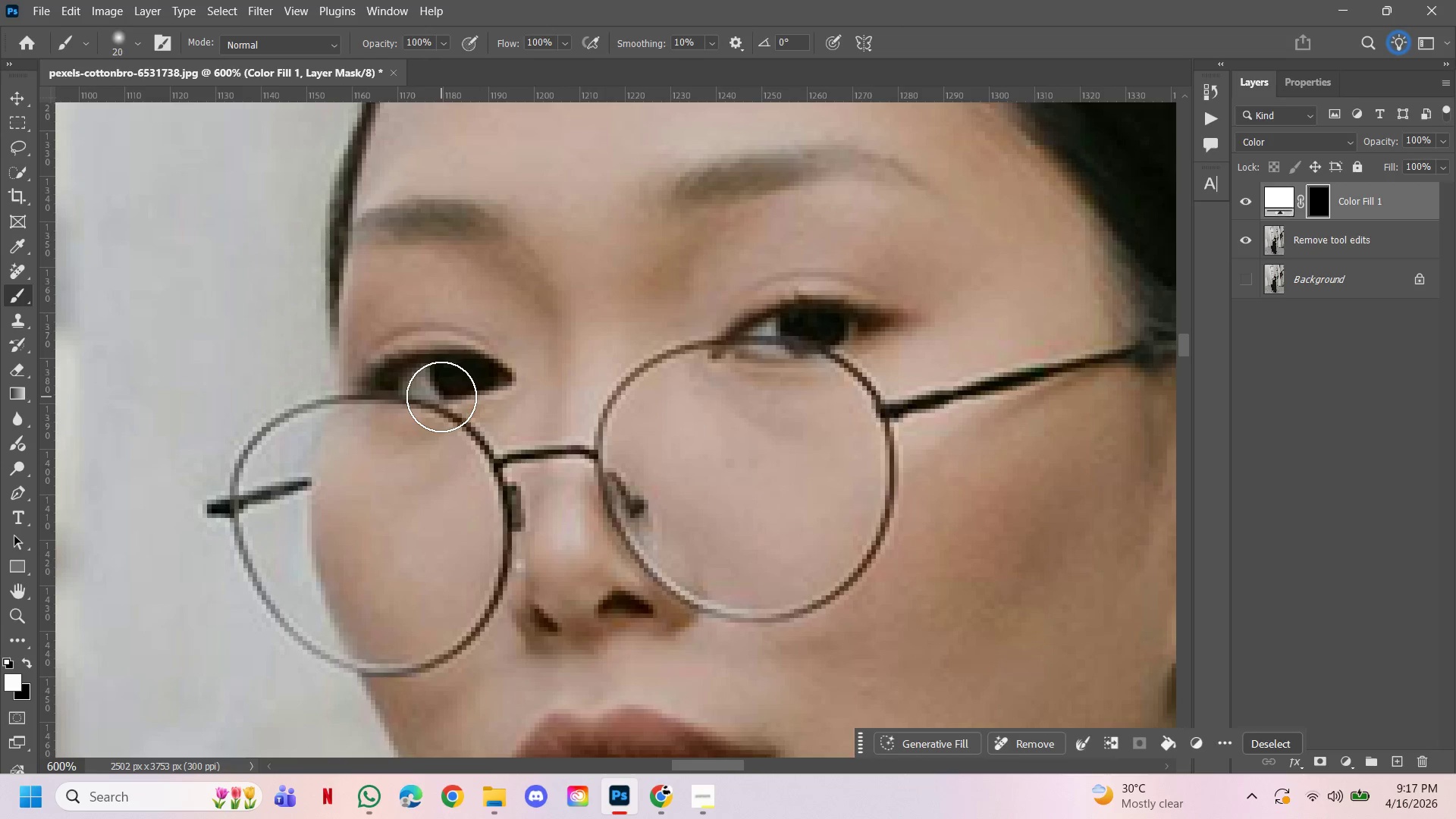 
key(BracketLeft)
 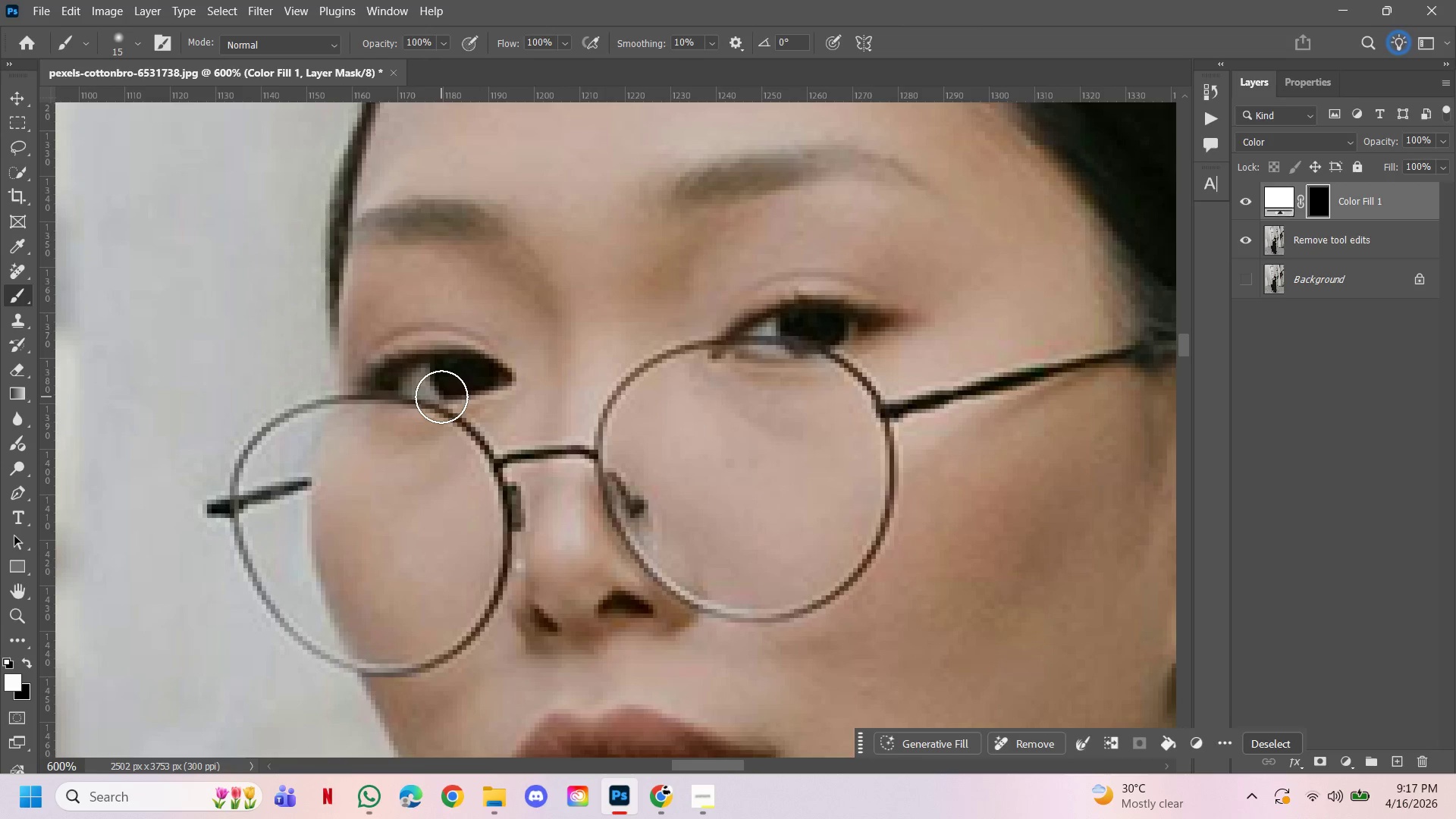 
key(BracketLeft)
 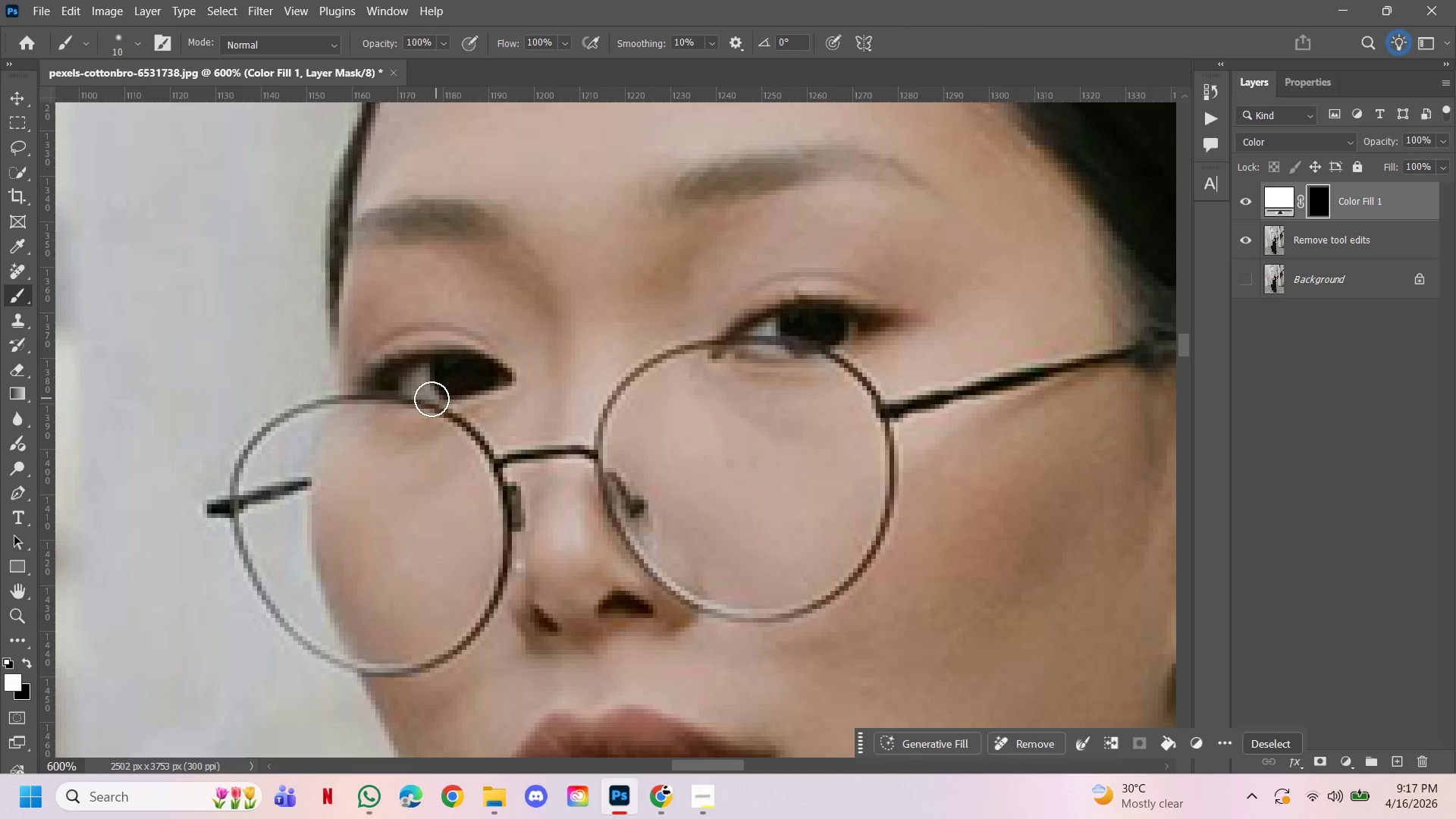 
key(BracketLeft)
 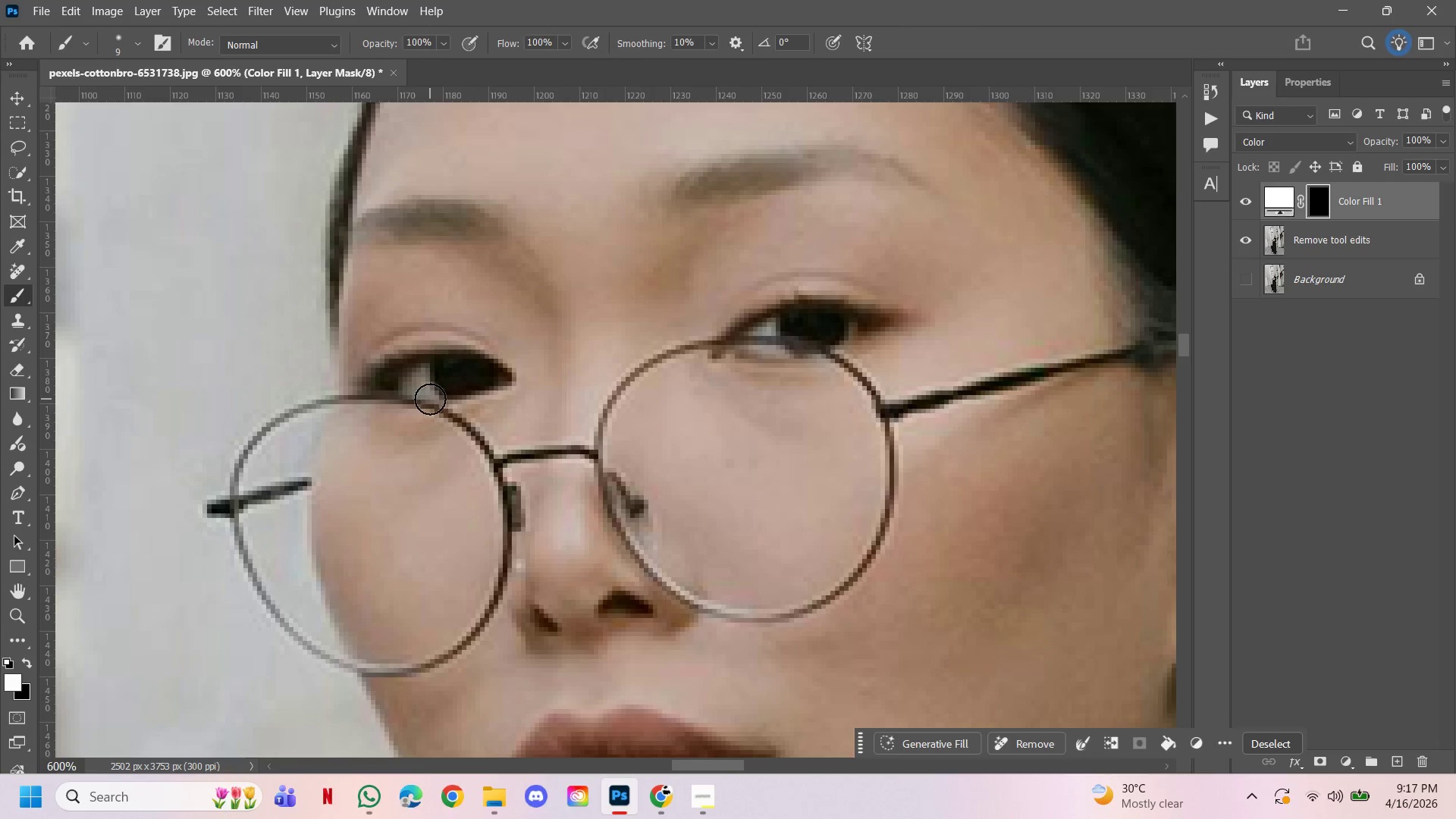 
key(BracketLeft)
 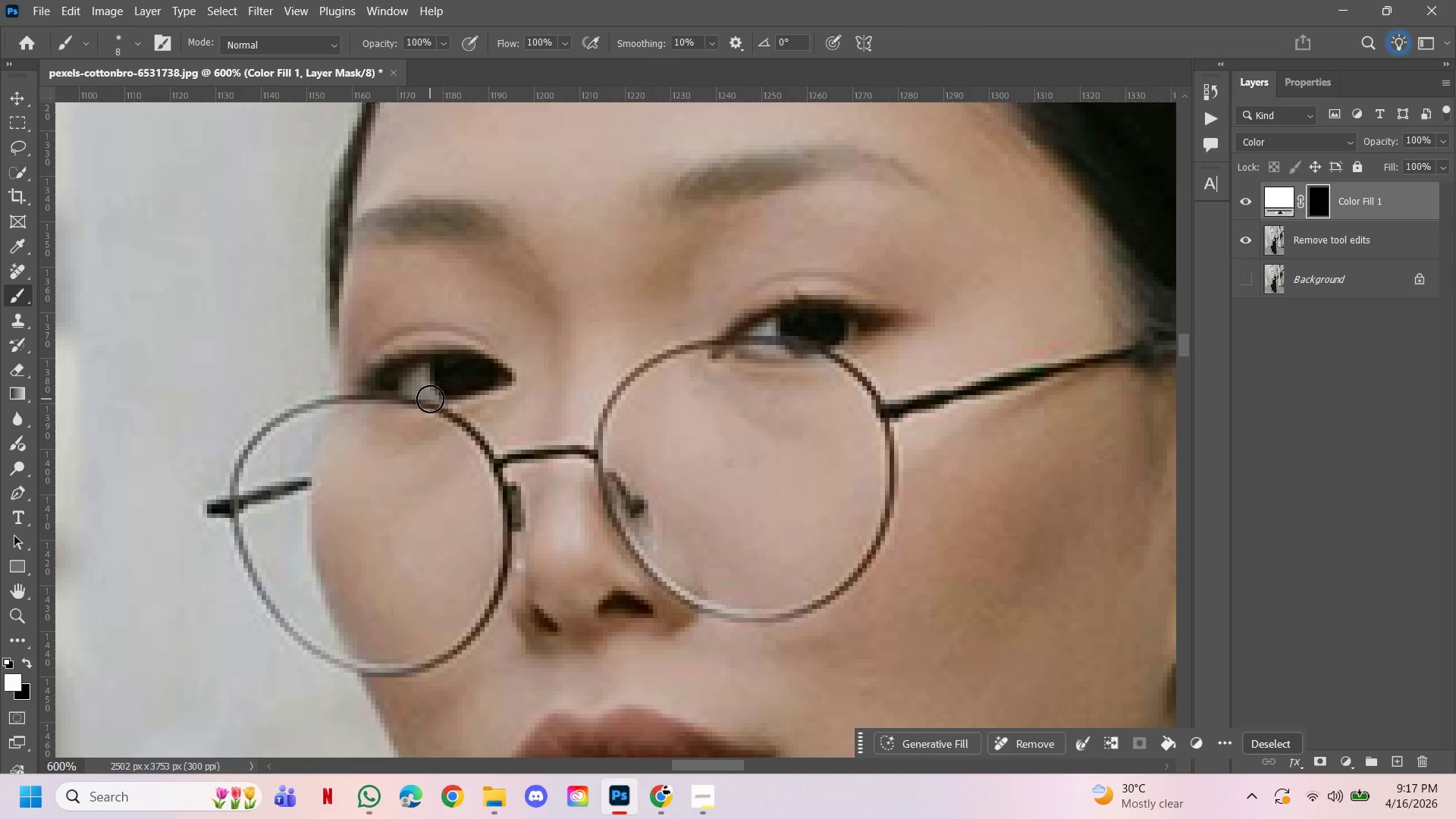 
hold_key(key=ControlLeft, duration=0.94)
 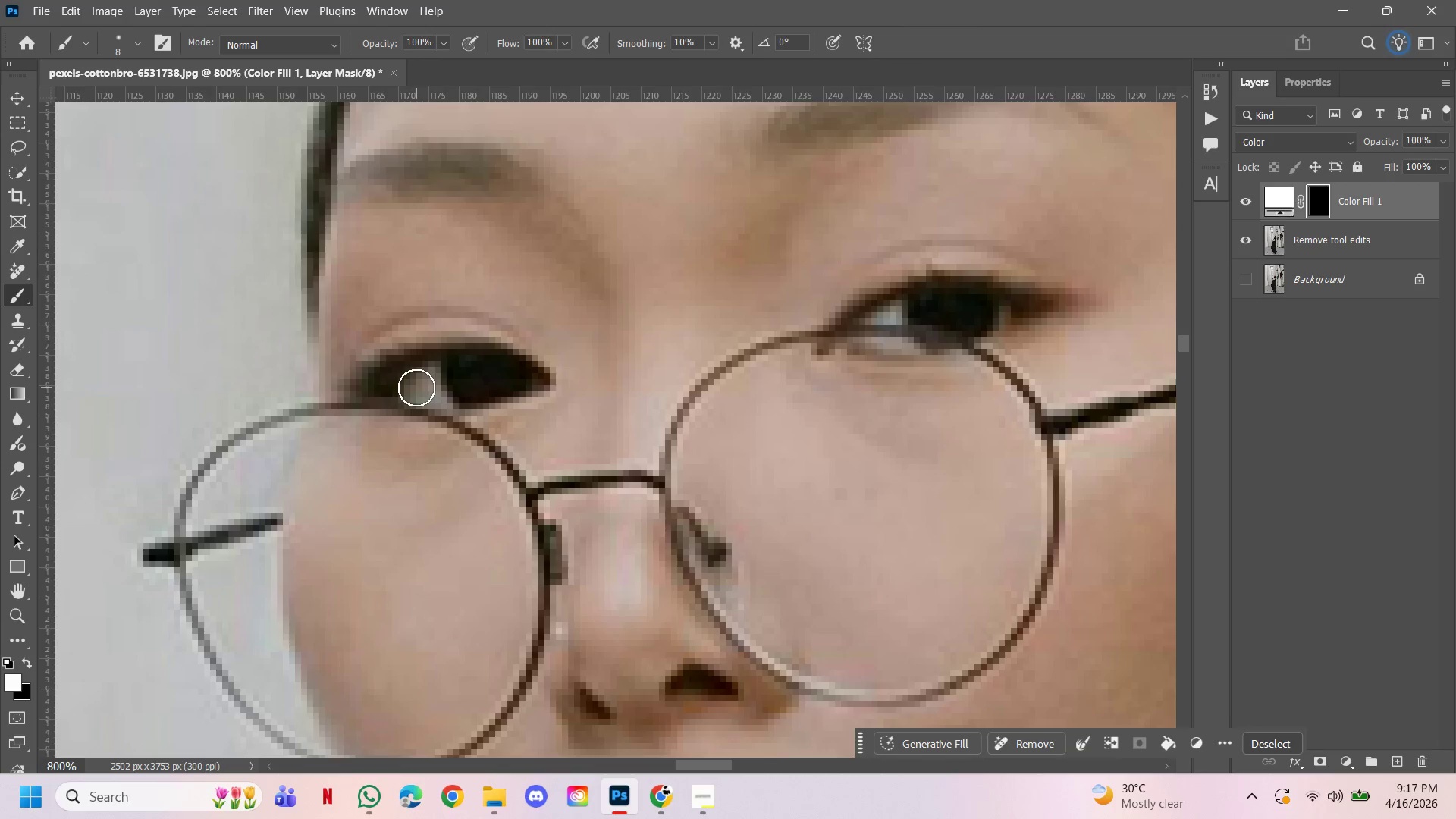 
hold_key(key=Space, duration=0.78)
 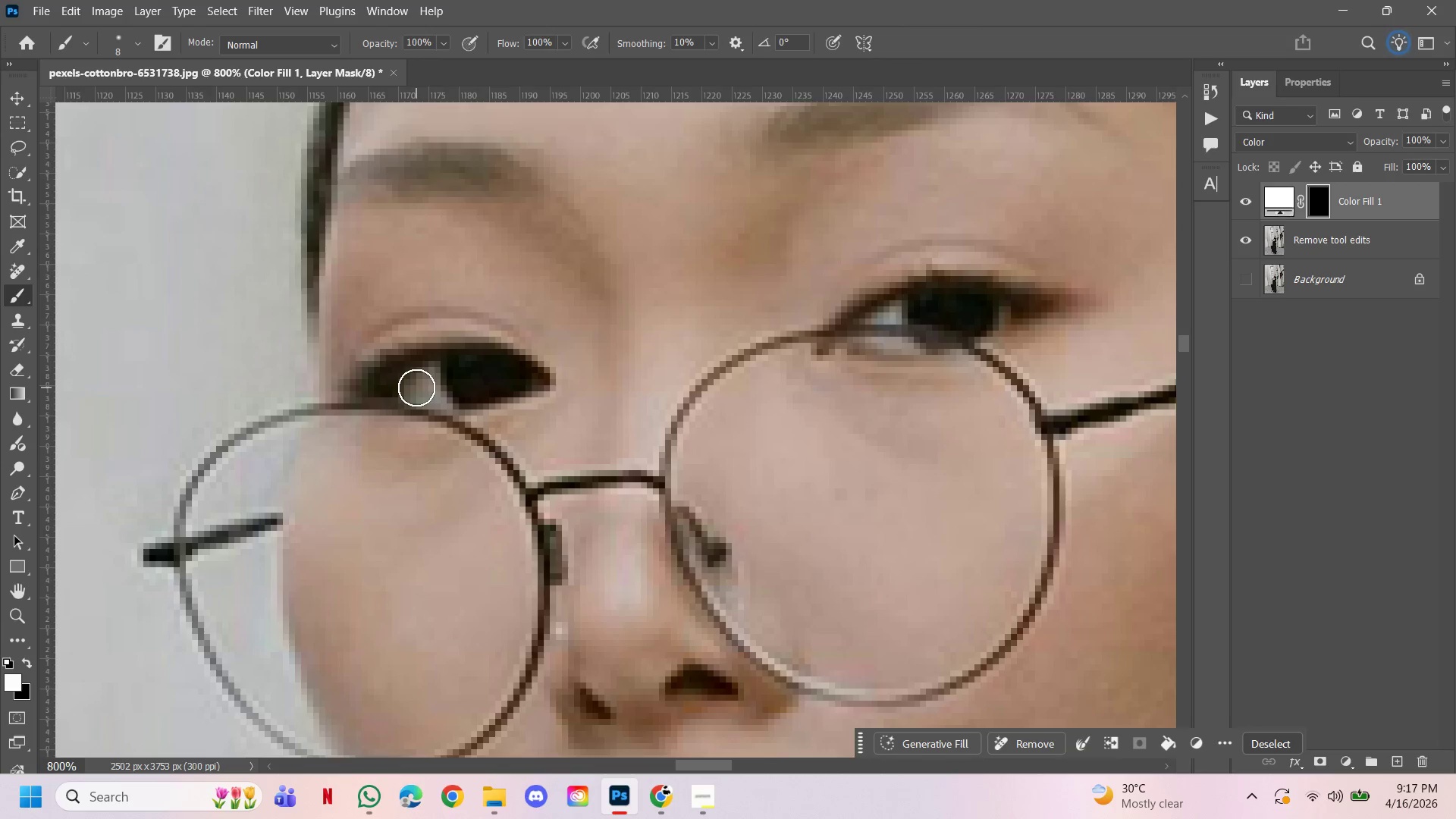 
double_click([372, 371])
 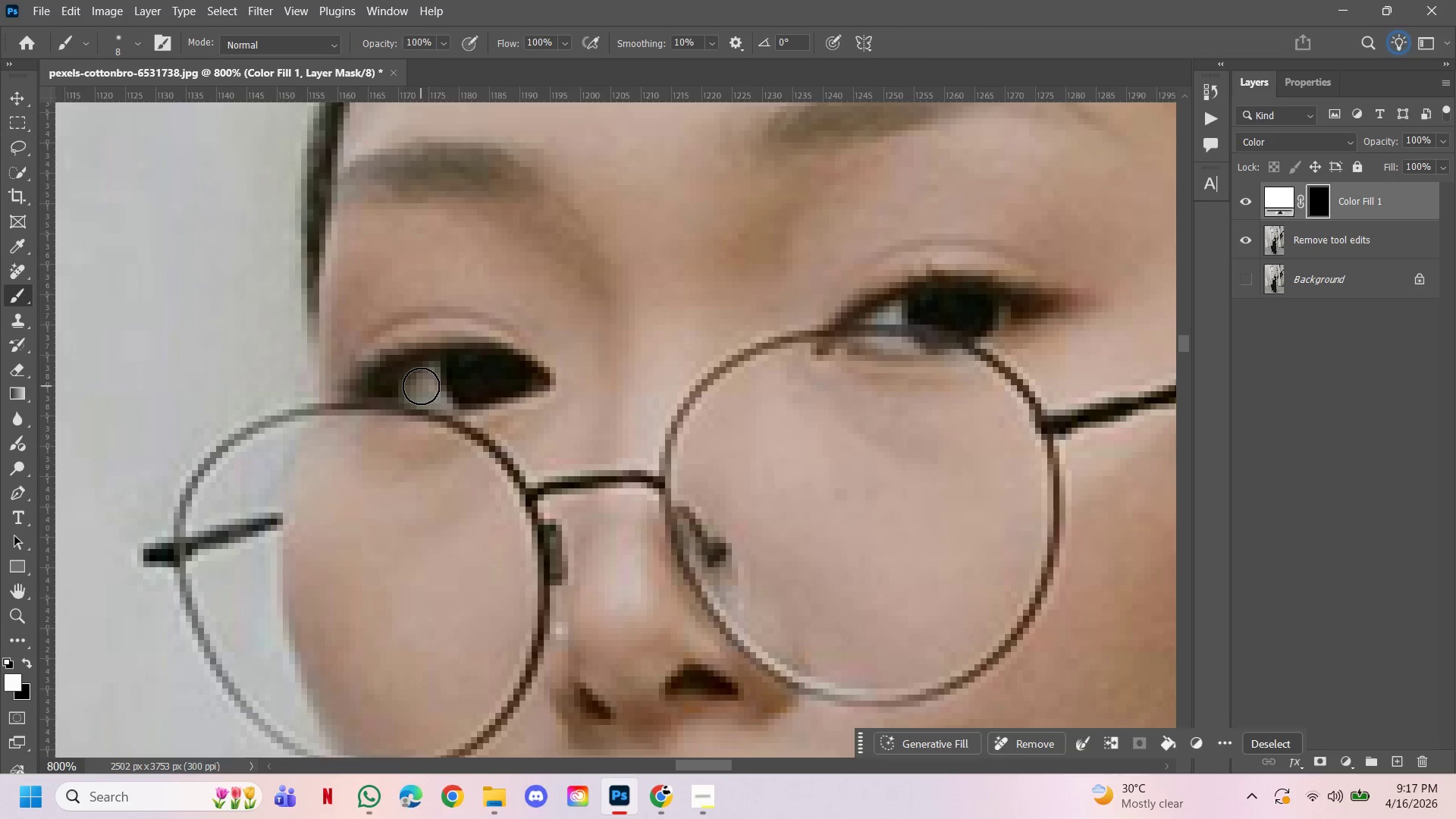 
left_click([421, 386])
 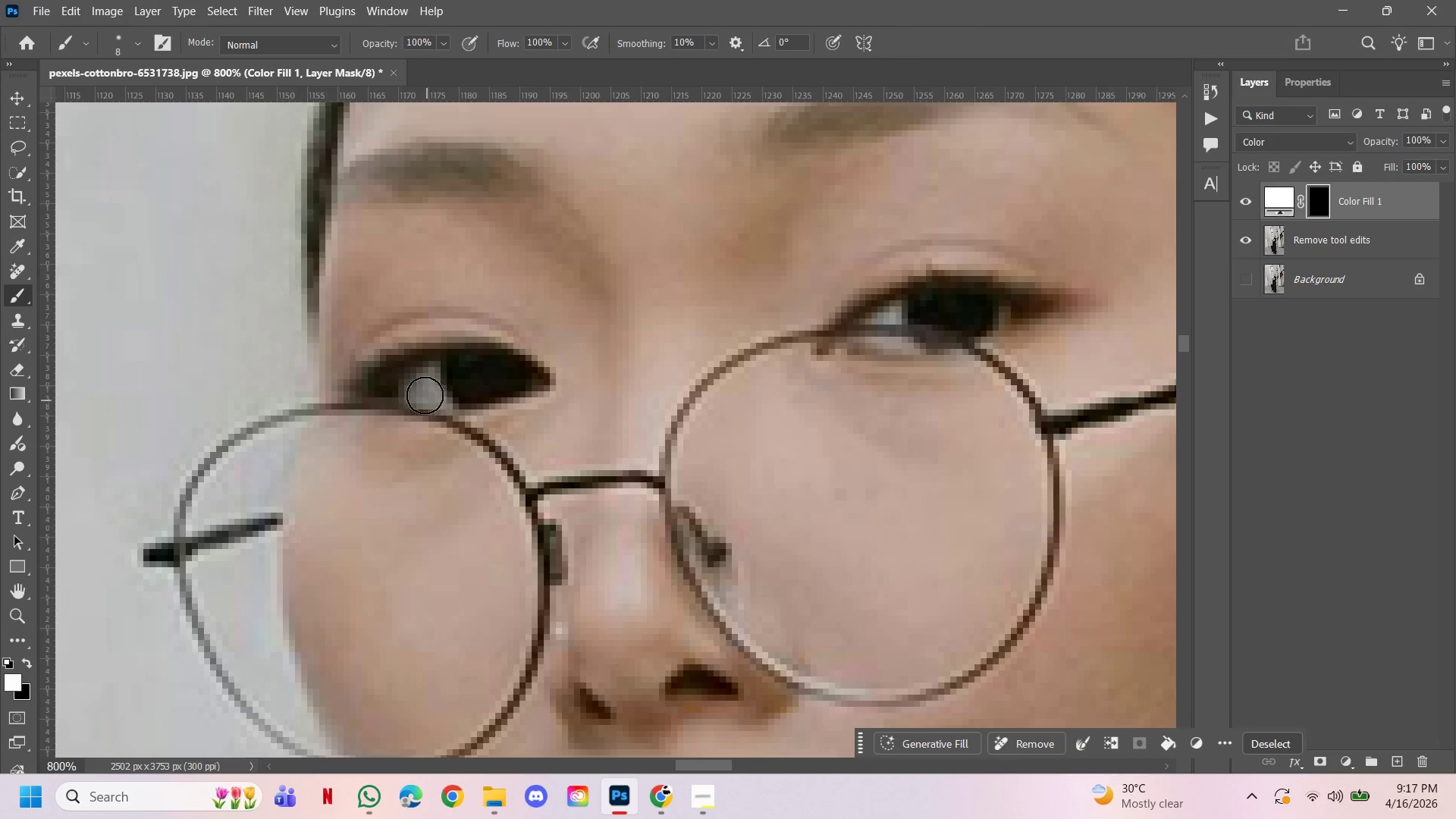 
left_click([423, 386])
 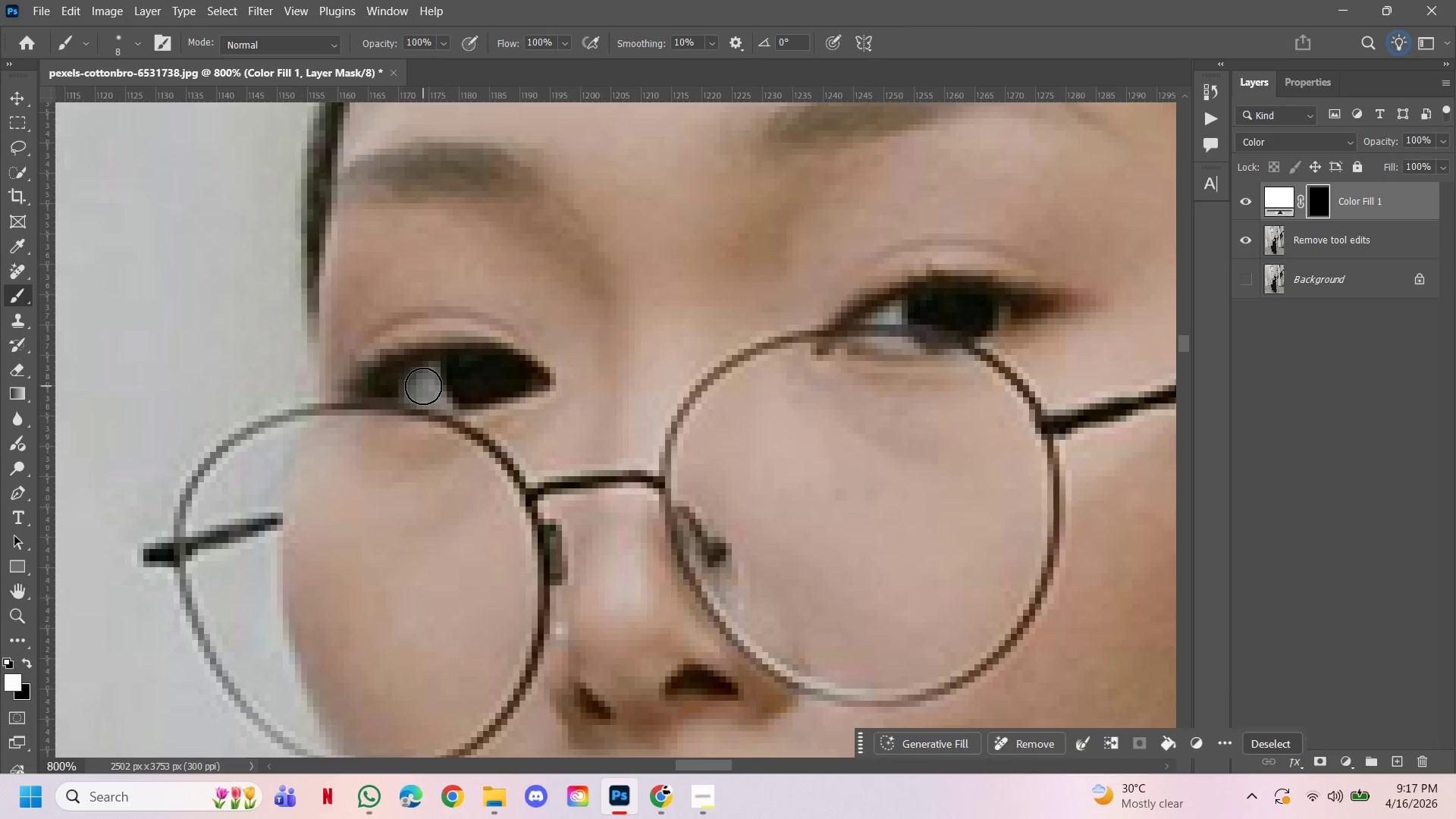 
left_click([423, 386])
 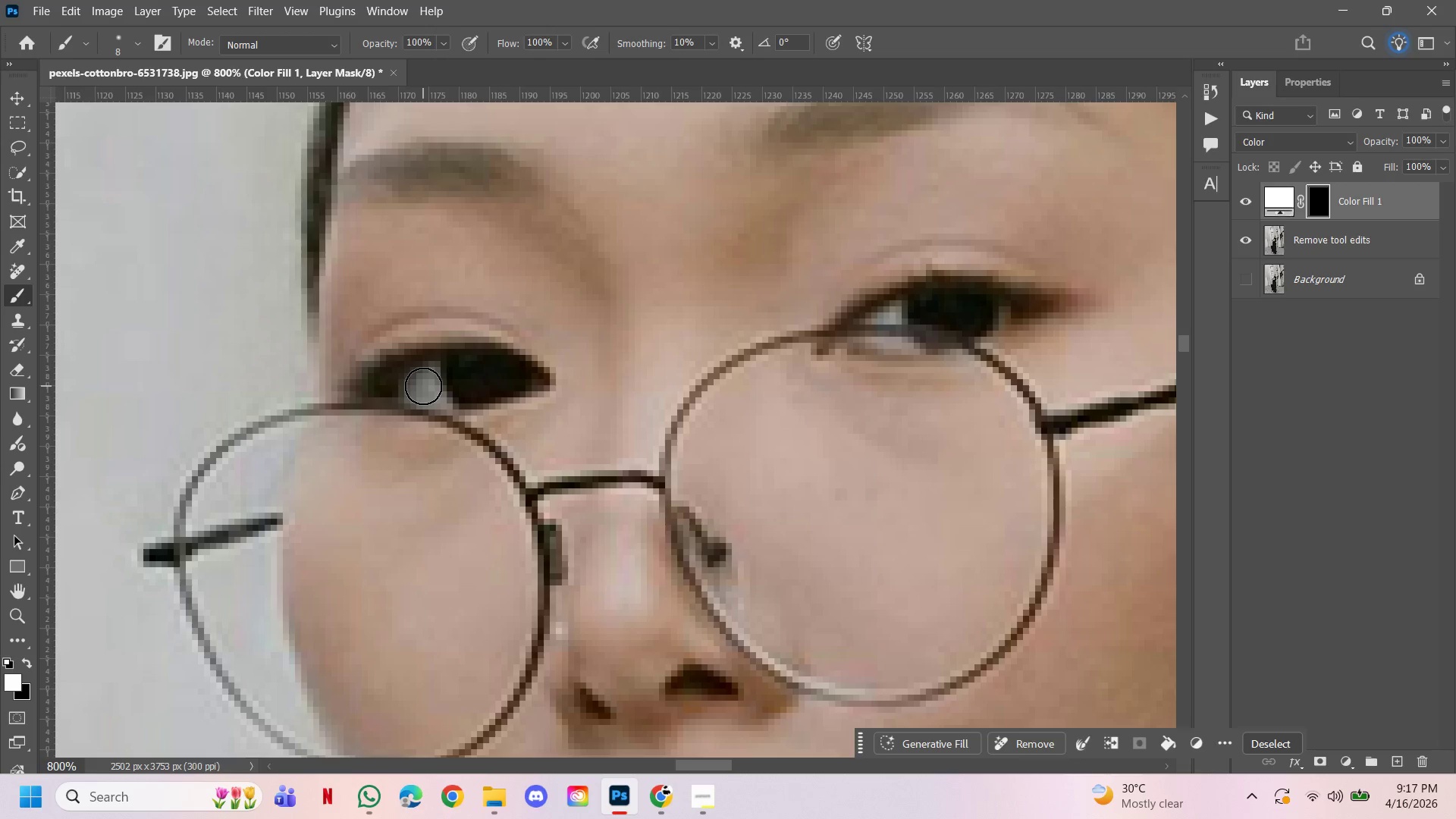 
key(X)
 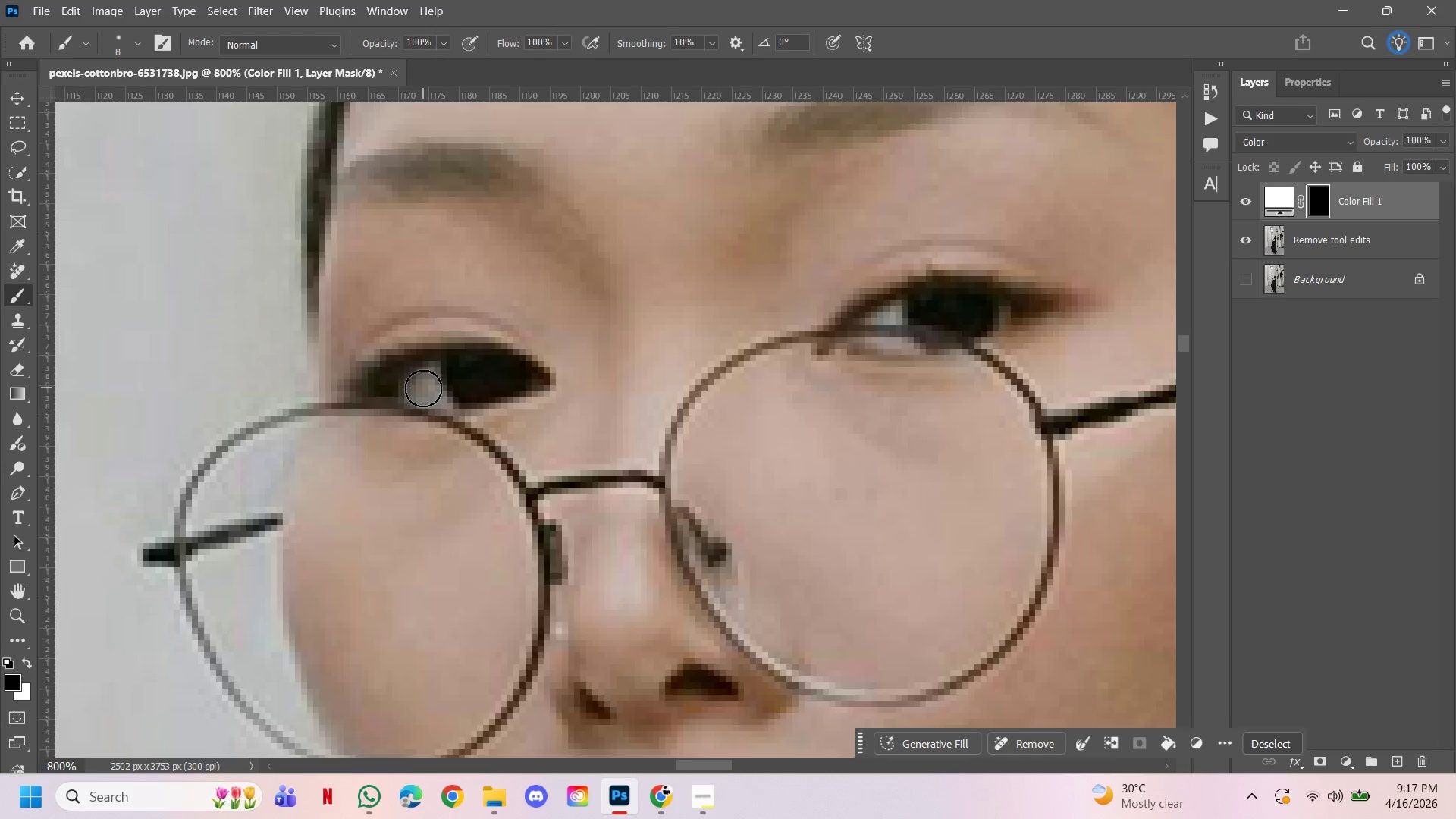 
double_click([423, 389])
 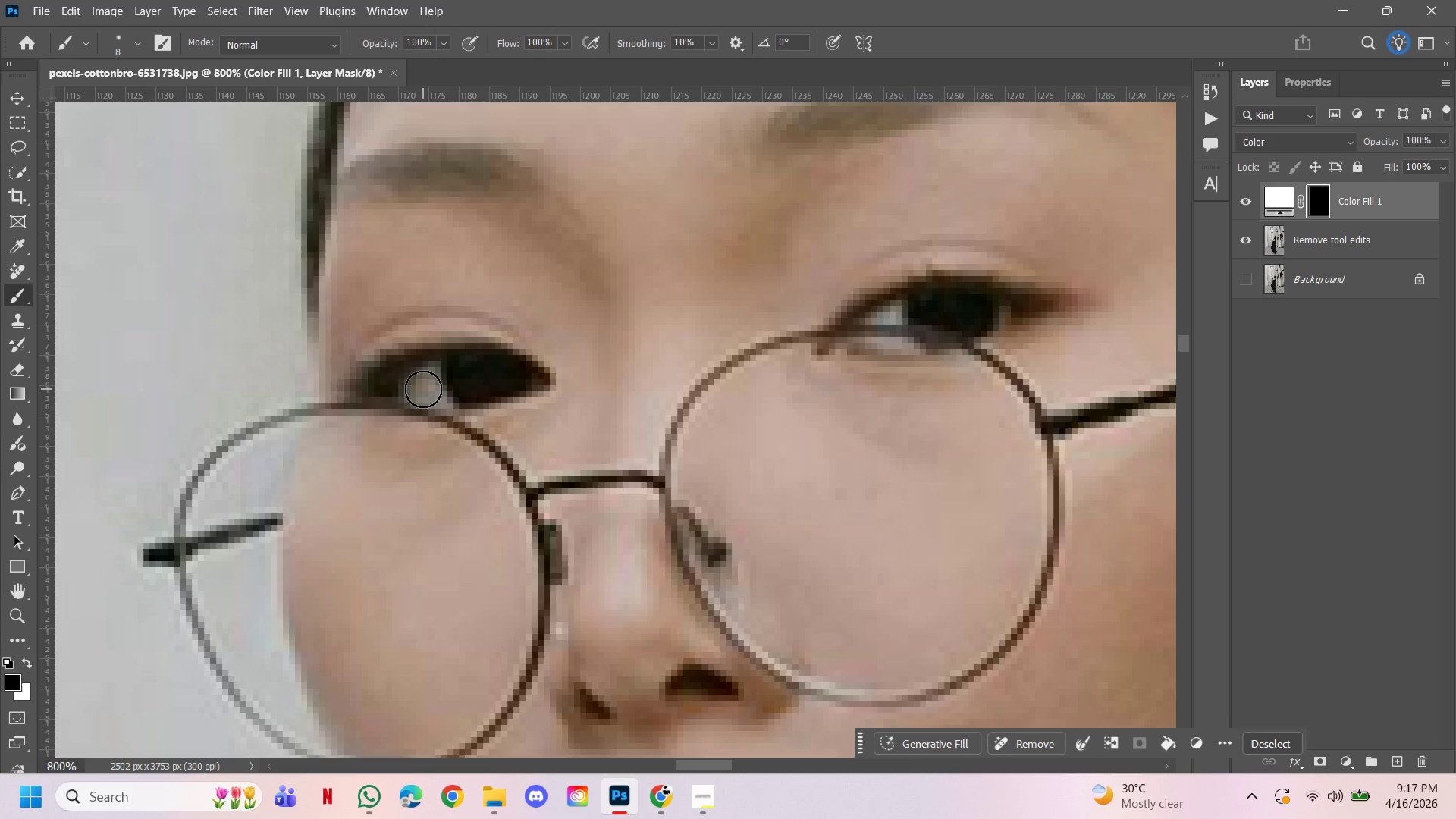 
triple_click([423, 389])
 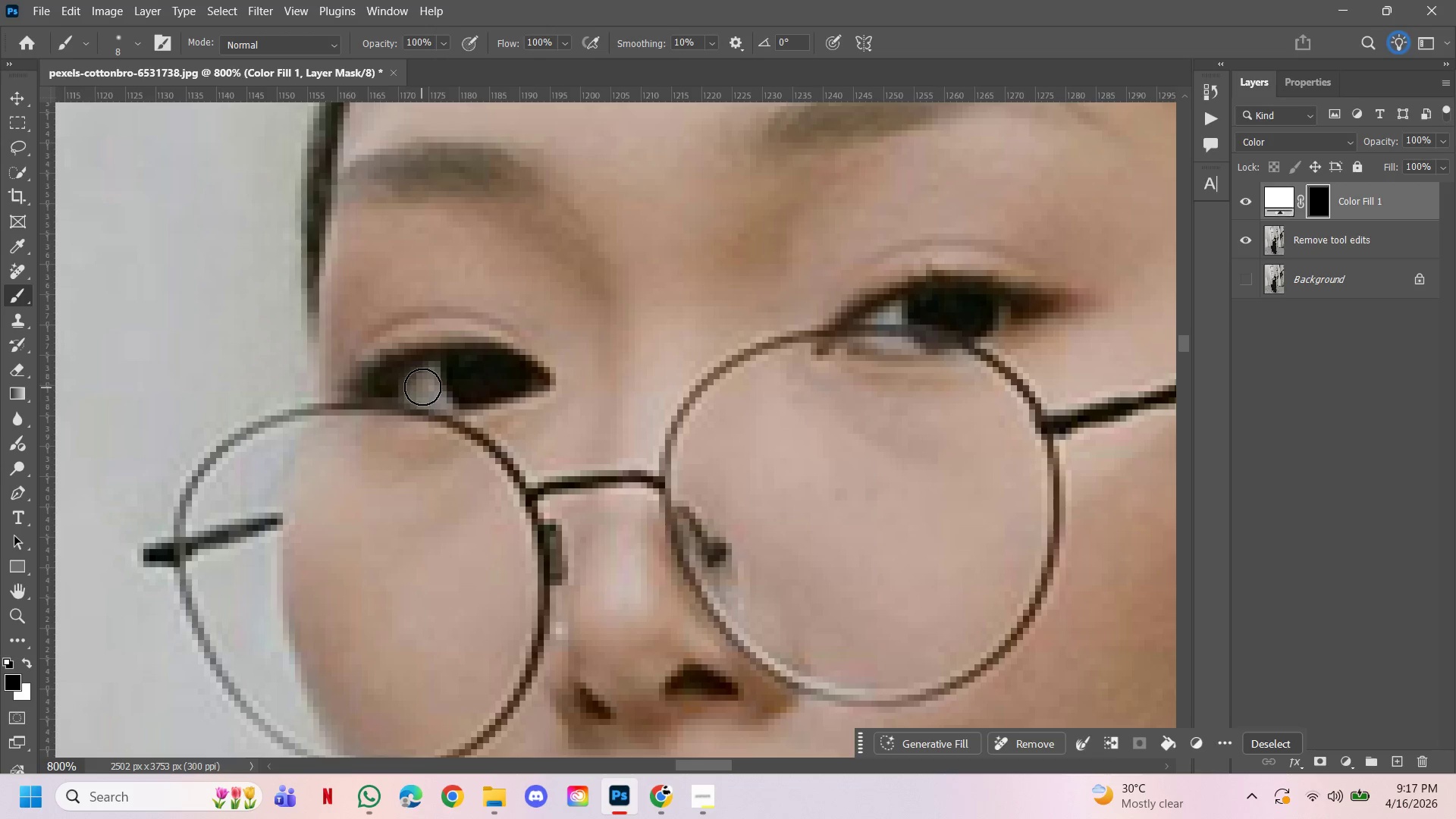 
left_click_drag(start_coordinate=[422, 387], to_coordinate=[426, 403])
 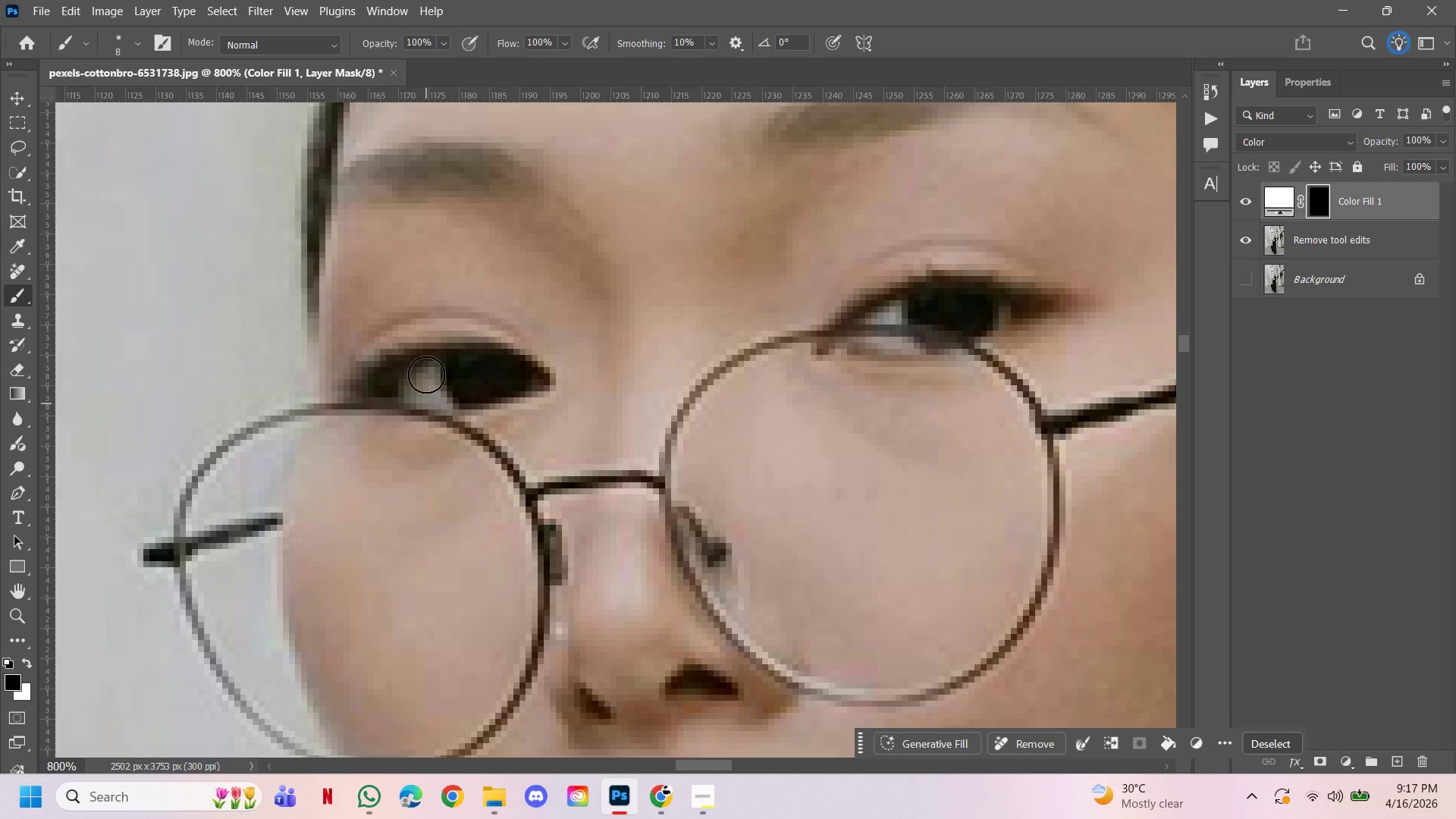 
left_click_drag(start_coordinate=[426, 391], to_coordinate=[438, 419])
 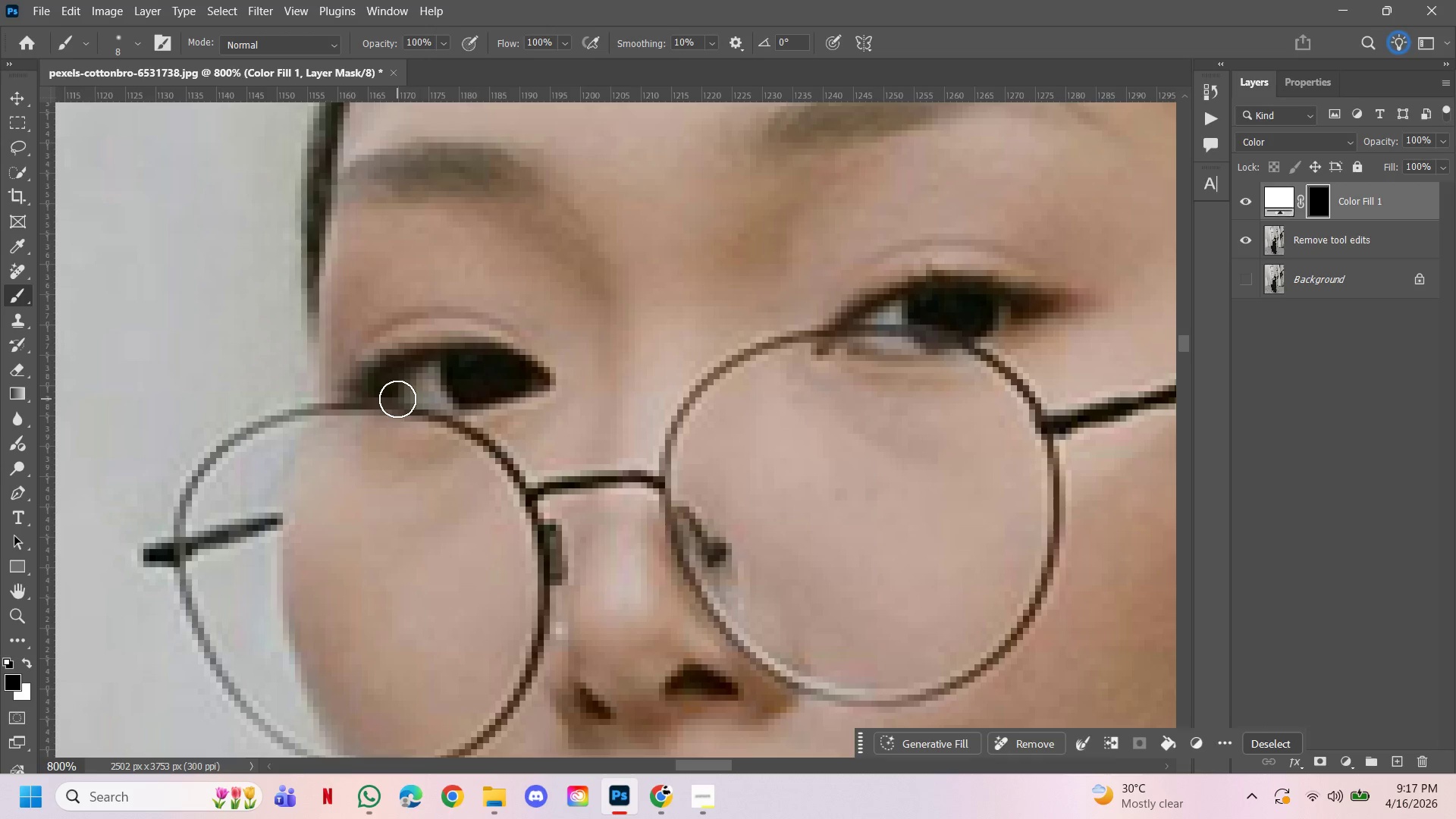 
key(X)
 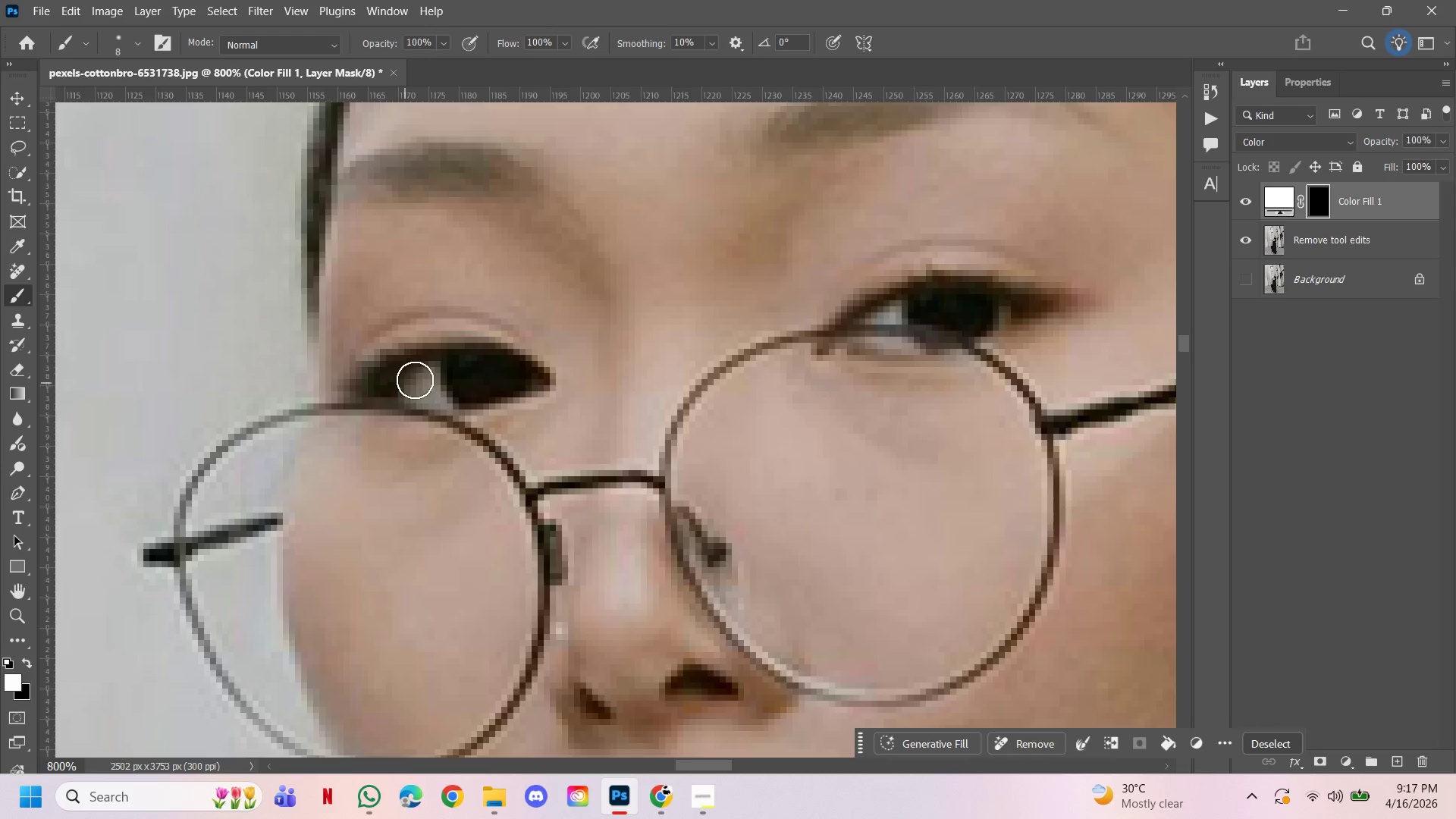 
left_click_drag(start_coordinate=[417, 384], to_coordinate=[456, 384])
 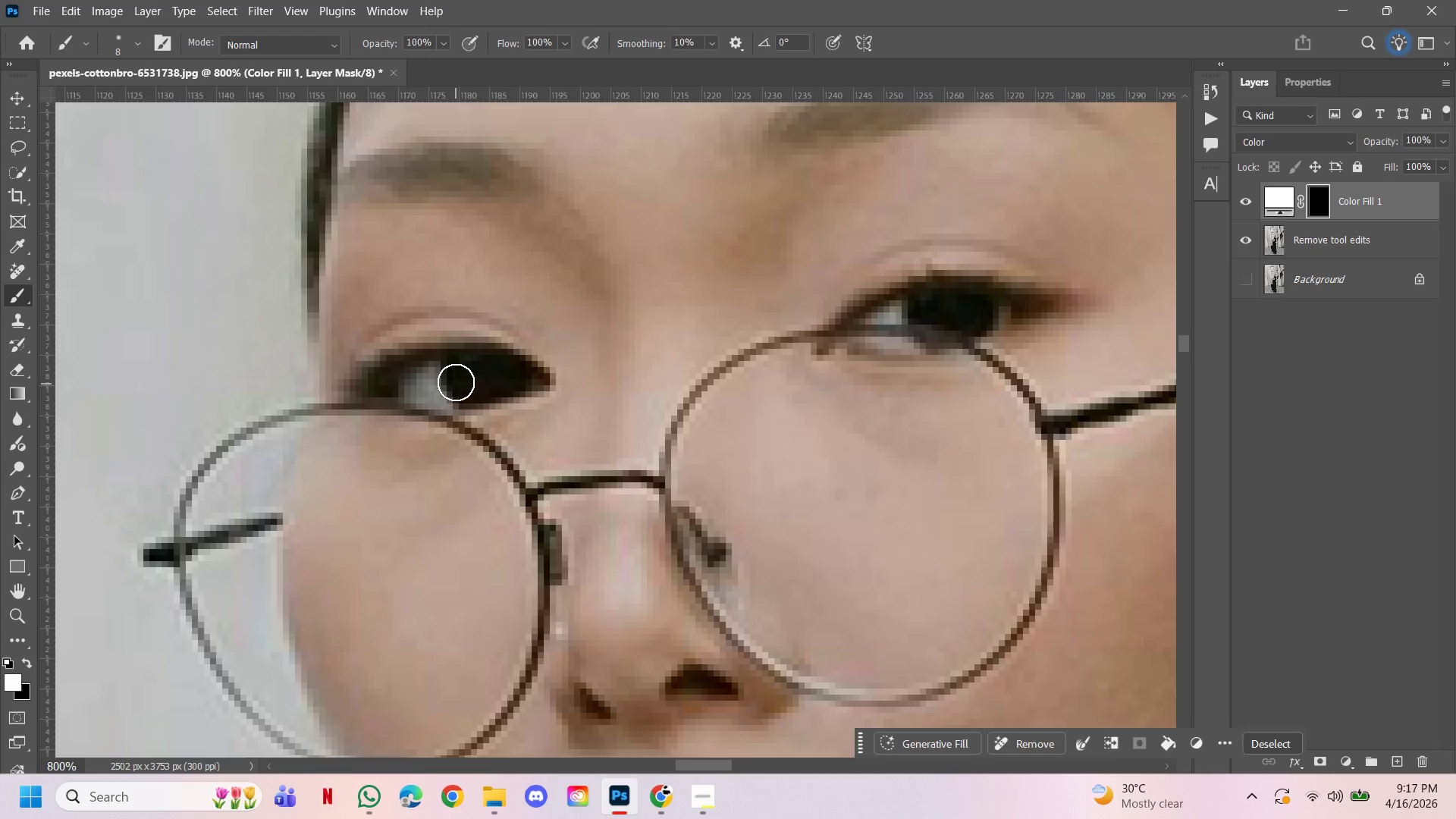 
left_click_drag(start_coordinate=[456, 382], to_coordinate=[437, 388])
 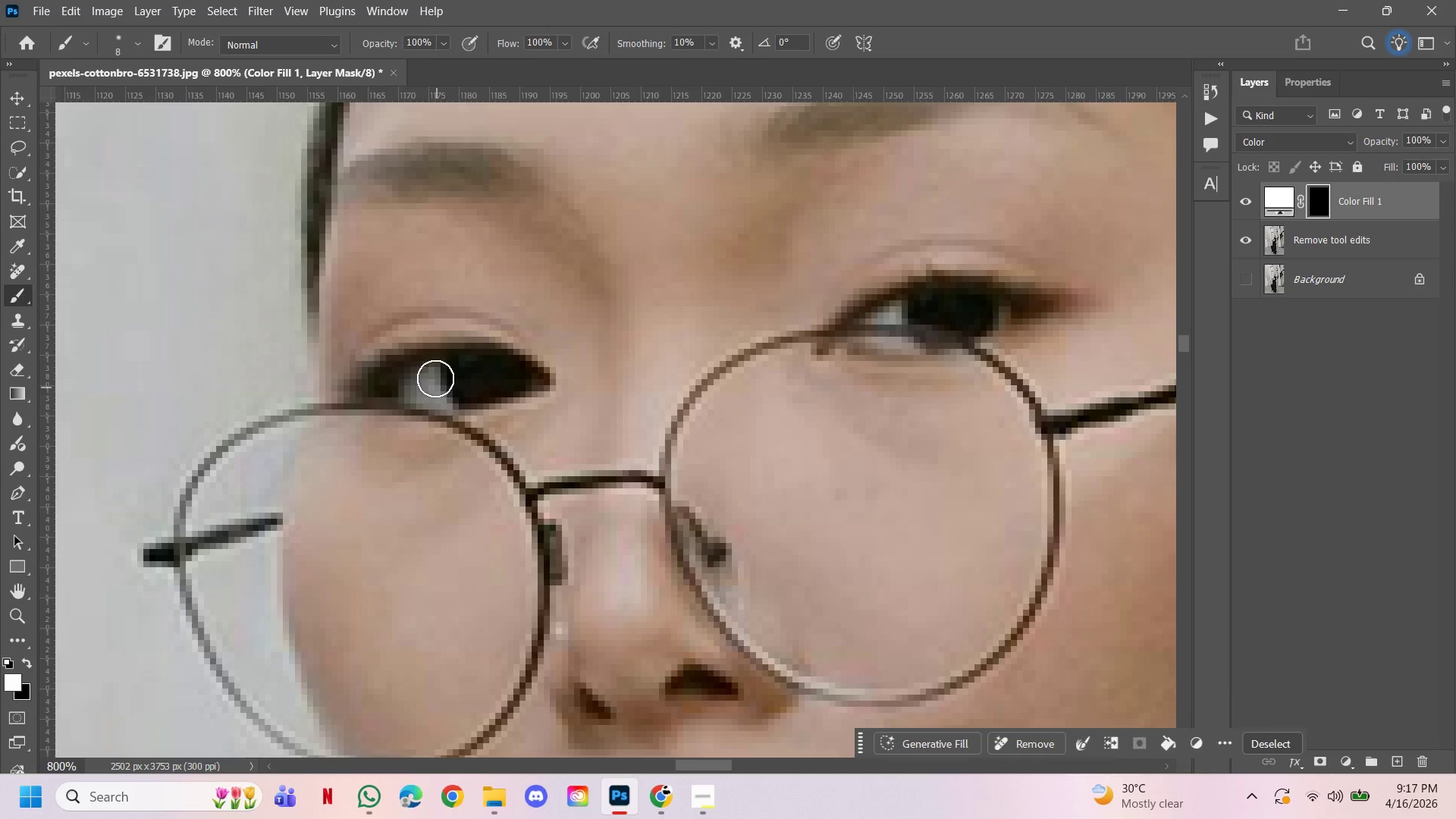 
left_click_drag(start_coordinate=[434, 375], to_coordinate=[434, 369])
 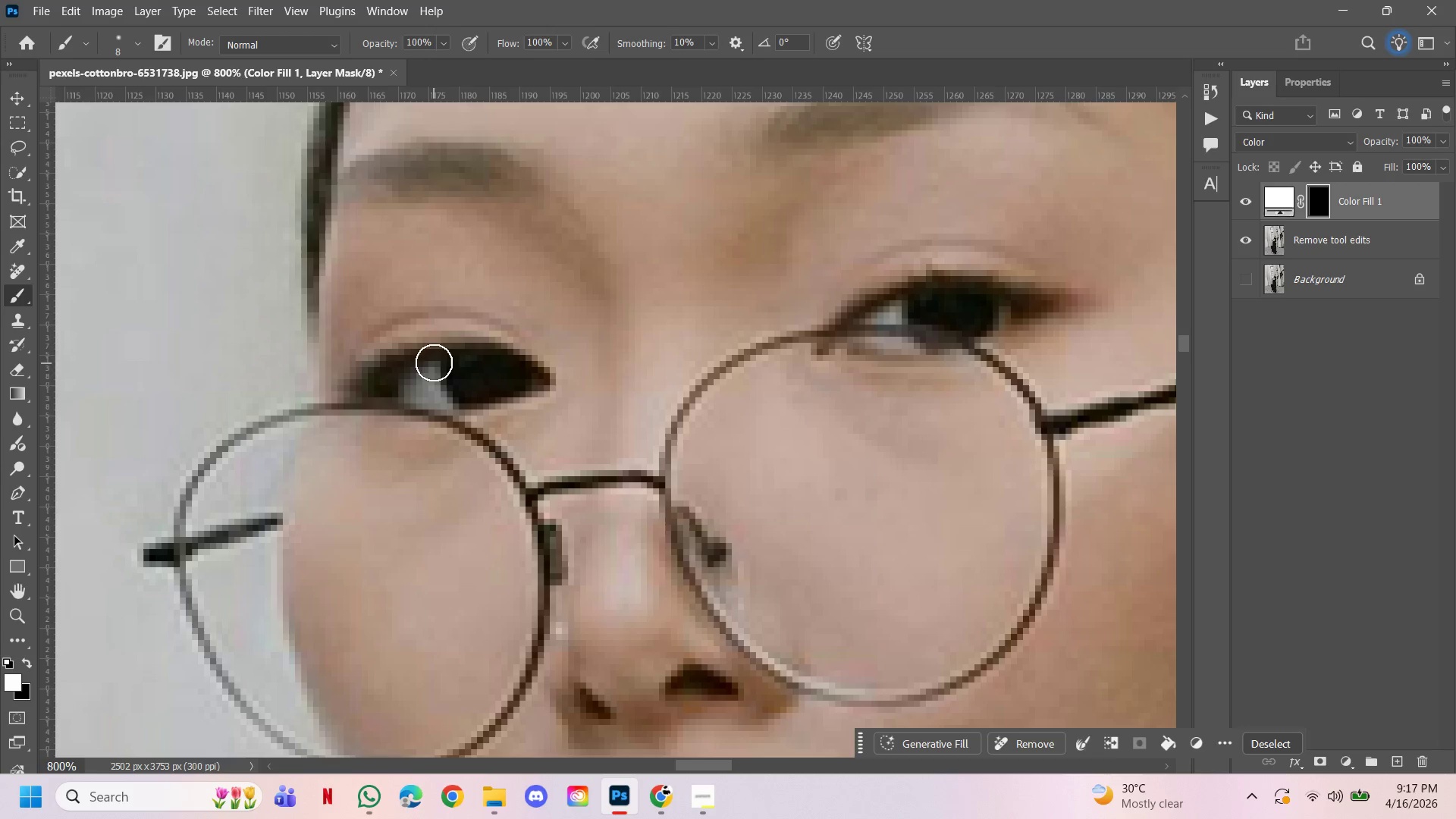 
left_click_drag(start_coordinate=[435, 364], to_coordinate=[435, 372])
 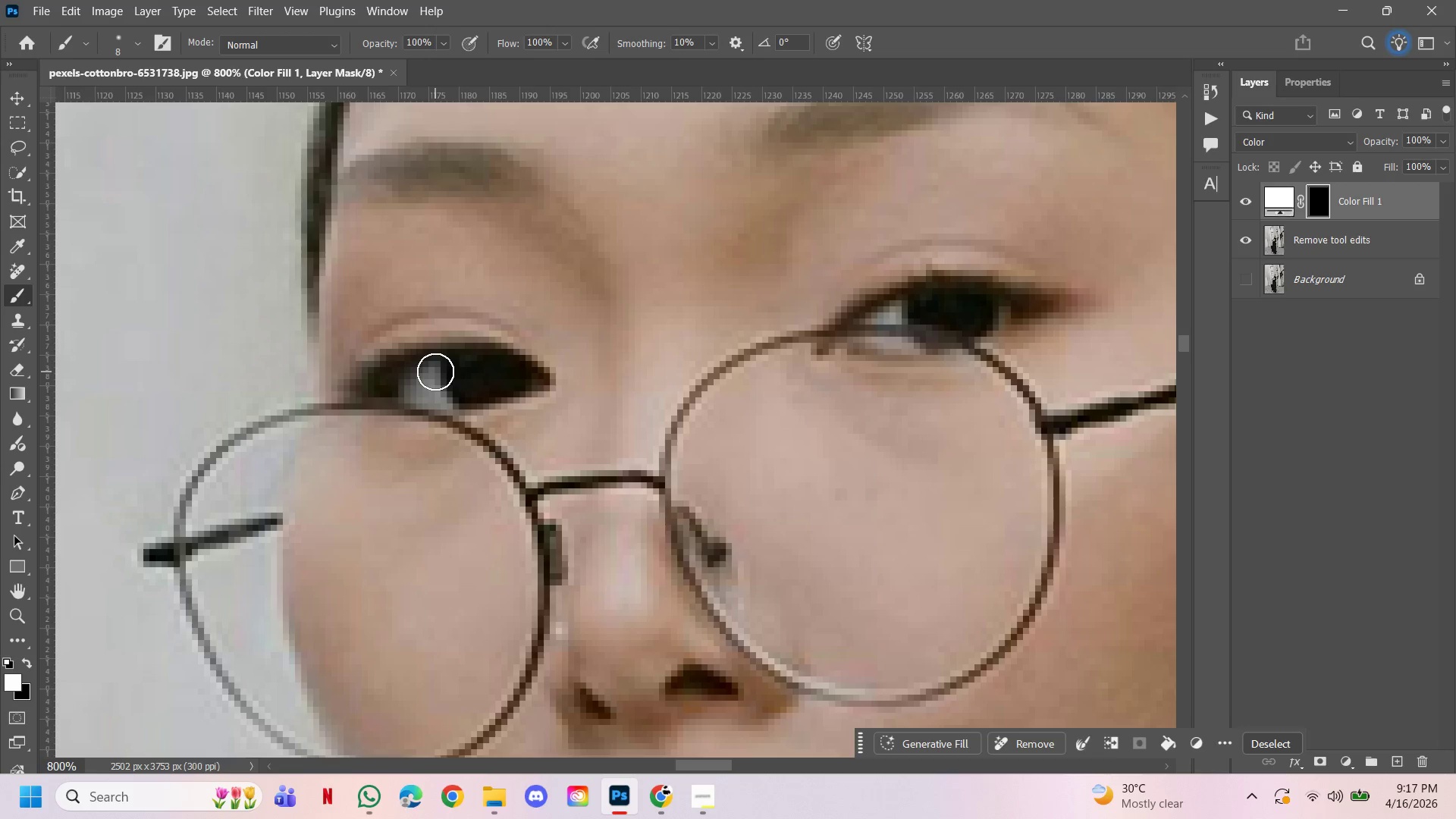 
left_click_drag(start_coordinate=[435, 372], to_coordinate=[446, 396])
 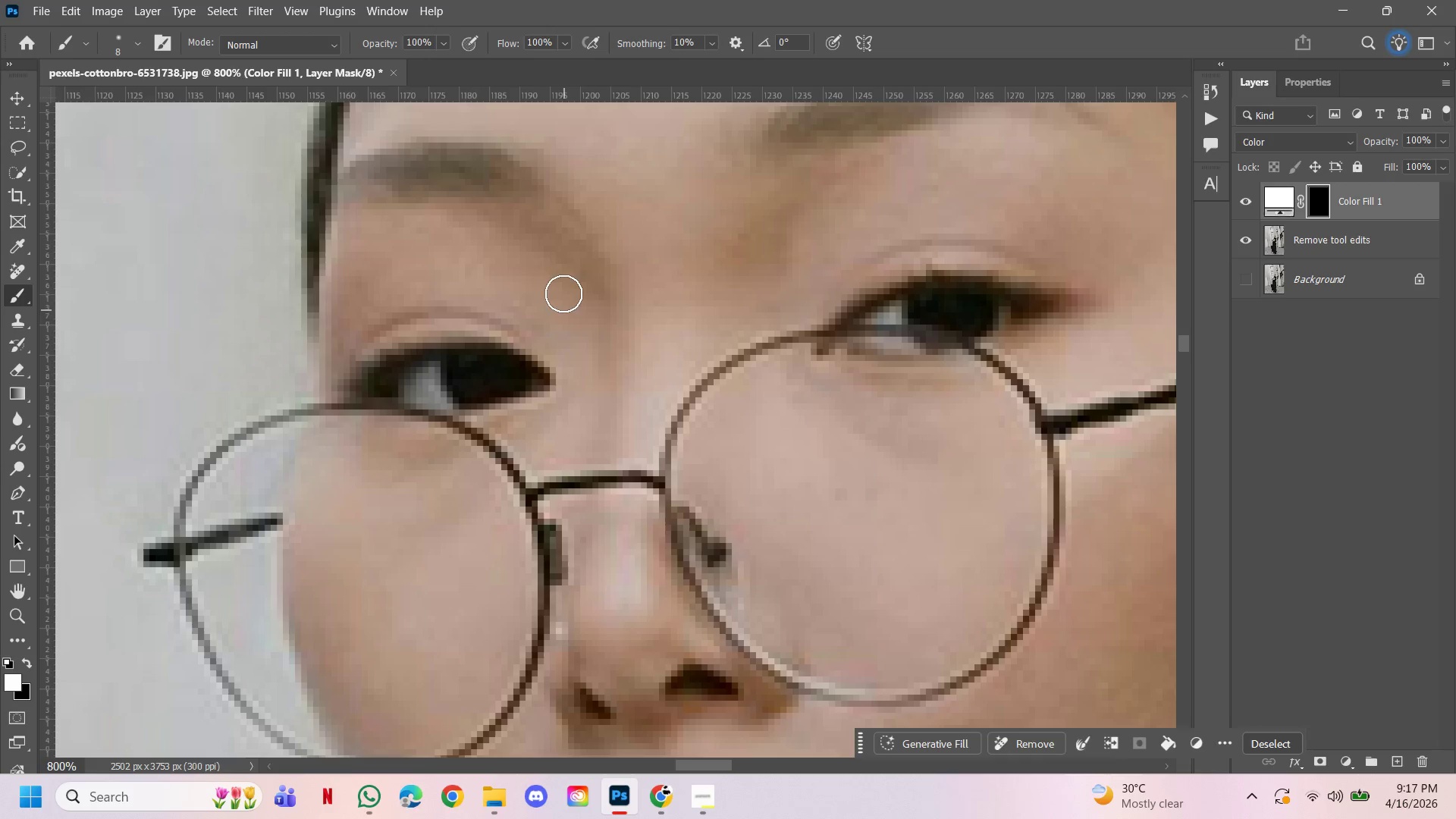 
left_click_drag(start_coordinate=[526, 272], to_coordinate=[629, 407])
 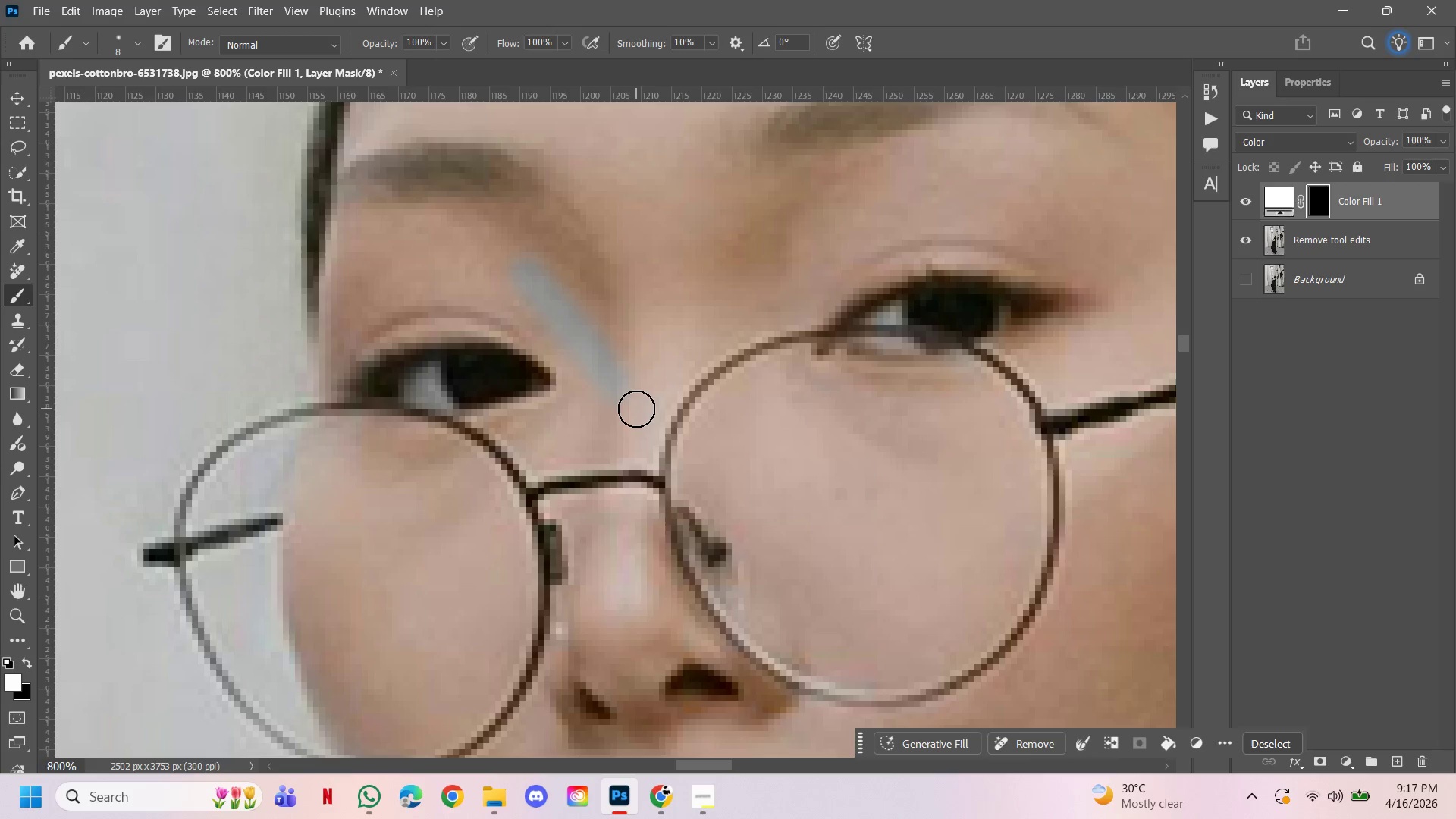 
key(Control+Z)
 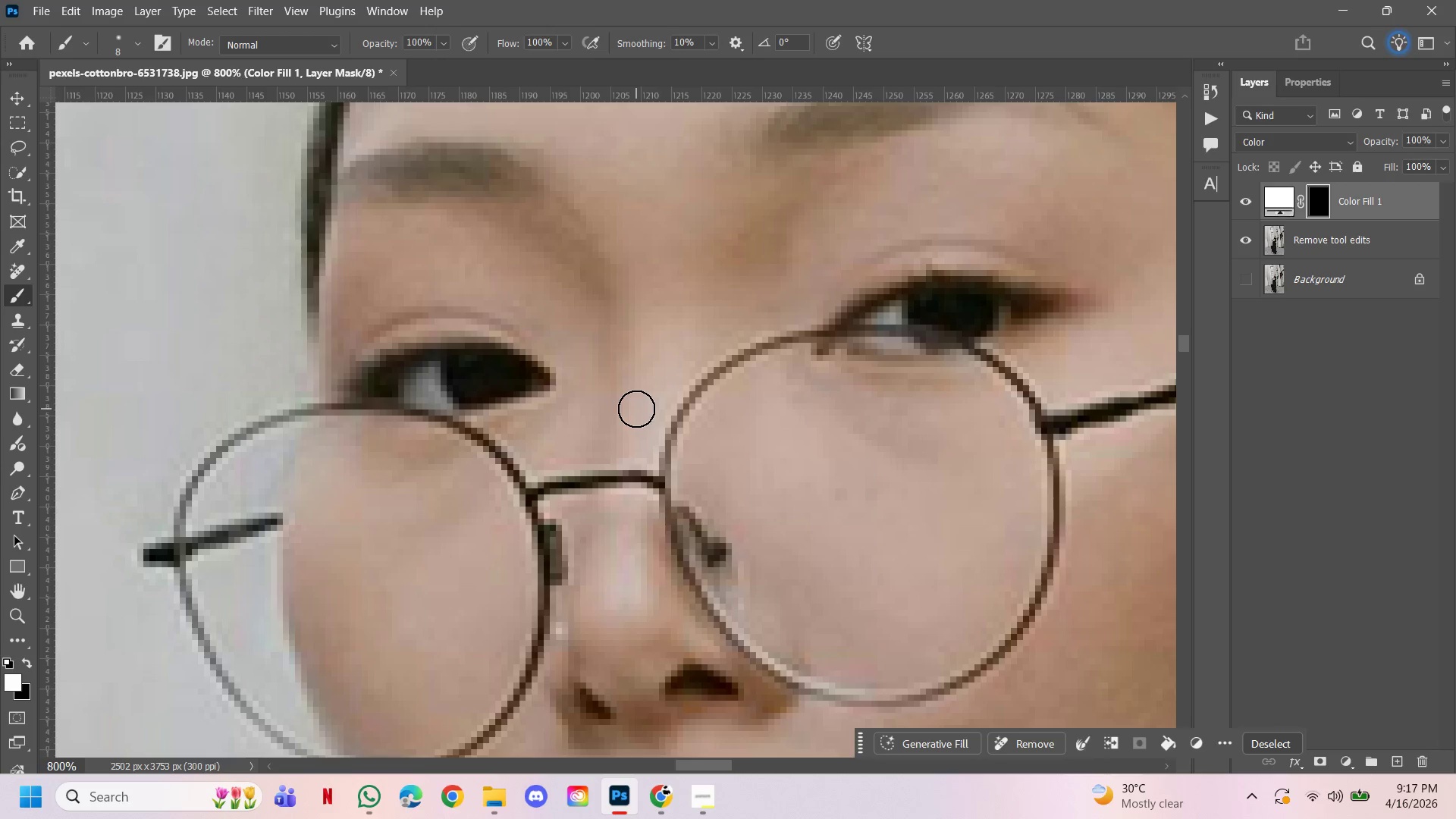 
key(Control+Z)
 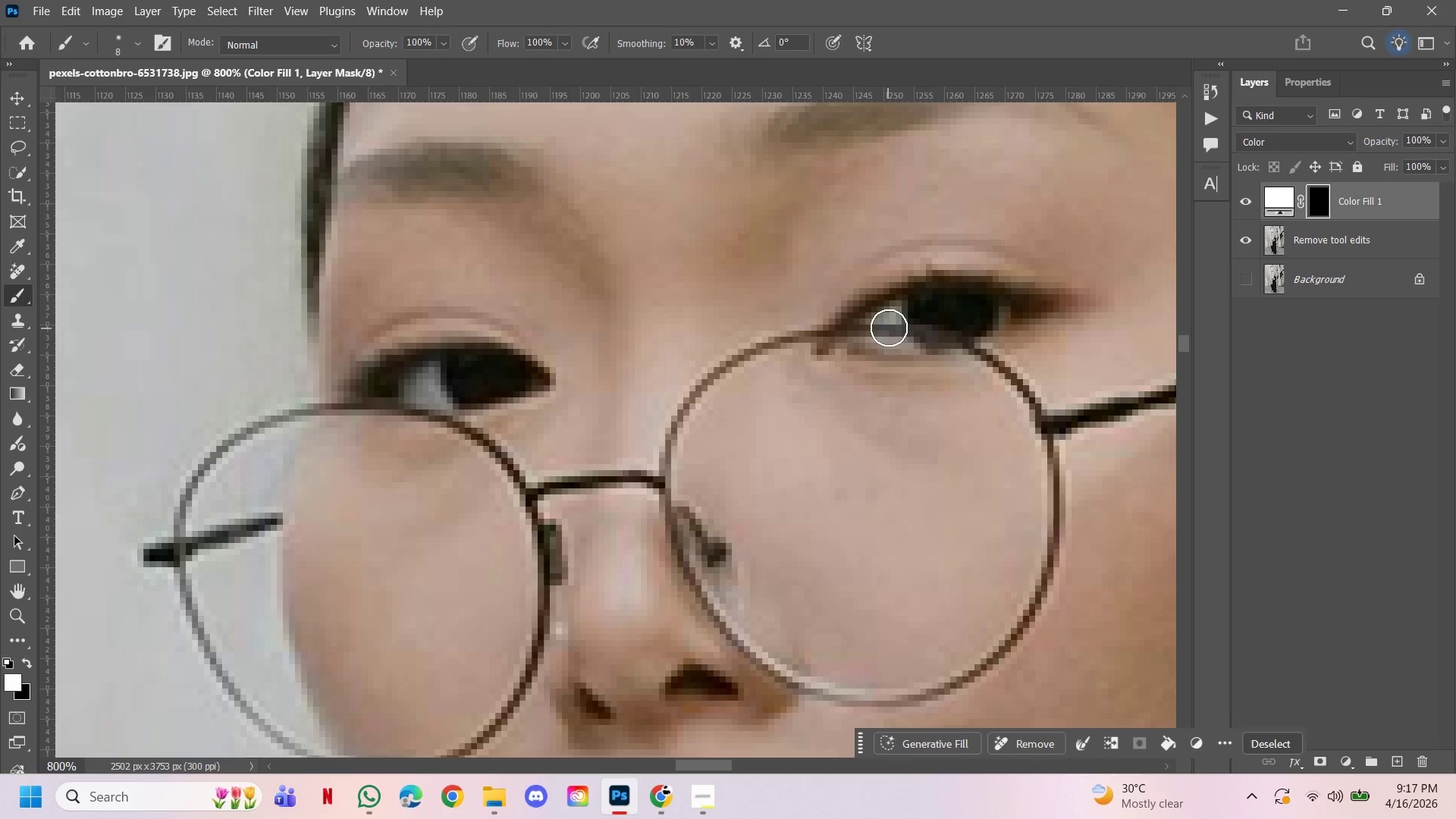 
left_click([889, 321])
 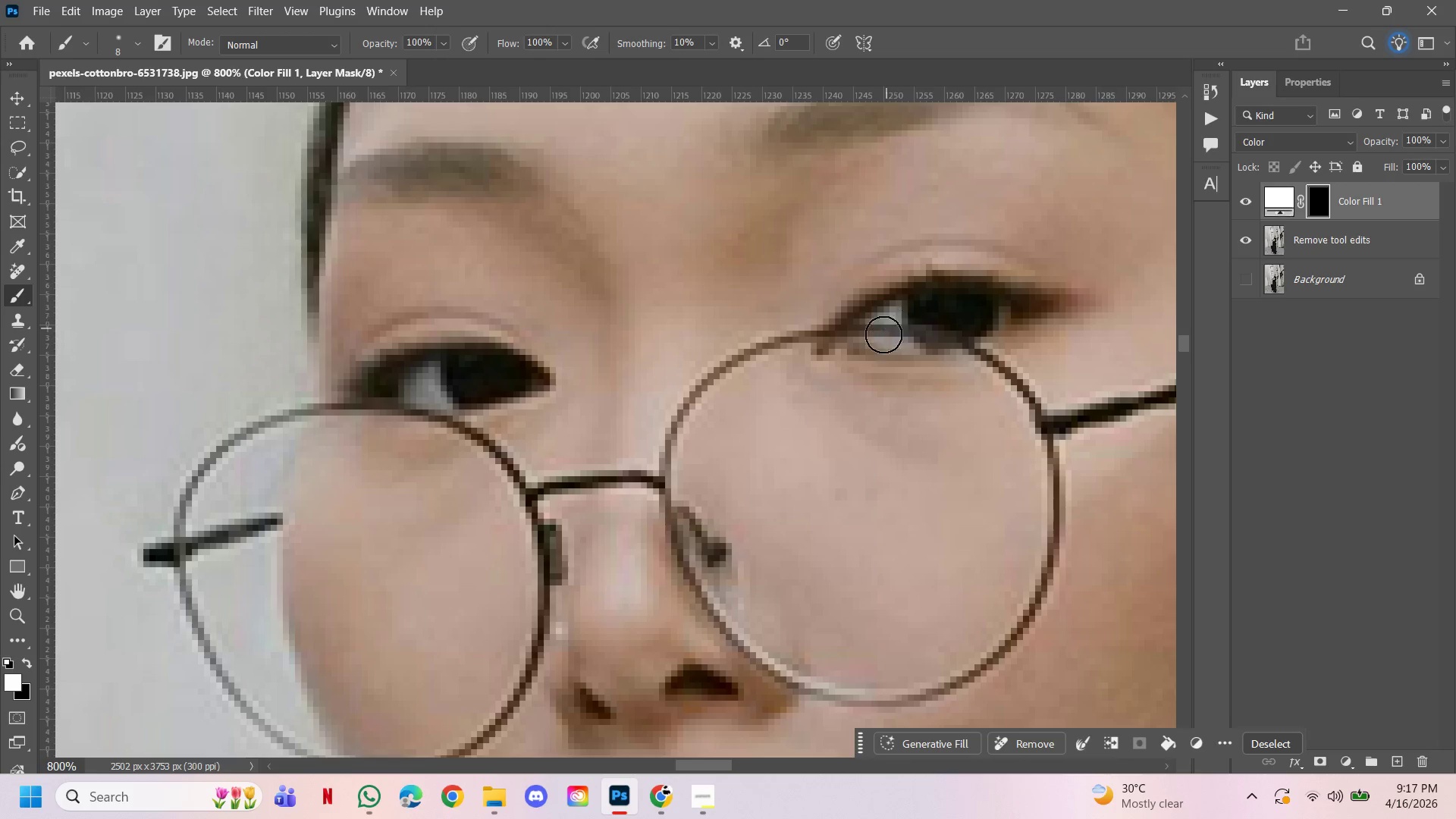 
left_click_drag(start_coordinate=[881, 340], to_coordinate=[902, 347])
 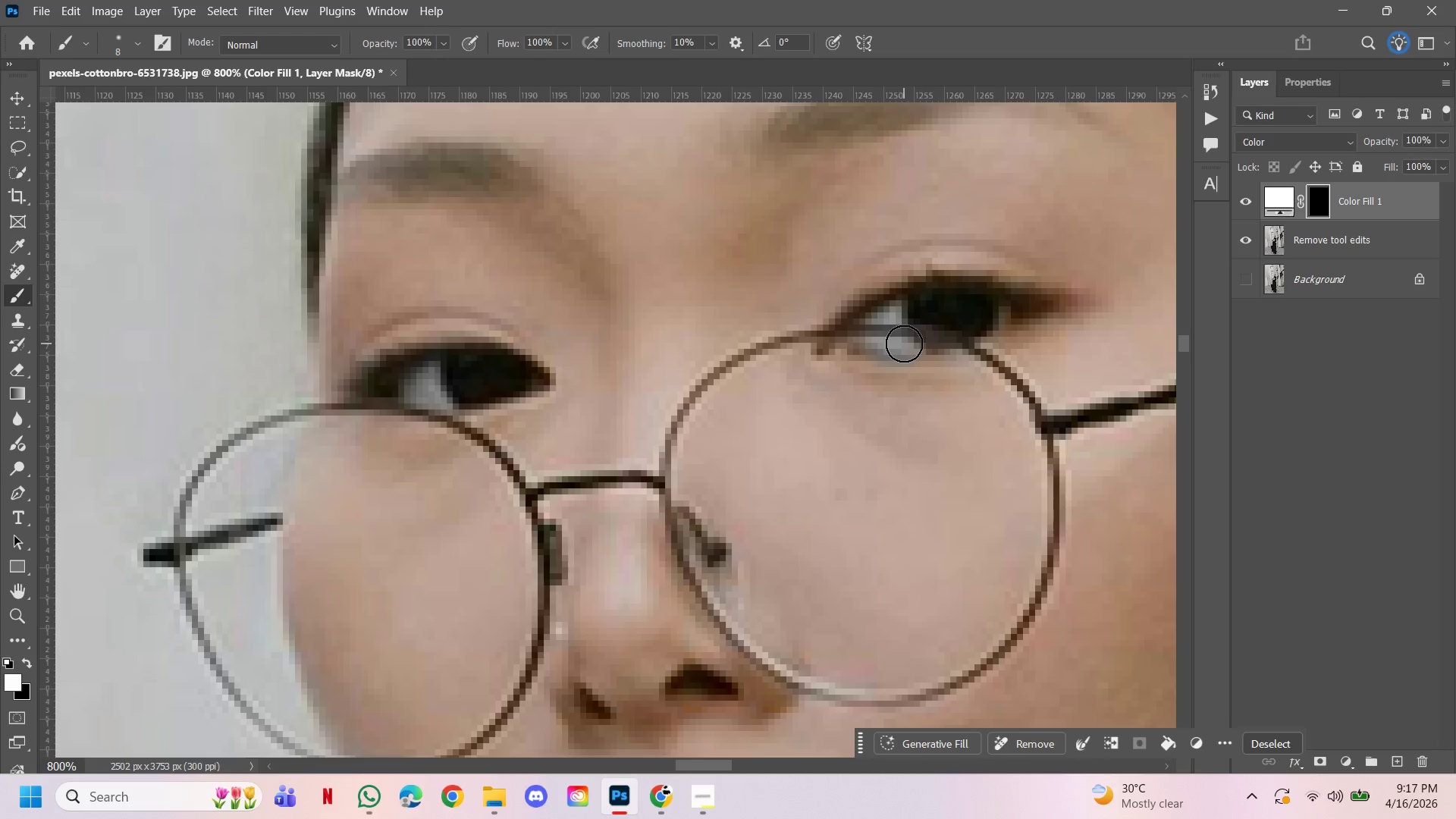 
left_click_drag(start_coordinate=[904, 344], to_coordinate=[879, 332])
 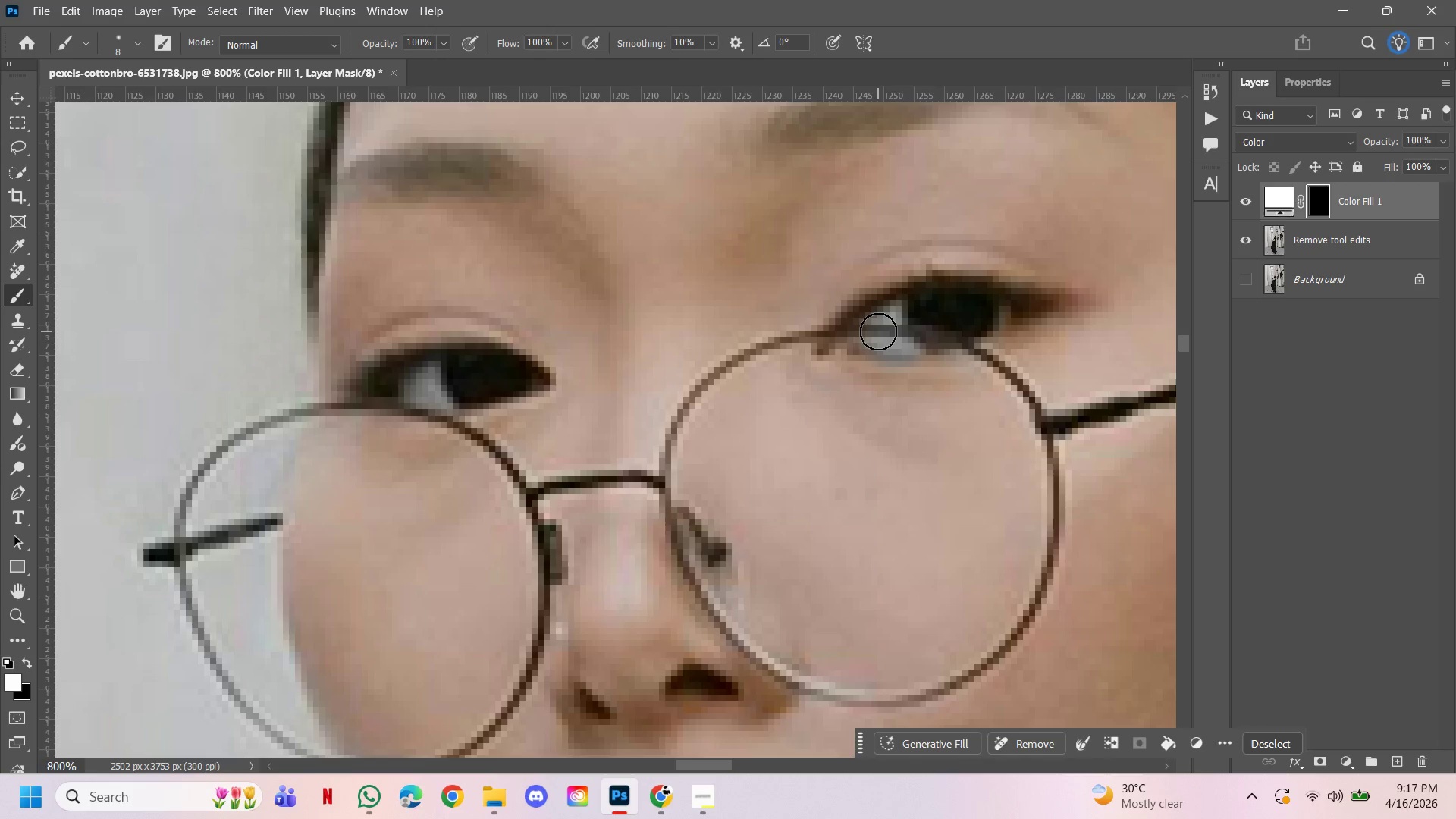 
double_click([878, 331])
 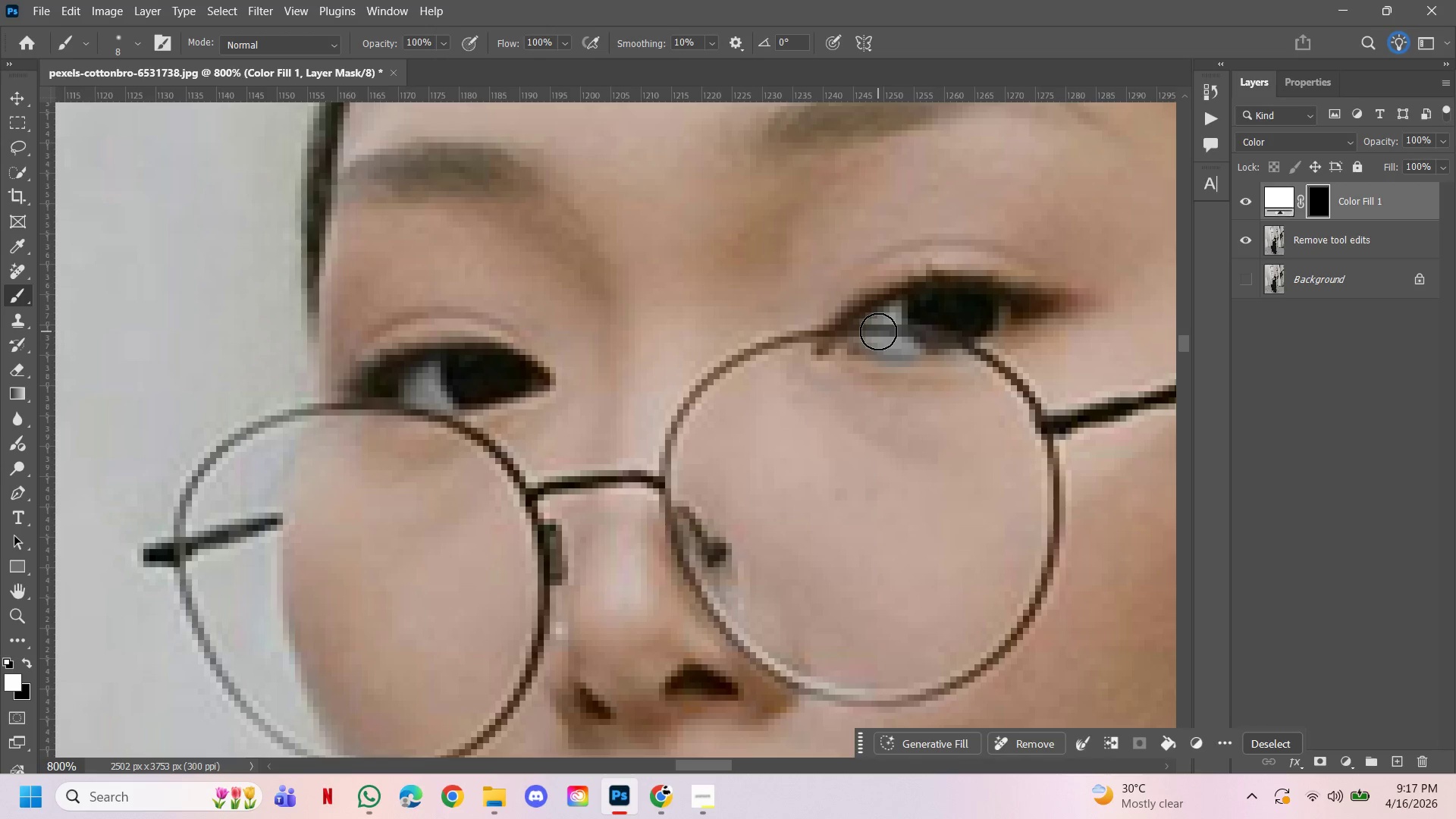 
triple_click([878, 331])
 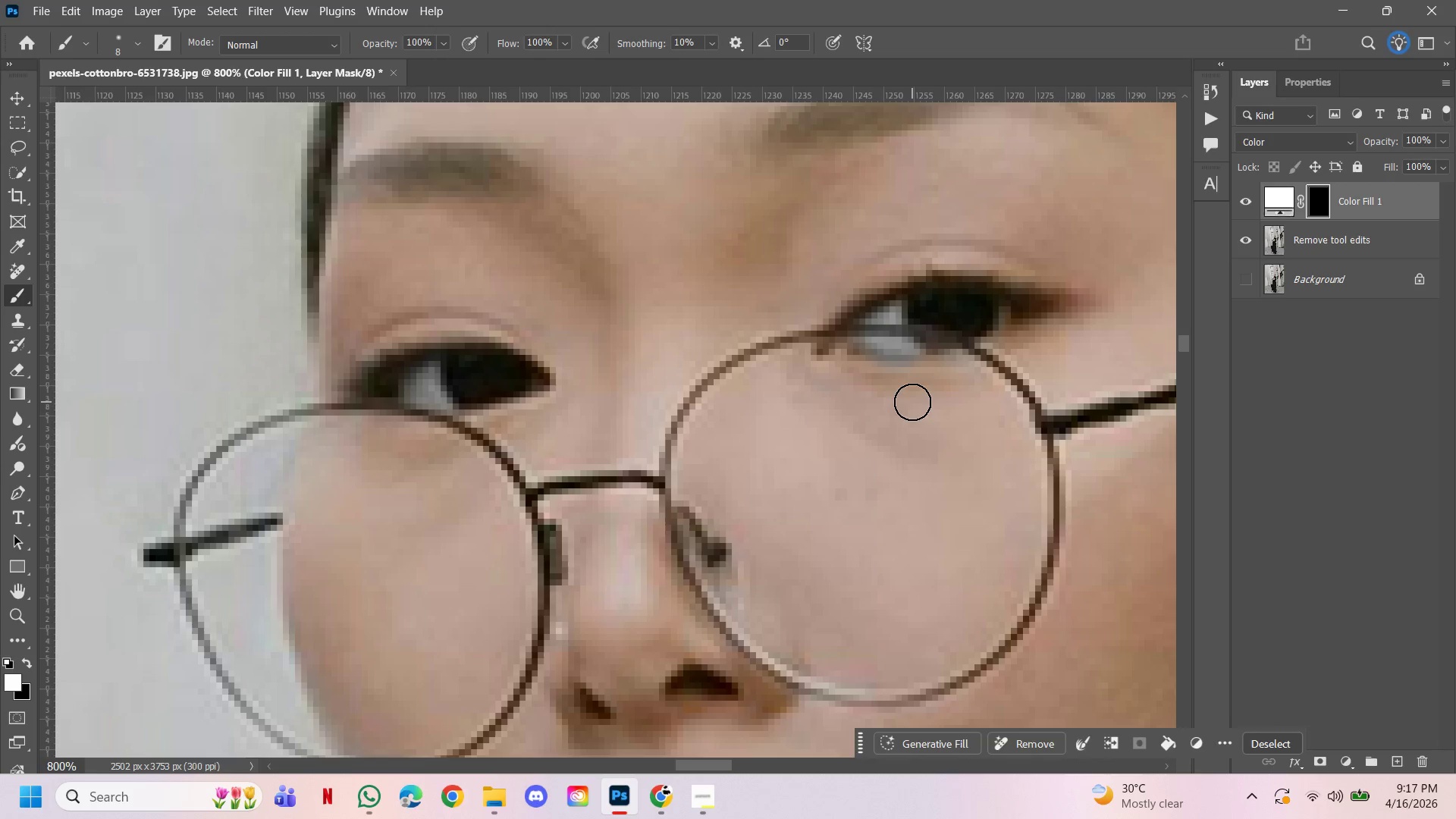 
key(X)
 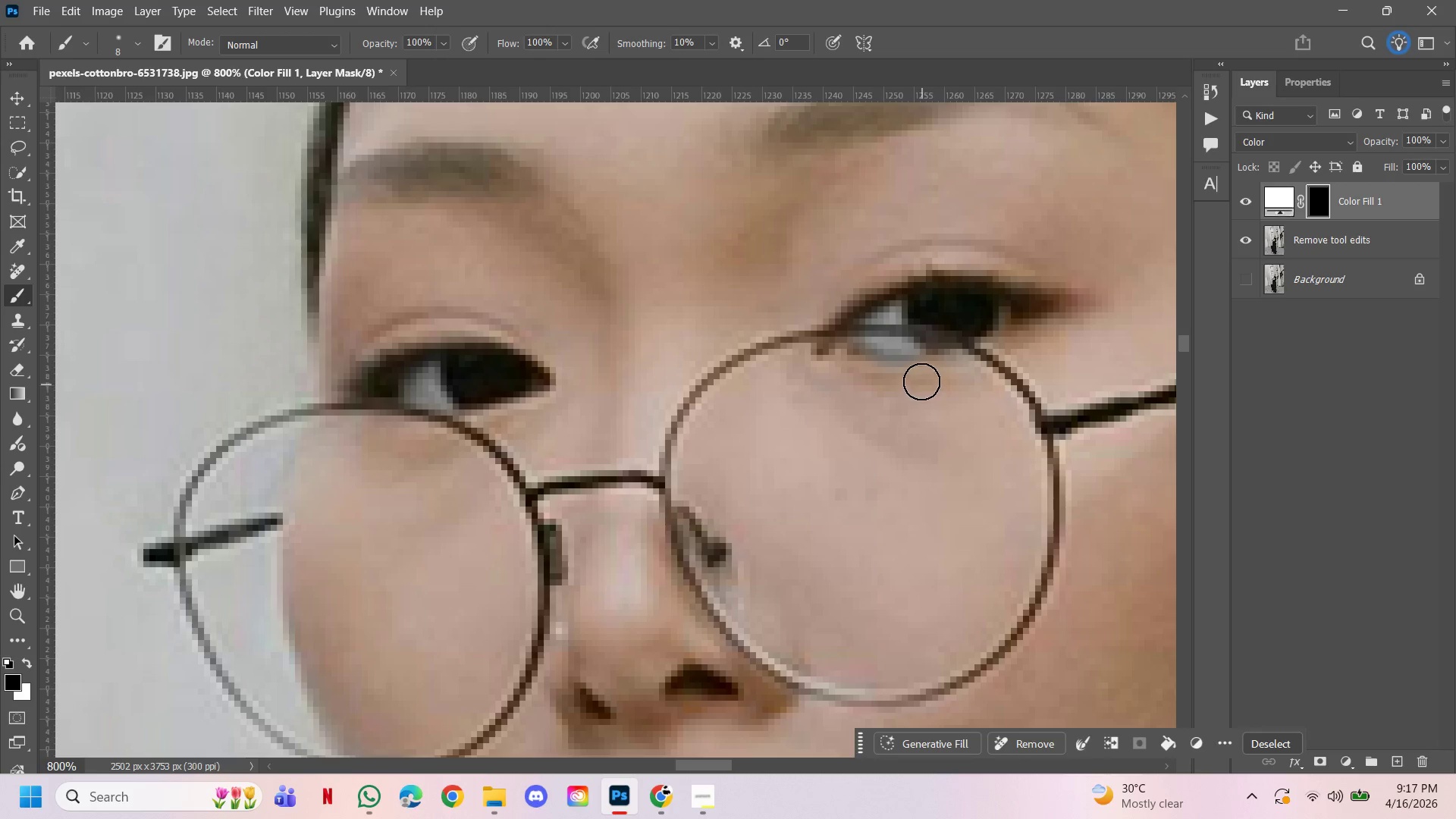 
left_click_drag(start_coordinate=[921, 375], to_coordinate=[954, 372])
 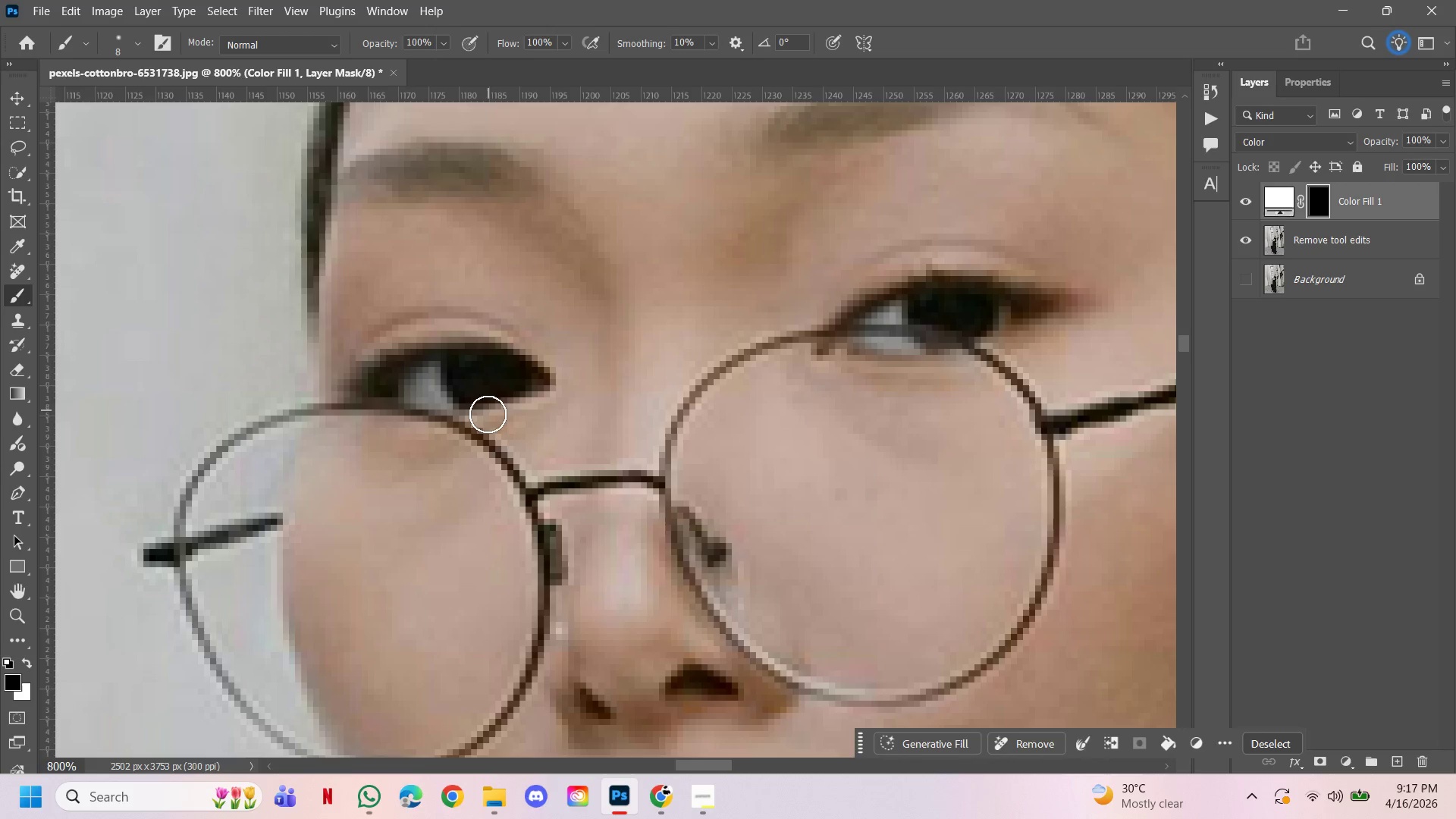 
left_click_drag(start_coordinate=[485, 424], to_coordinate=[358, 395])
 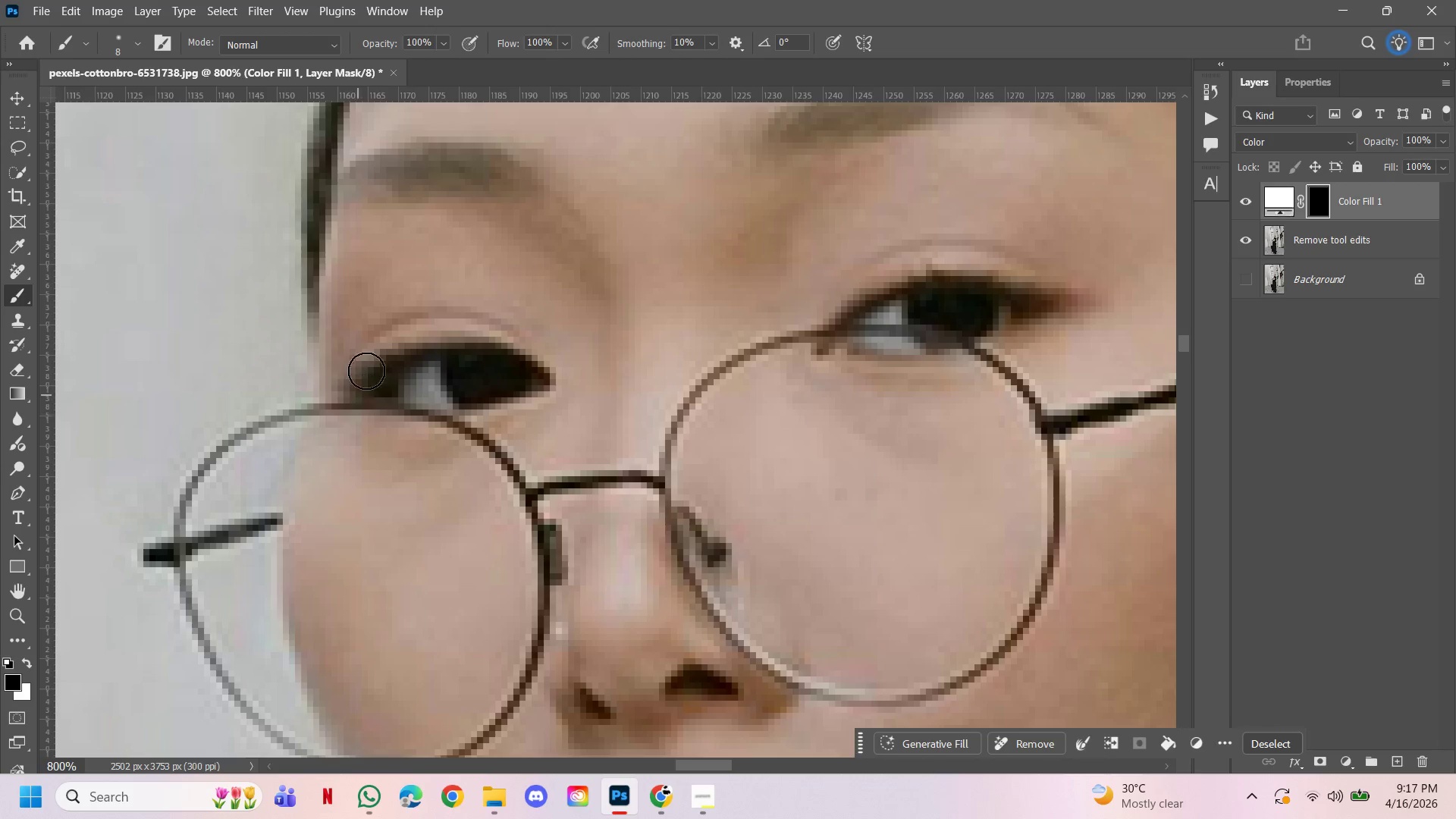 
left_click_drag(start_coordinate=[366, 370], to_coordinate=[394, 346])
 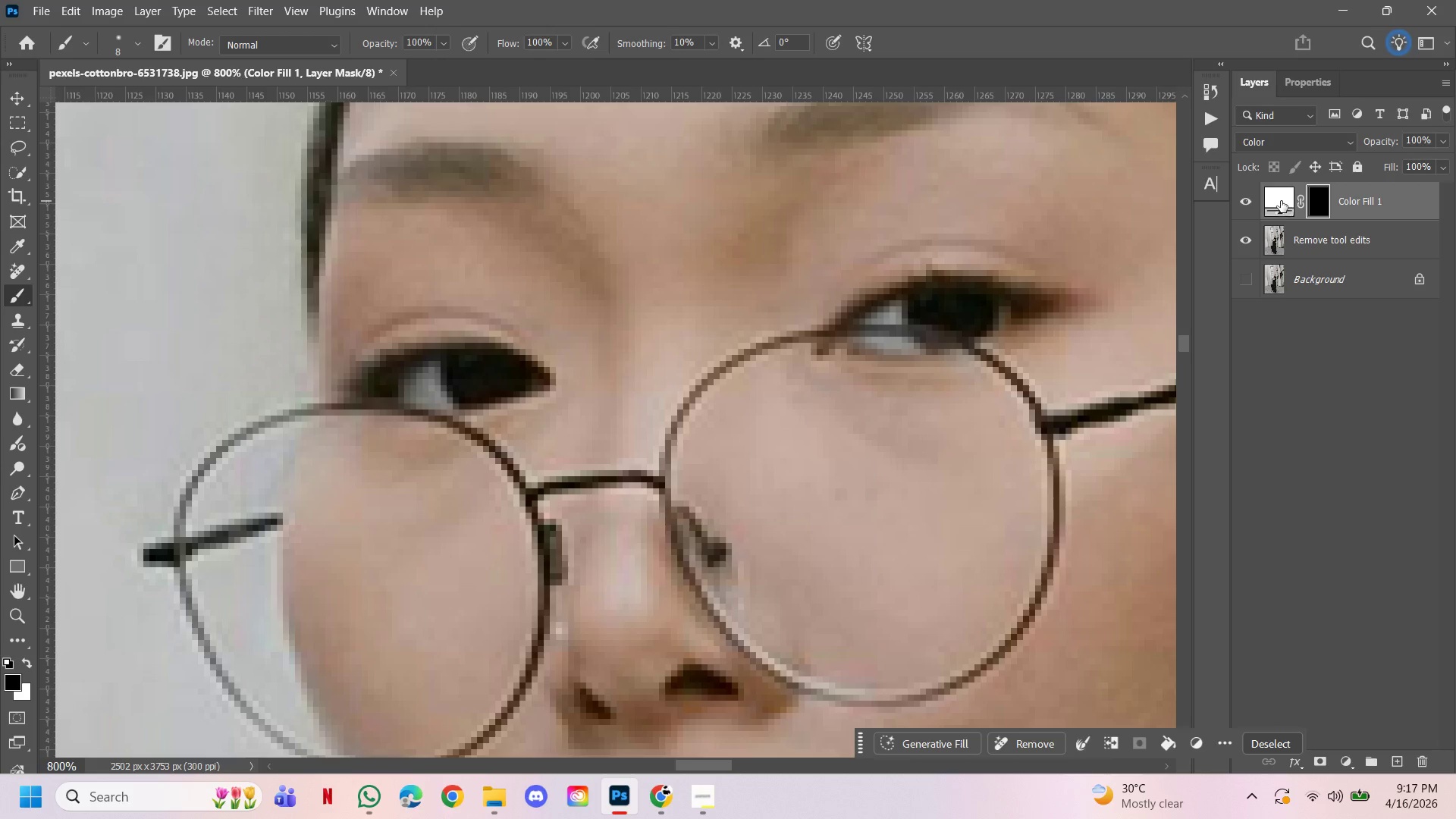 
left_click([1281, 201])
 